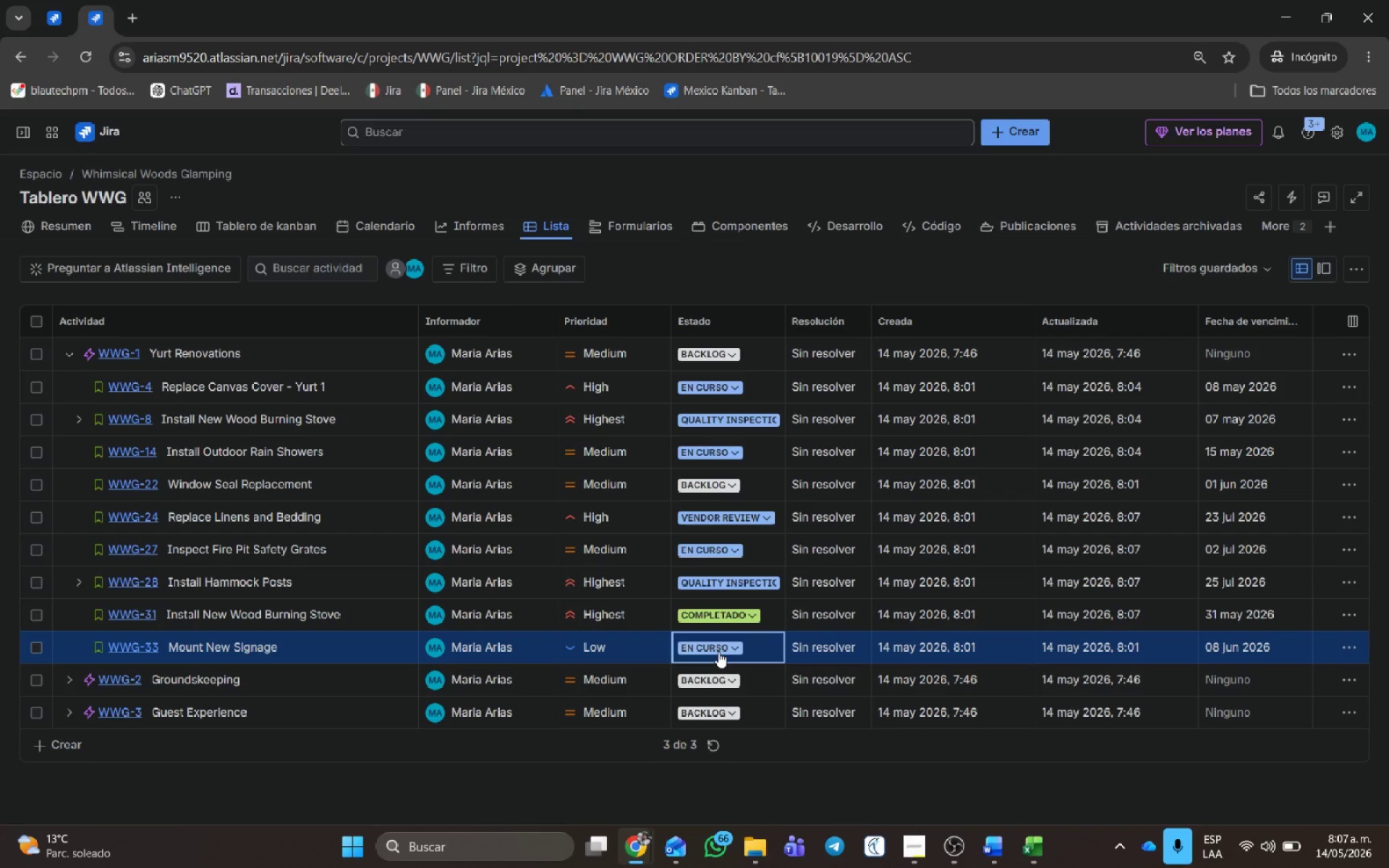 
left_click([718, 652])
 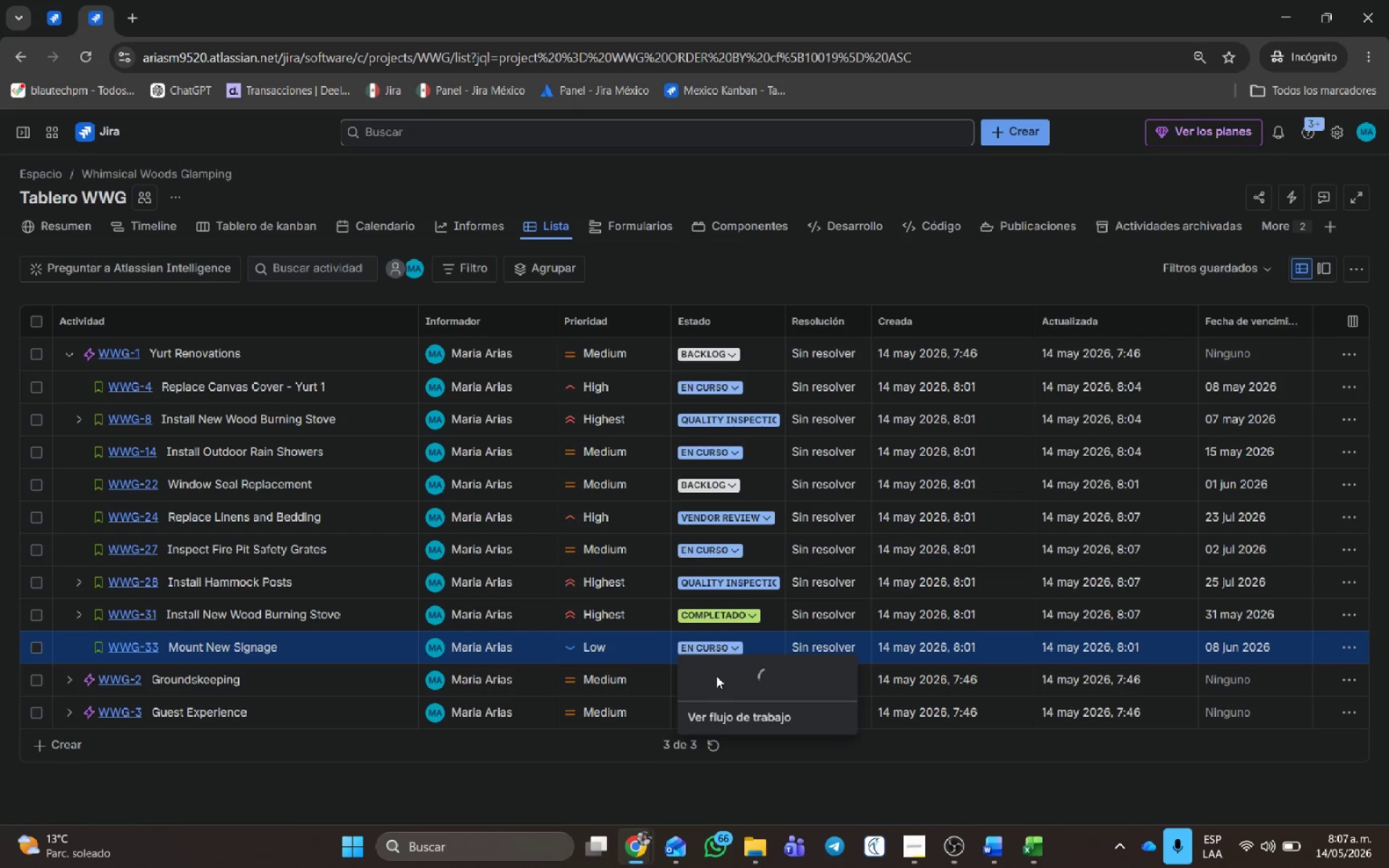 
left_click([704, 655])
 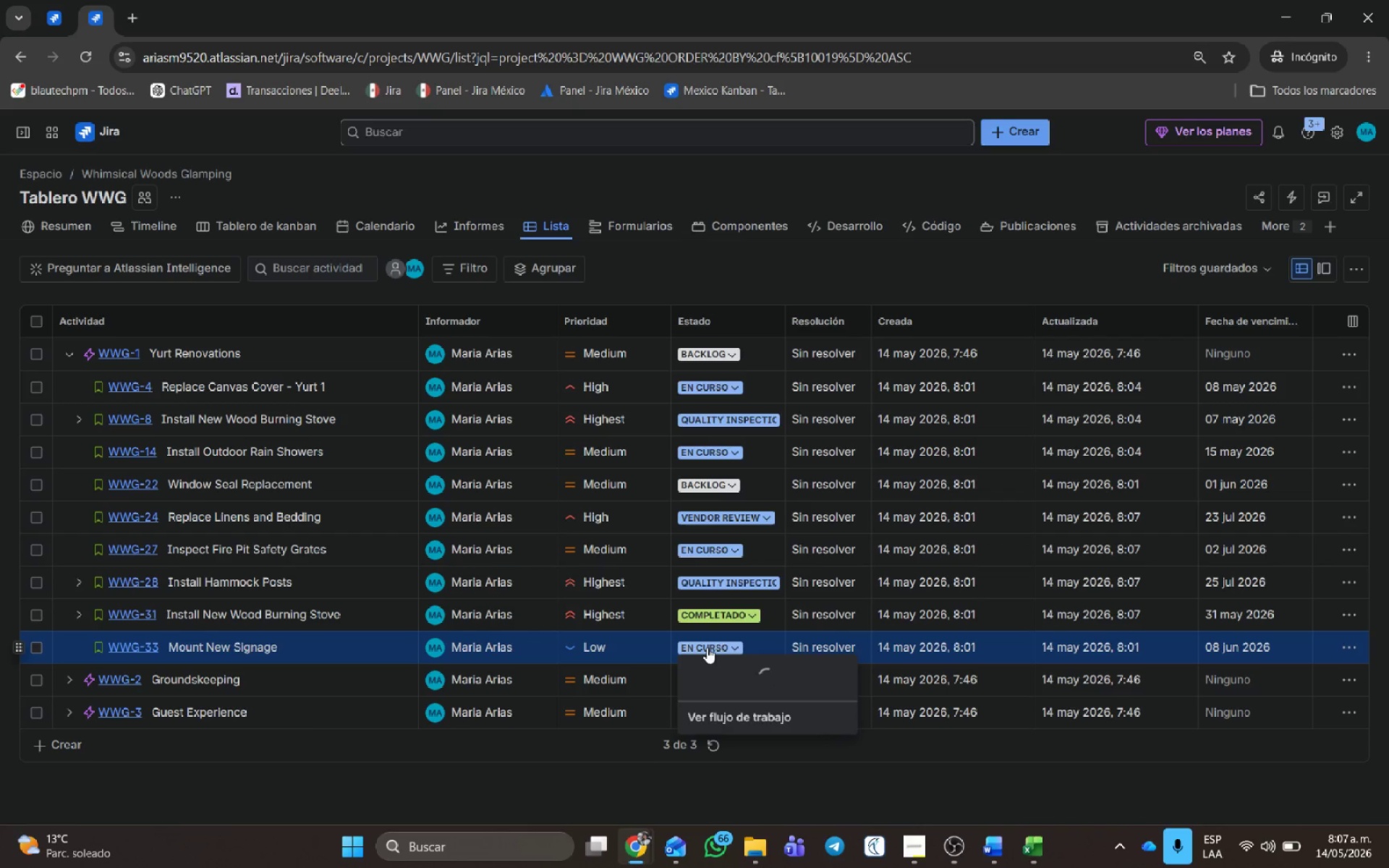 
left_click([707, 647])
 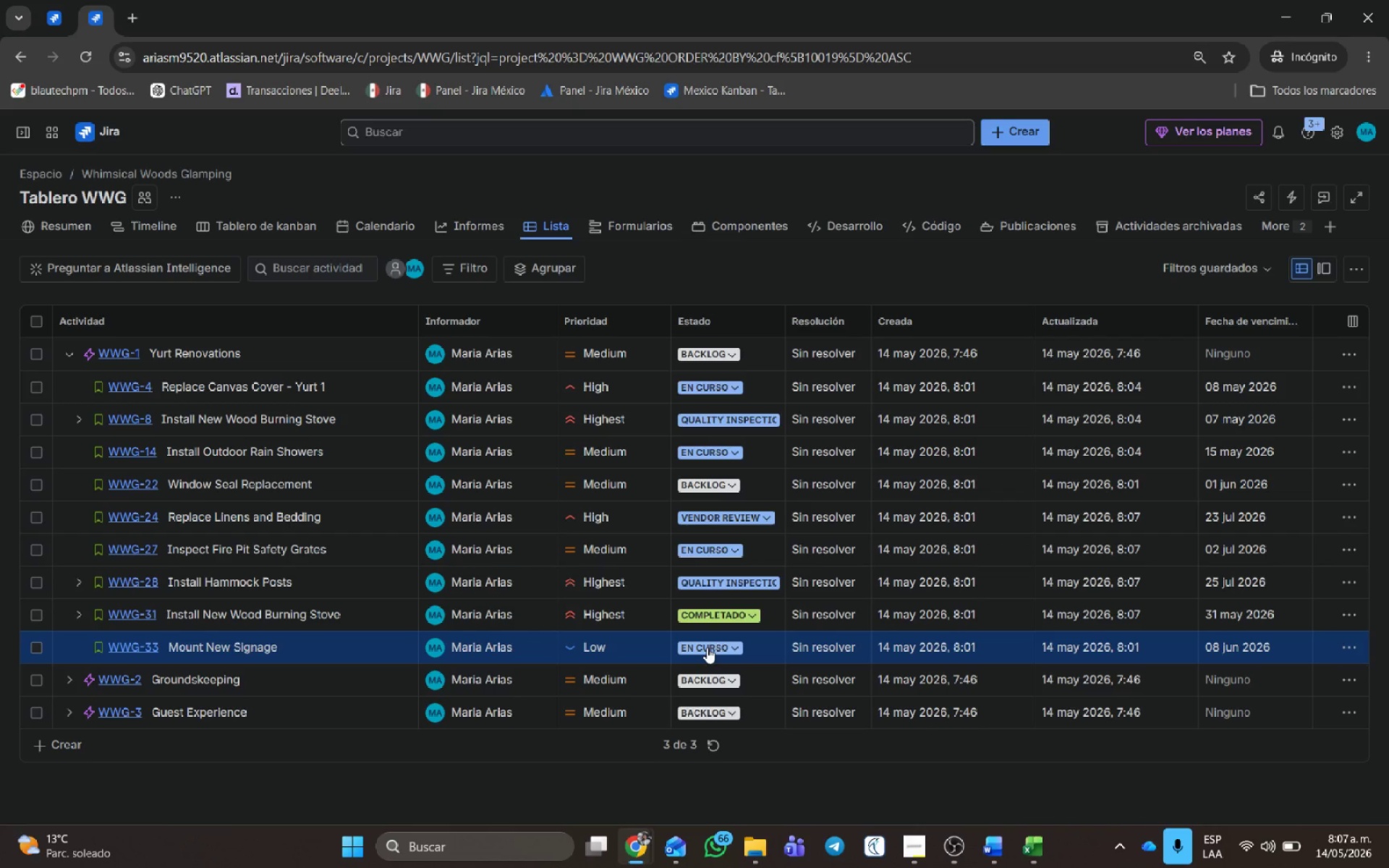 
left_click([707, 647])
 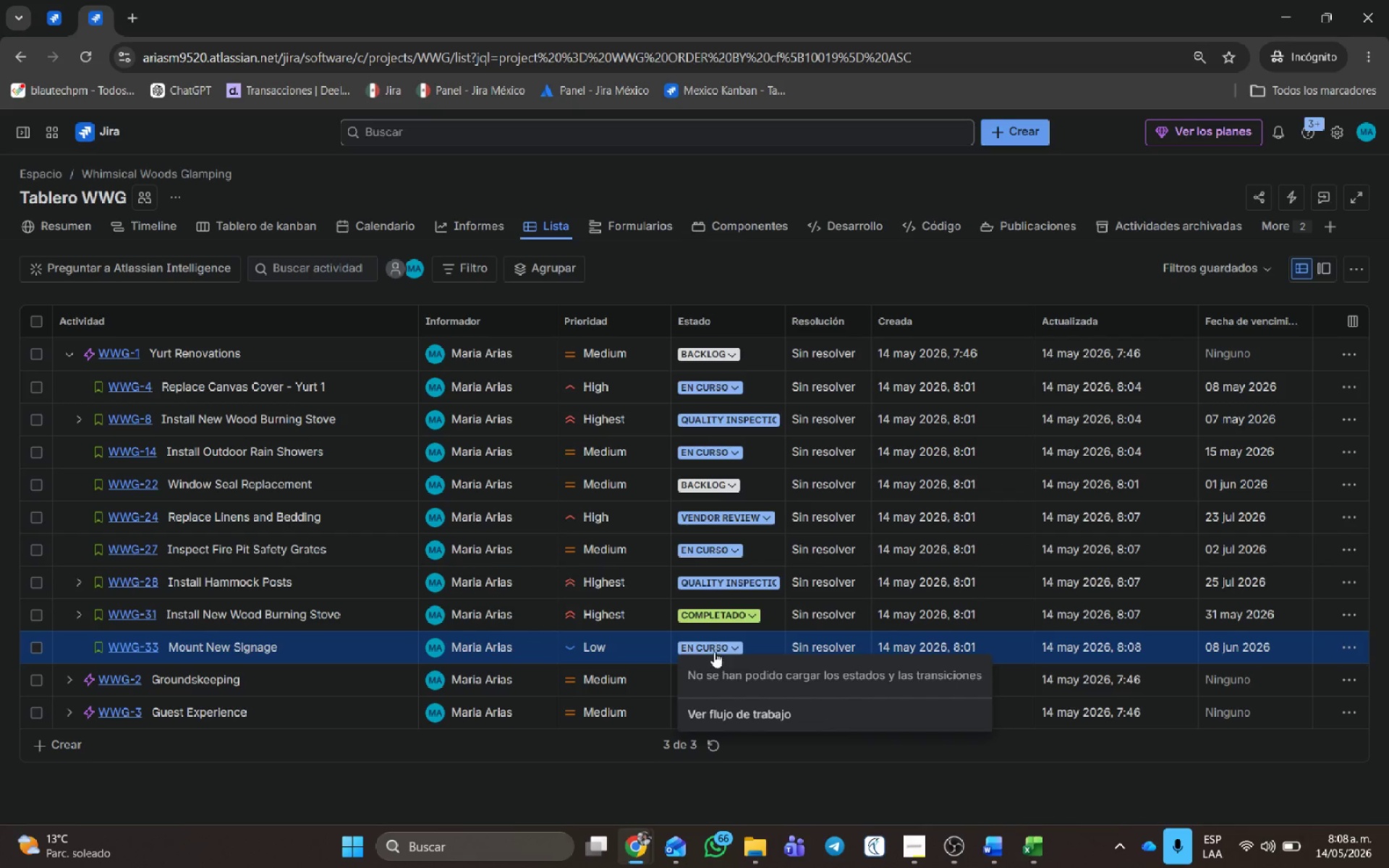 
left_click([713, 649])
 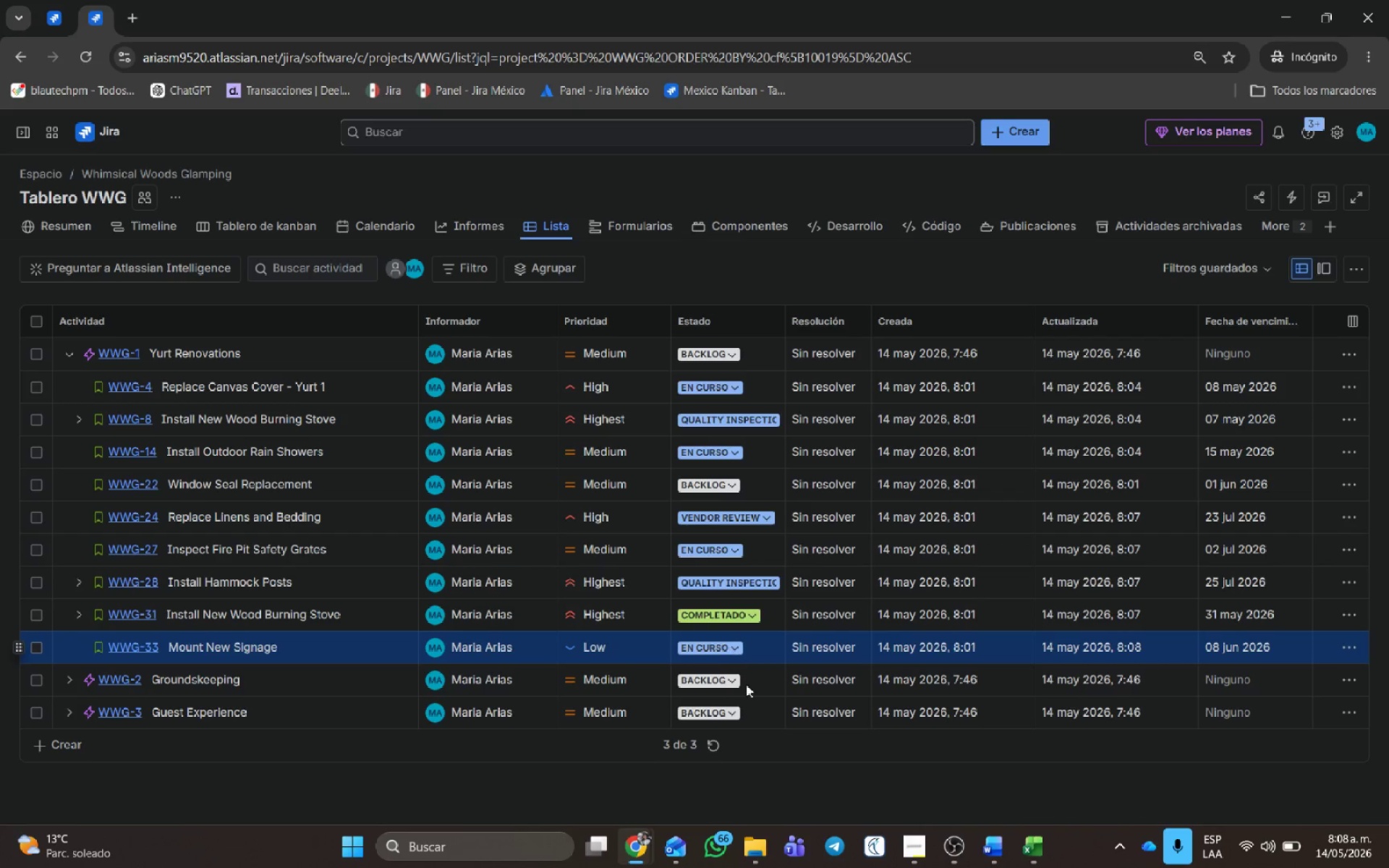 
left_click([729, 681])
 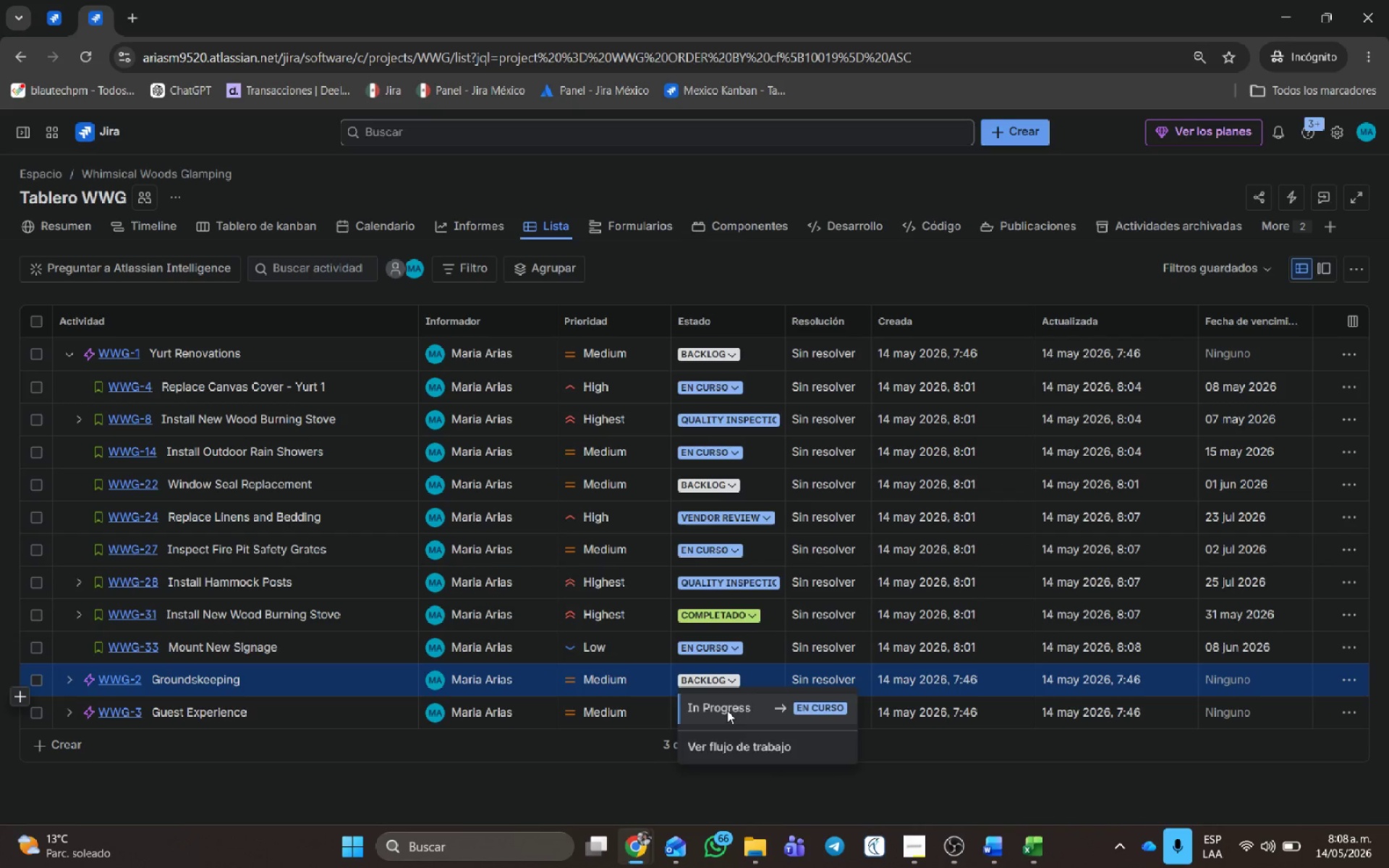 
left_click([727, 711])
 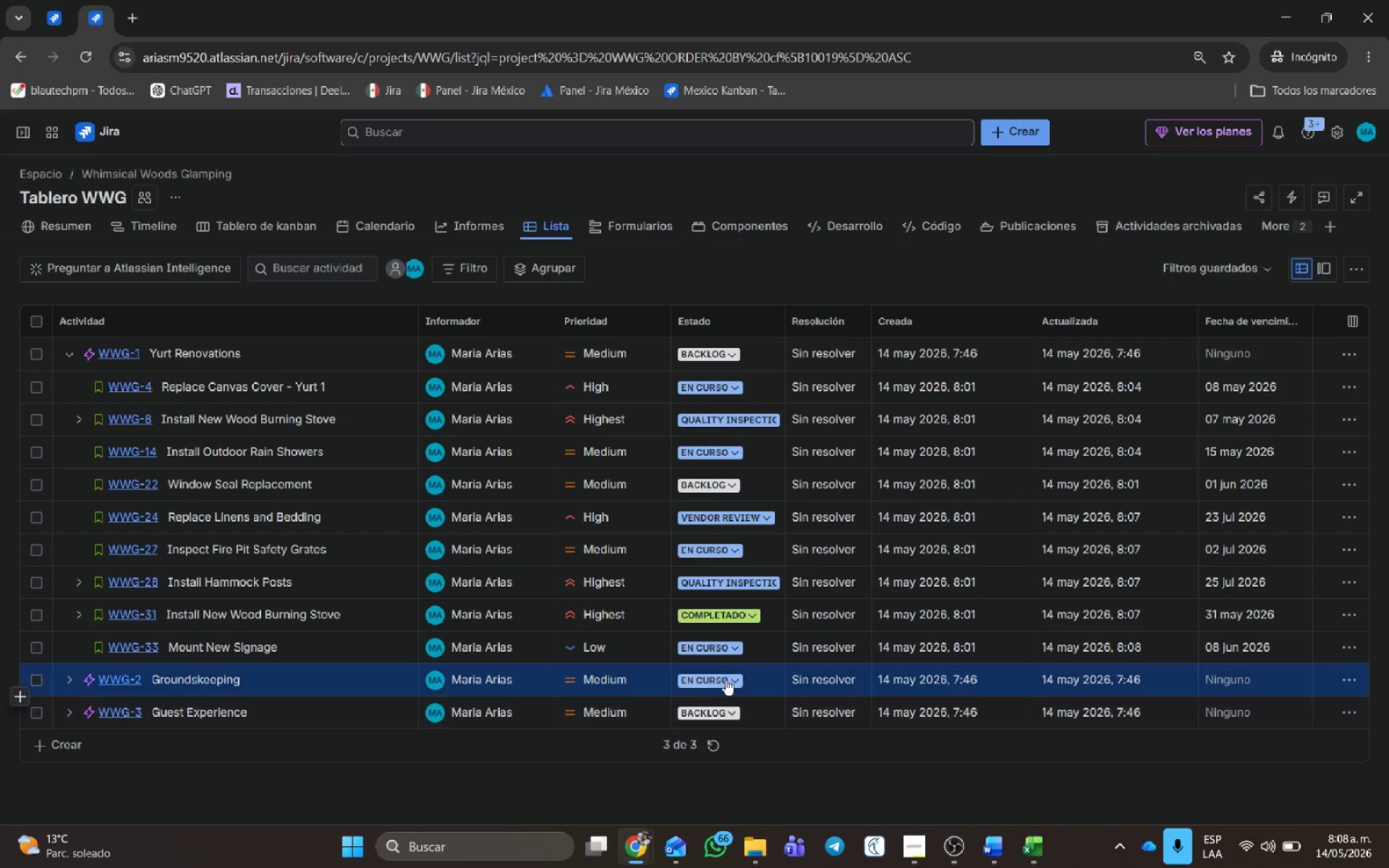 
left_click([726, 675])
 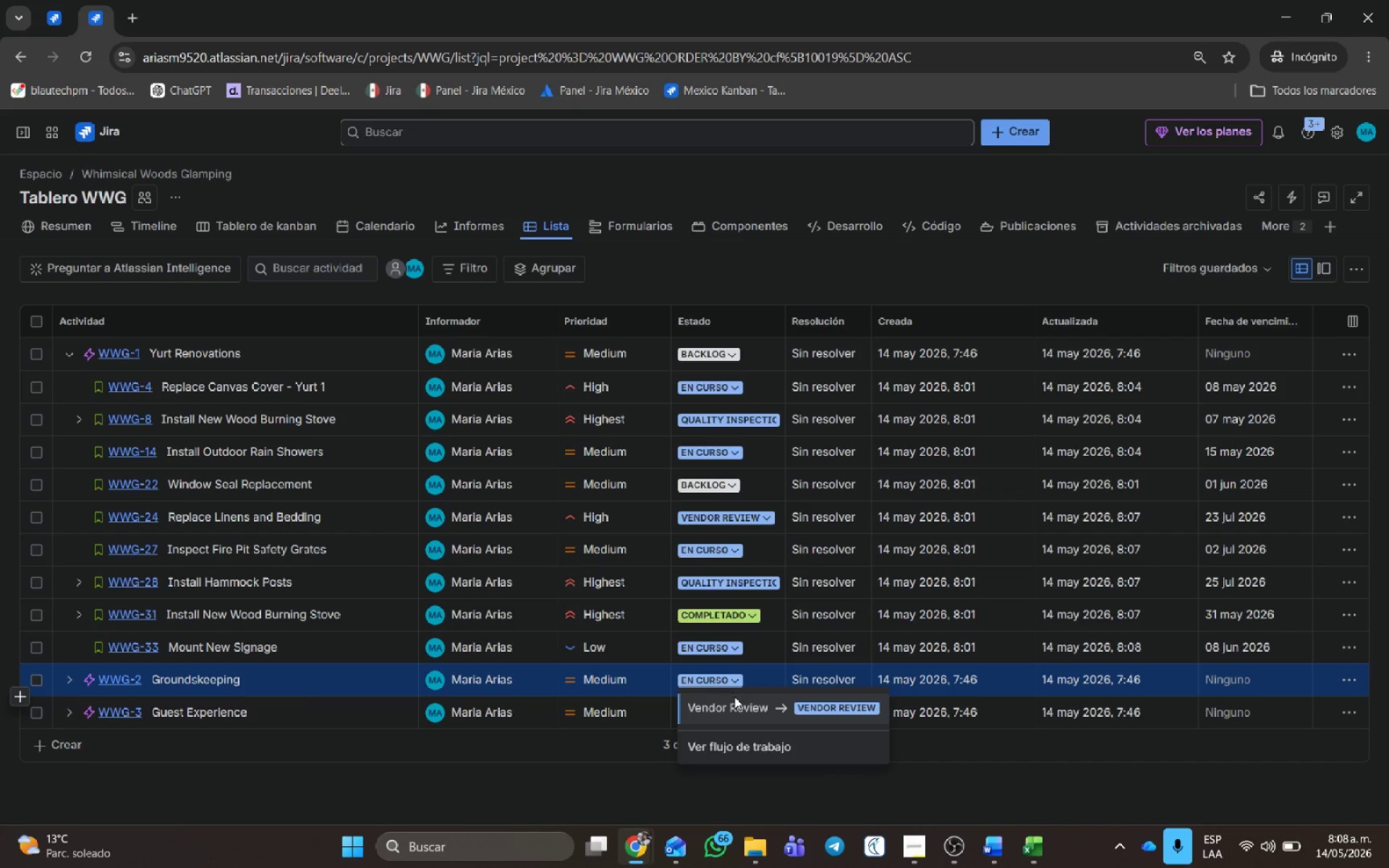 
left_click([737, 704])
 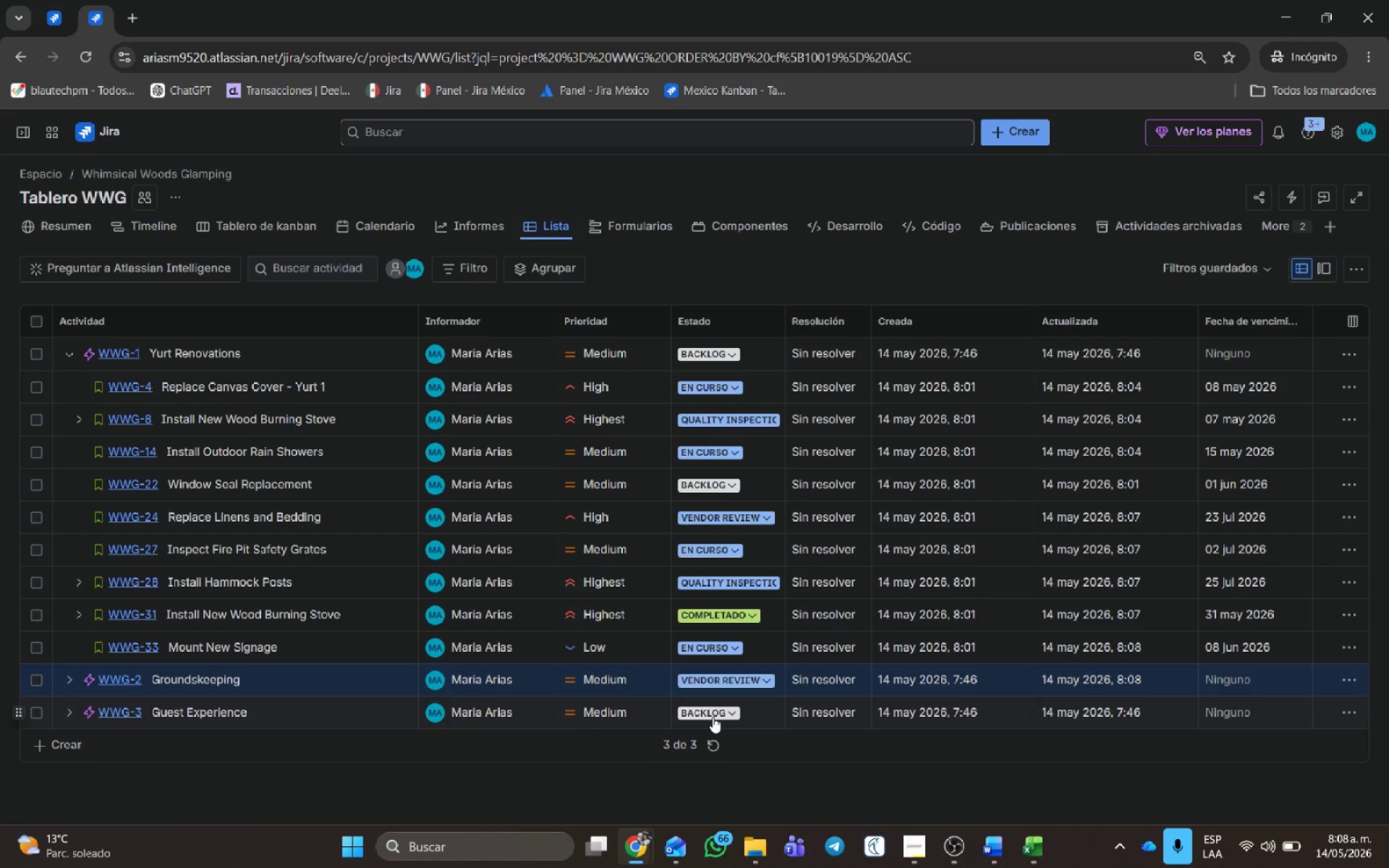 
left_click([713, 717])
 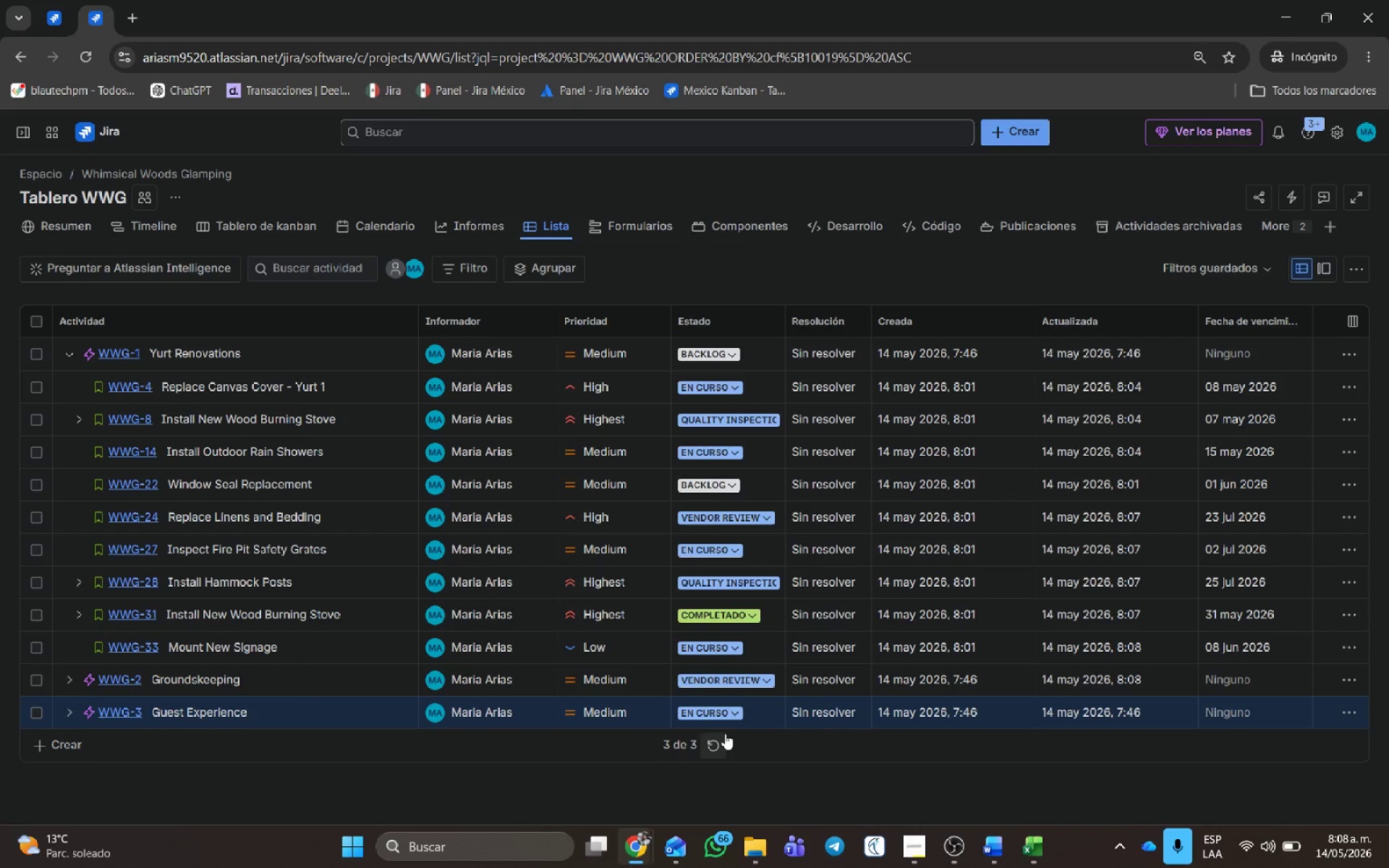 
scroll: coordinate [736, 679], scroll_direction: up, amount: 5.0
 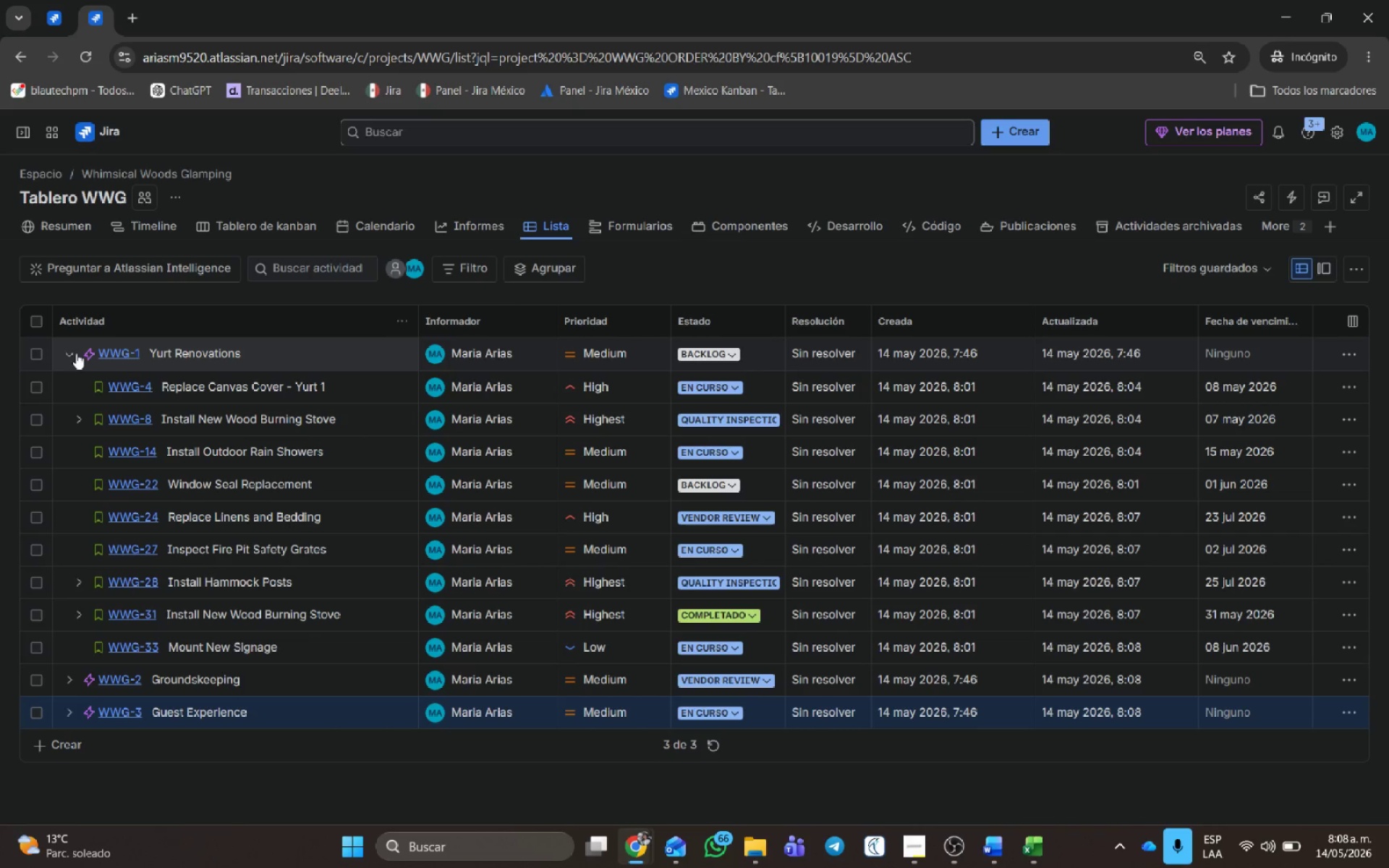 
left_click([74, 354])
 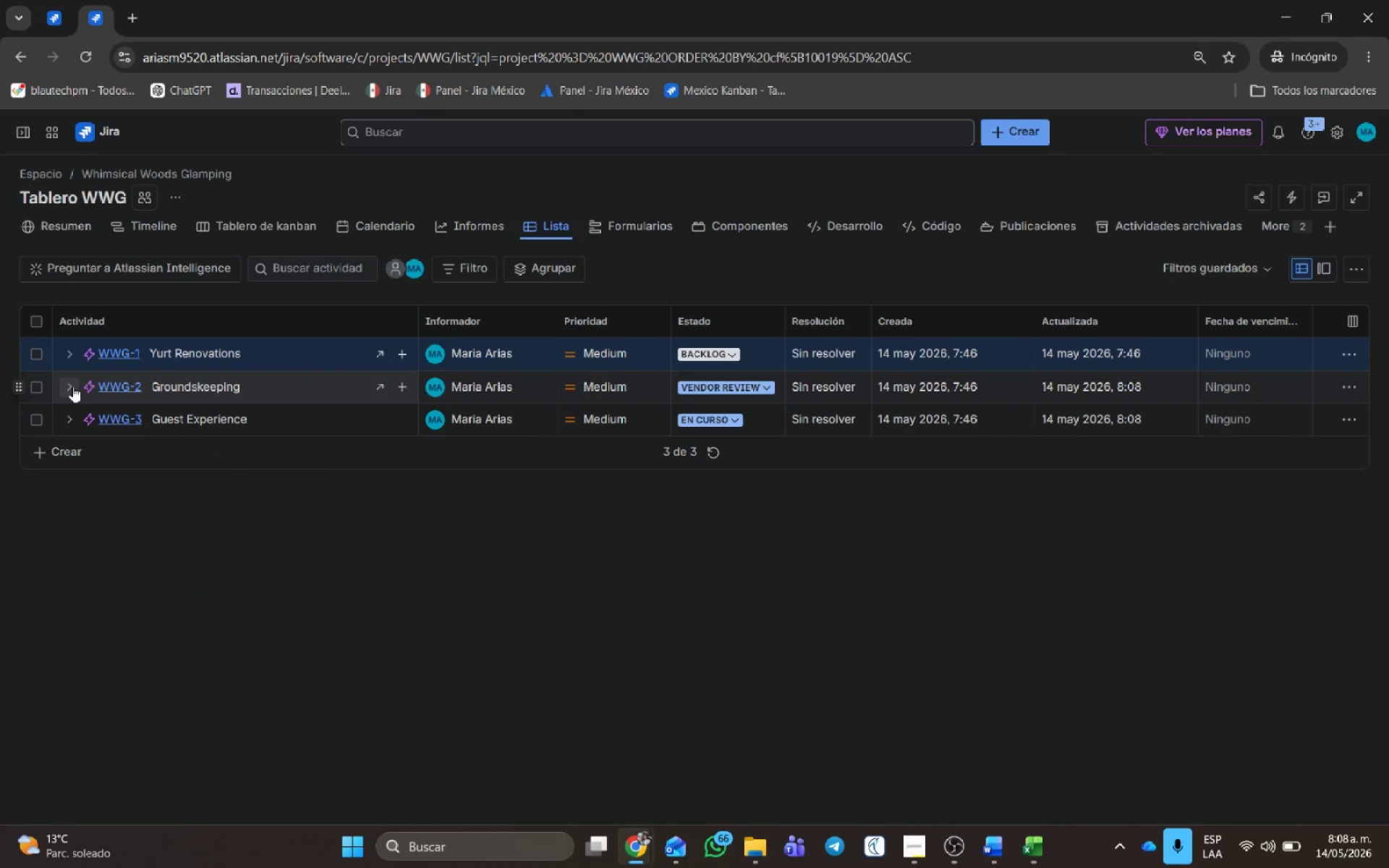 
left_click([72, 386])
 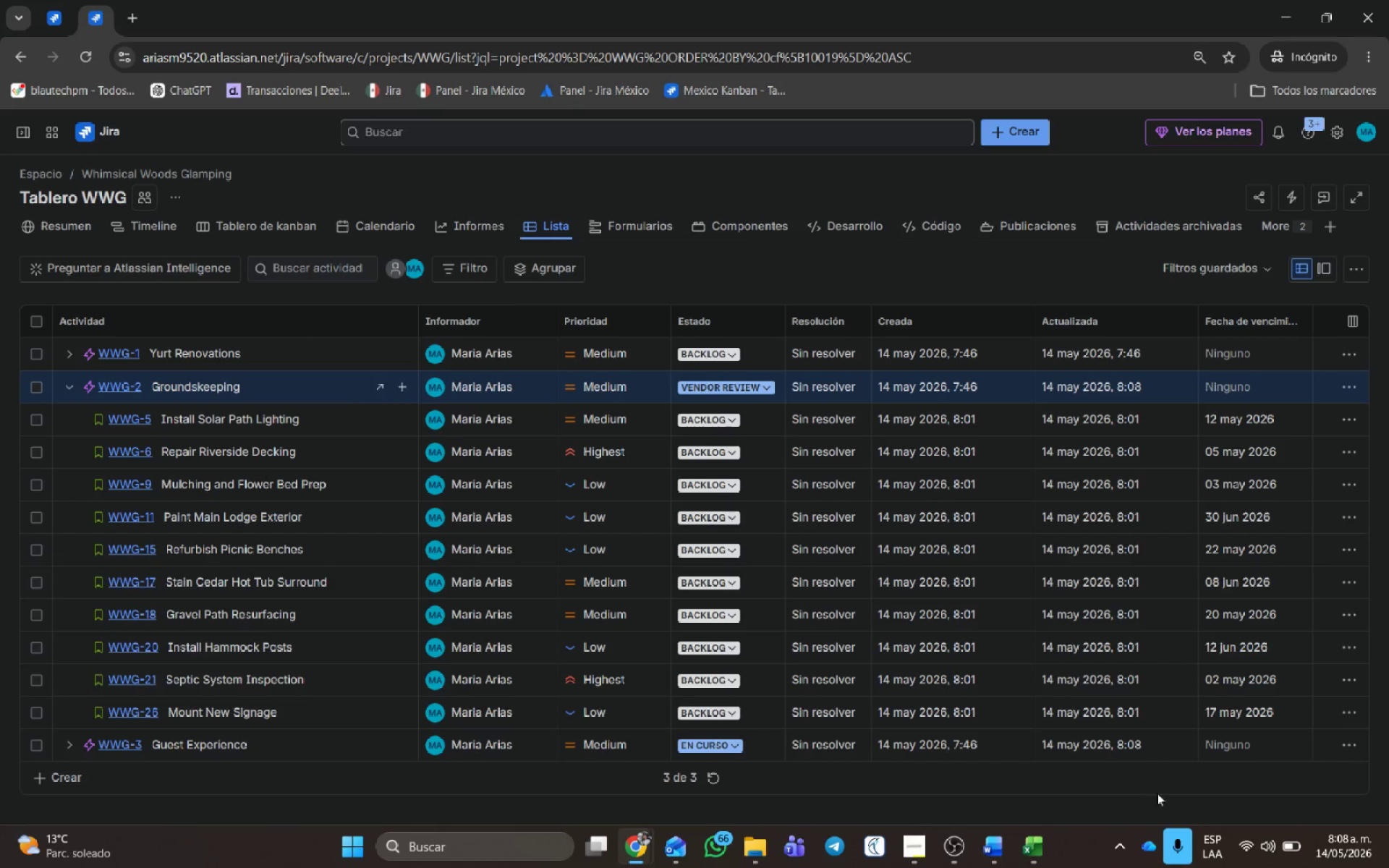 
scroll: coordinate [706, 467], scroll_direction: down, amount: 1.0
 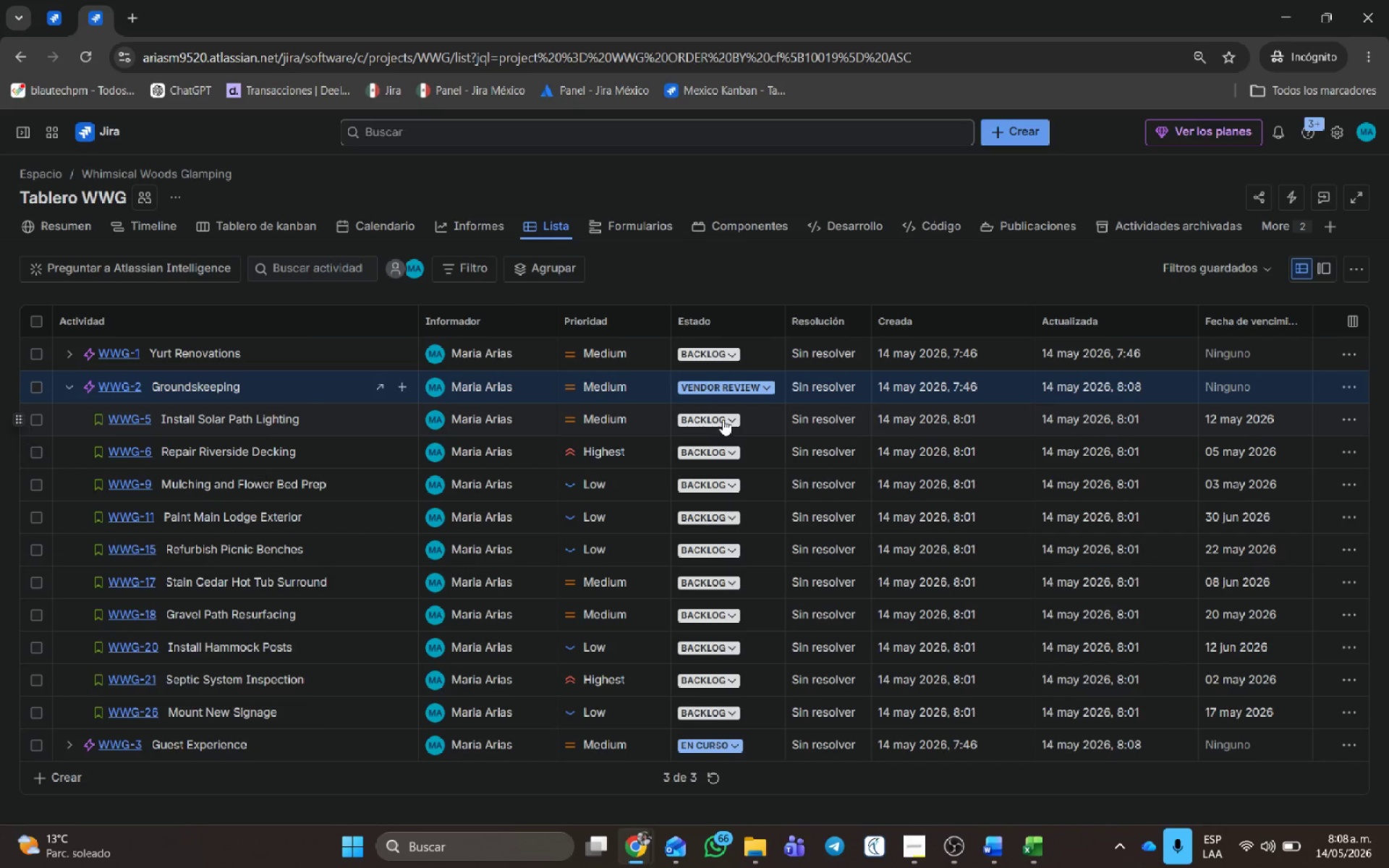 
left_click([723, 416])
 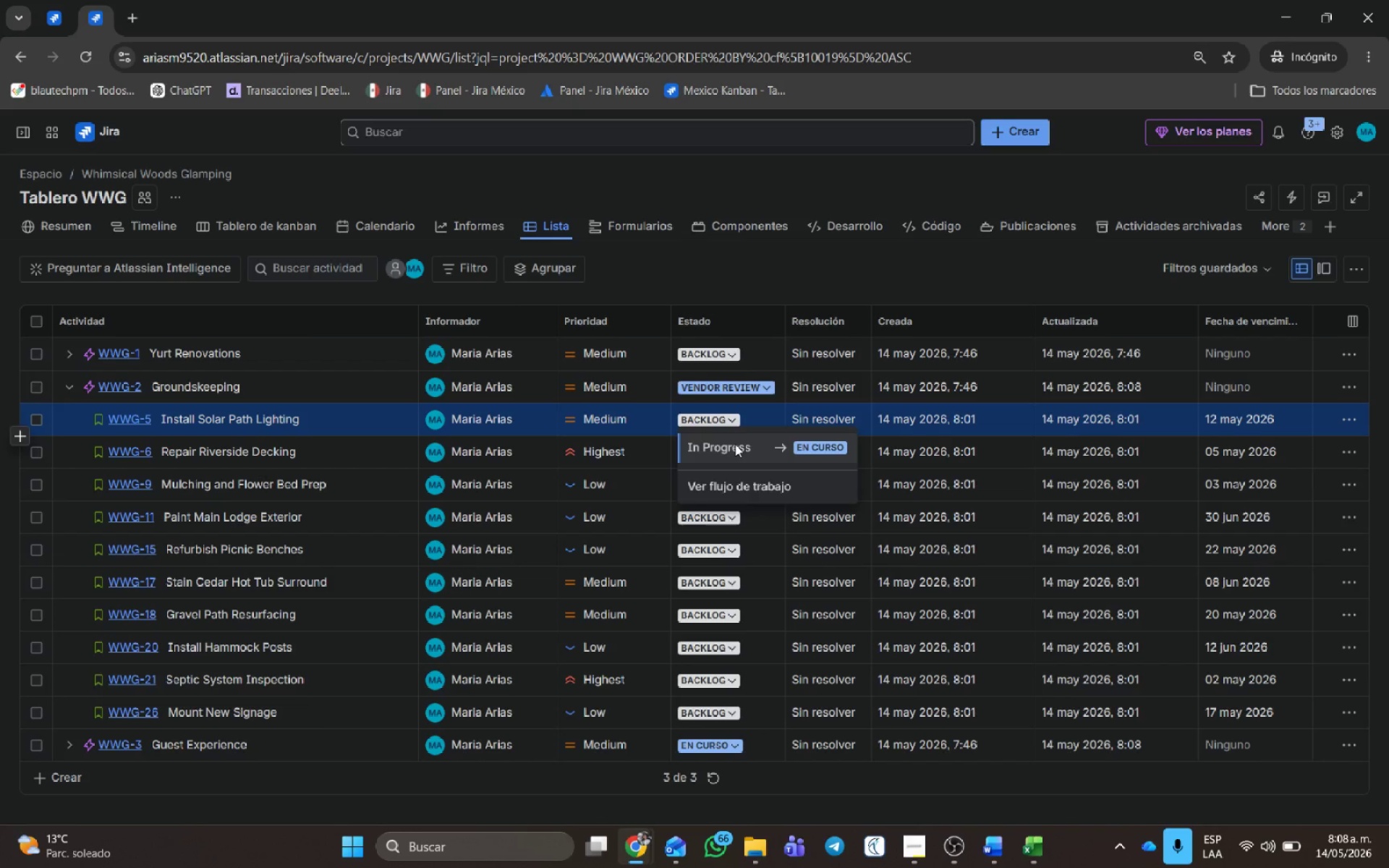 
left_click([735, 444])
 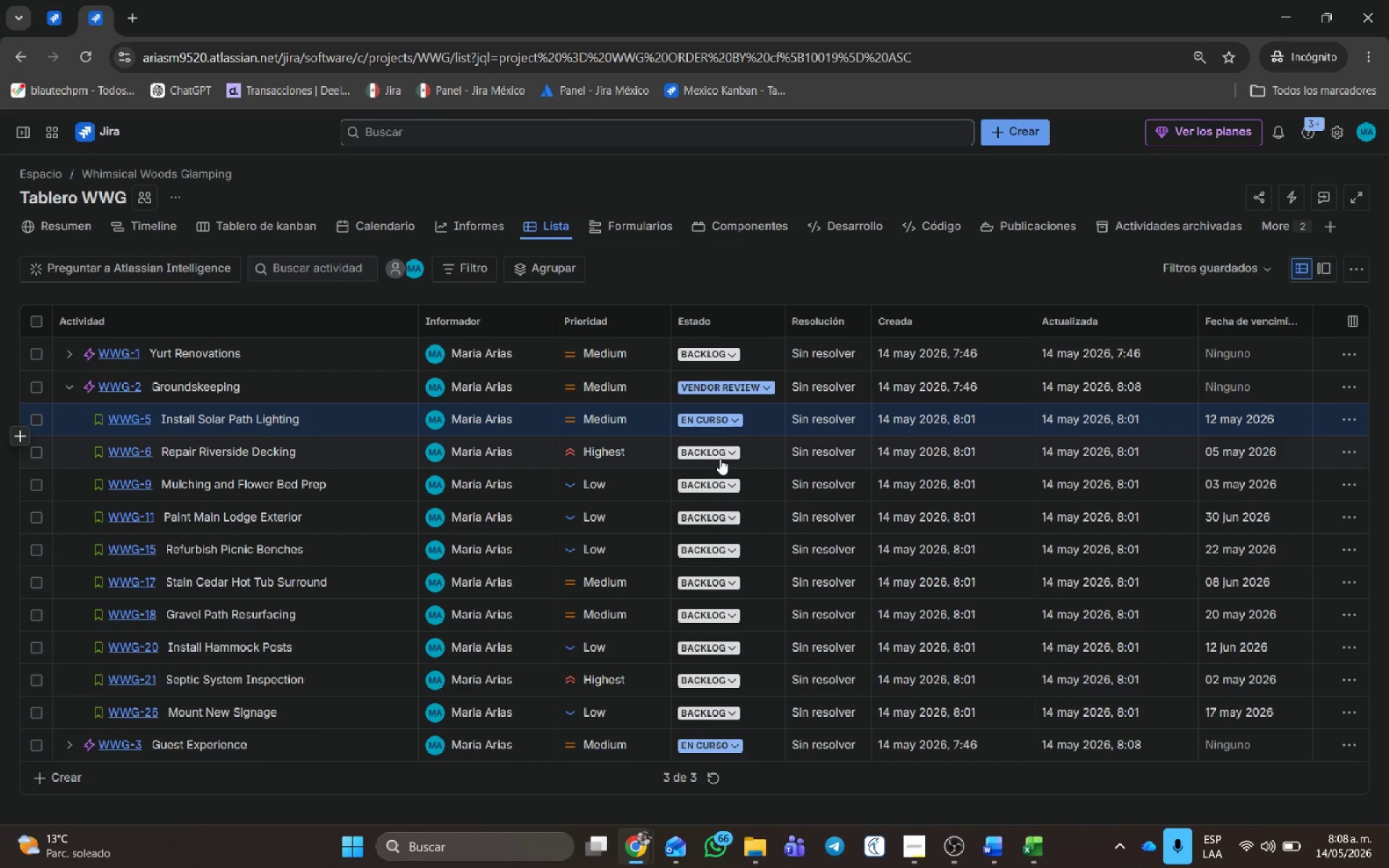 
left_click([722, 451])
 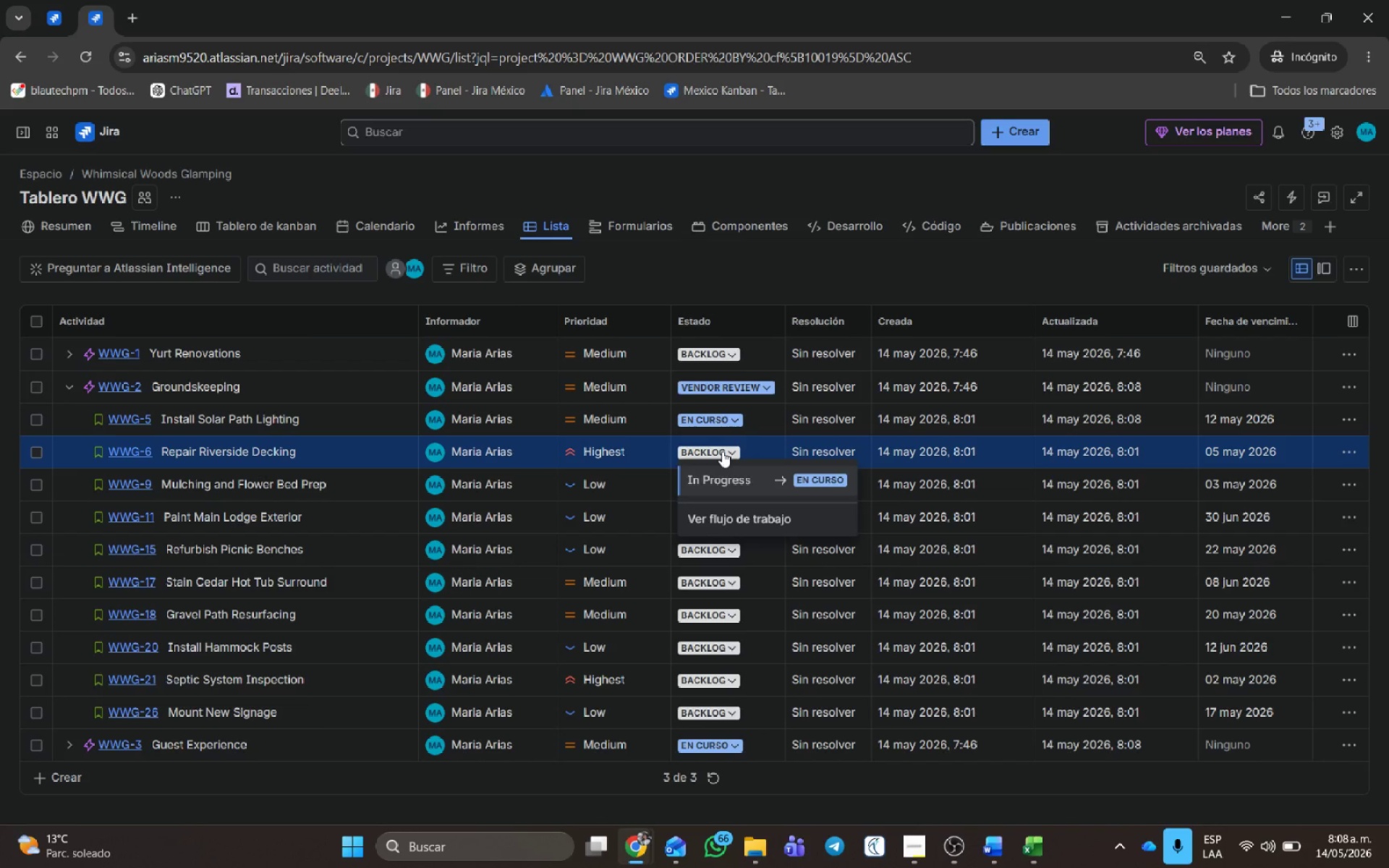 
left_click([722, 451])
 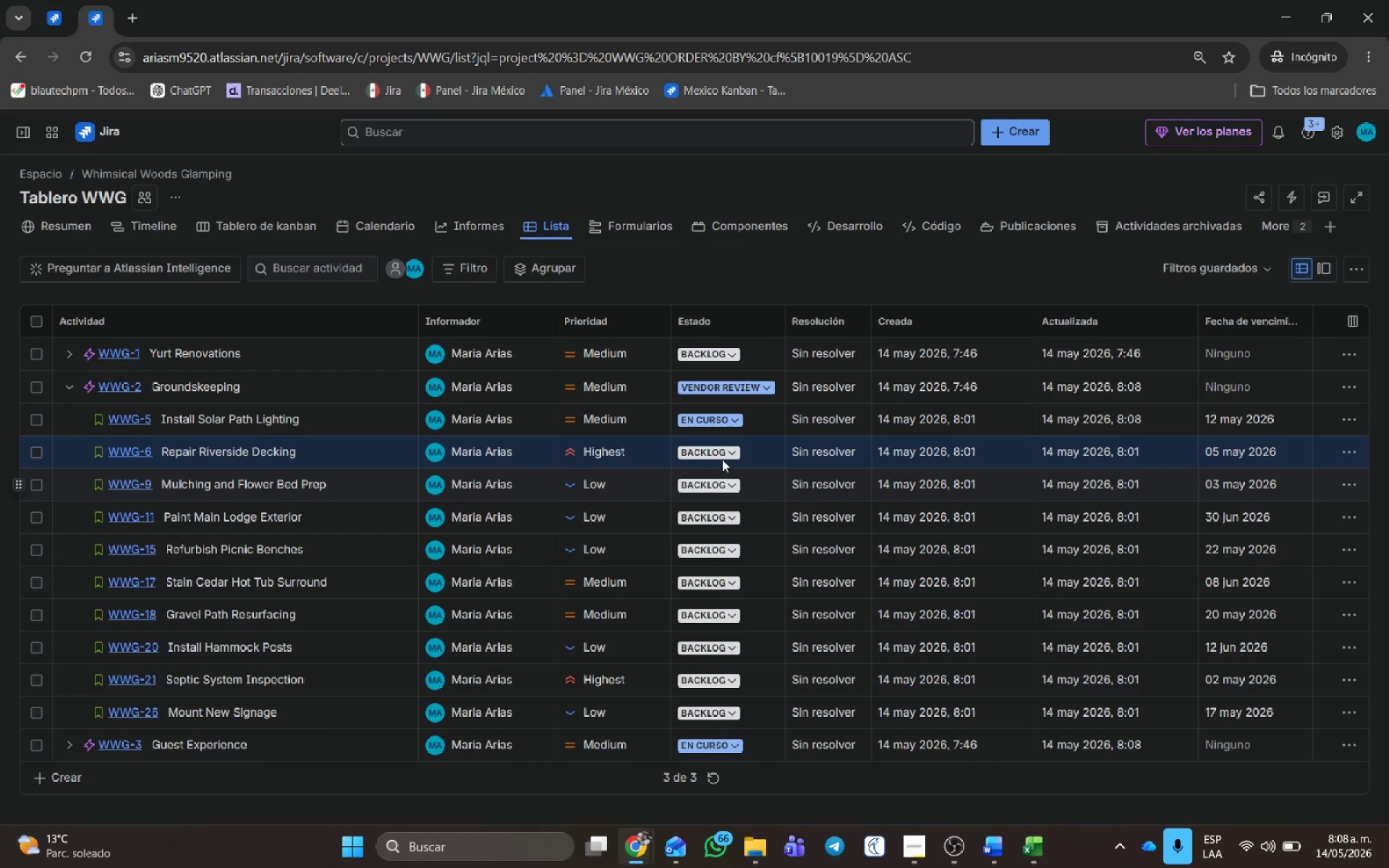 
left_click([723, 451])
 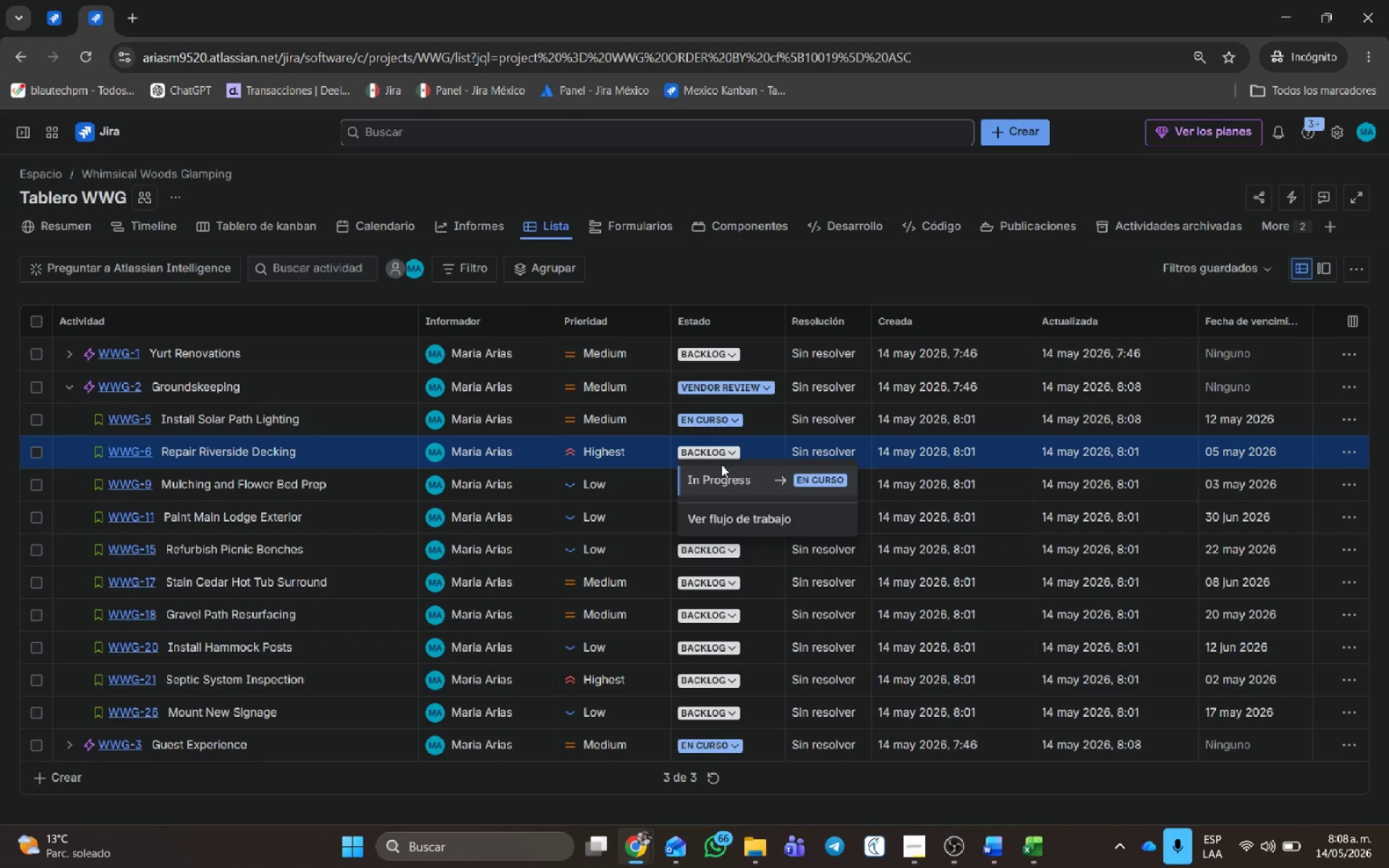 
mouse_move([729, 451])
 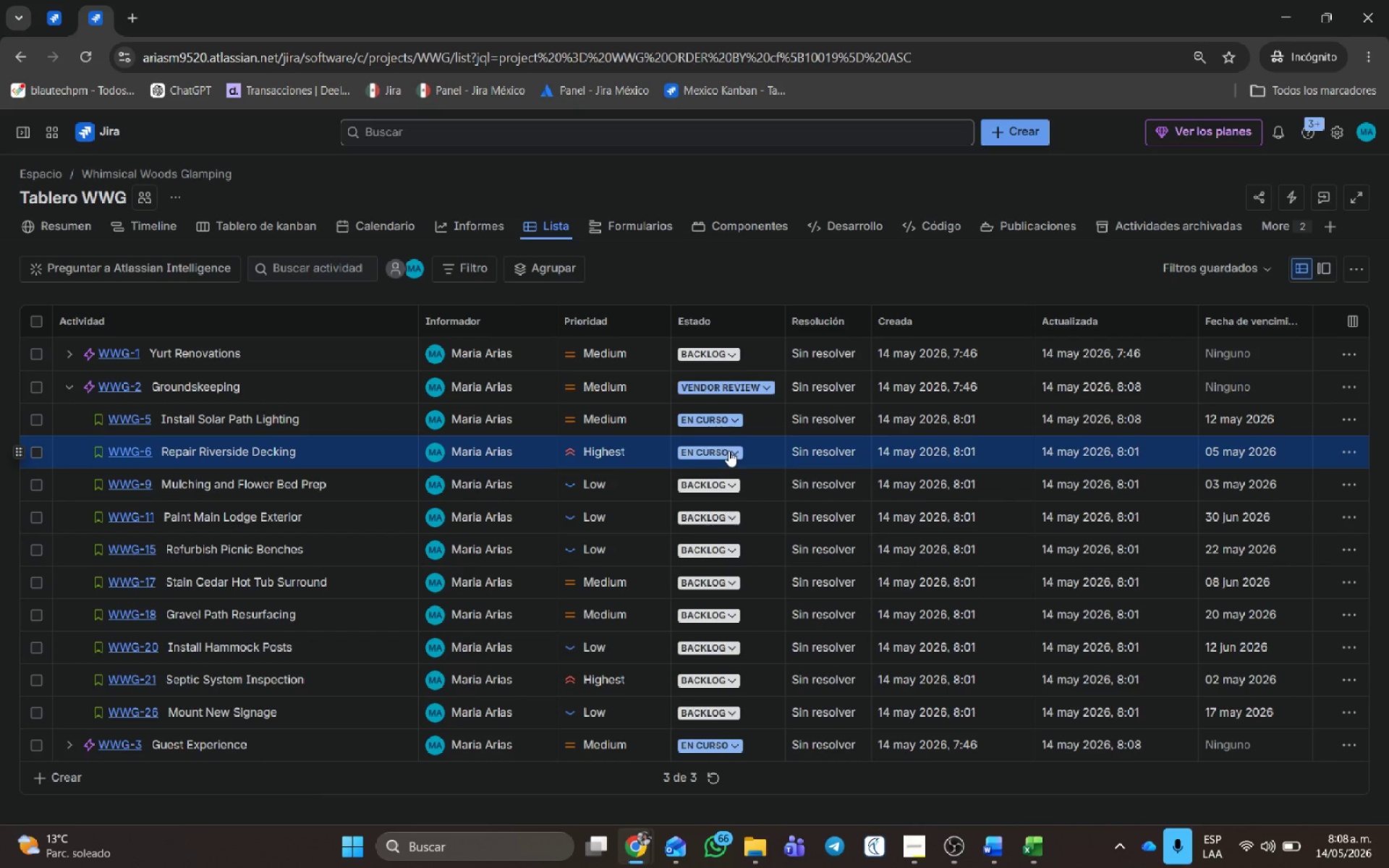 
left_click([729, 451])
 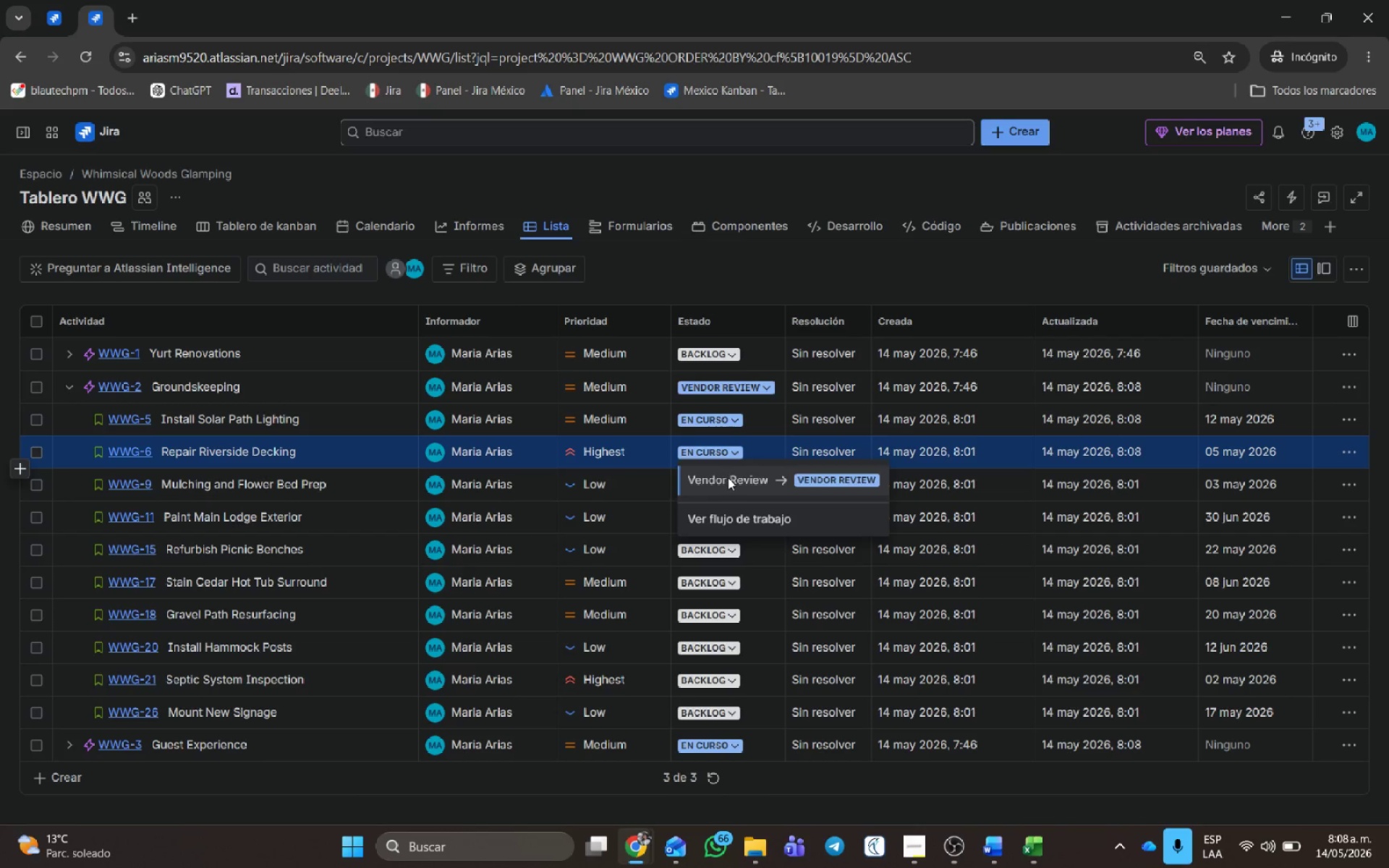 
left_click([728, 478])
 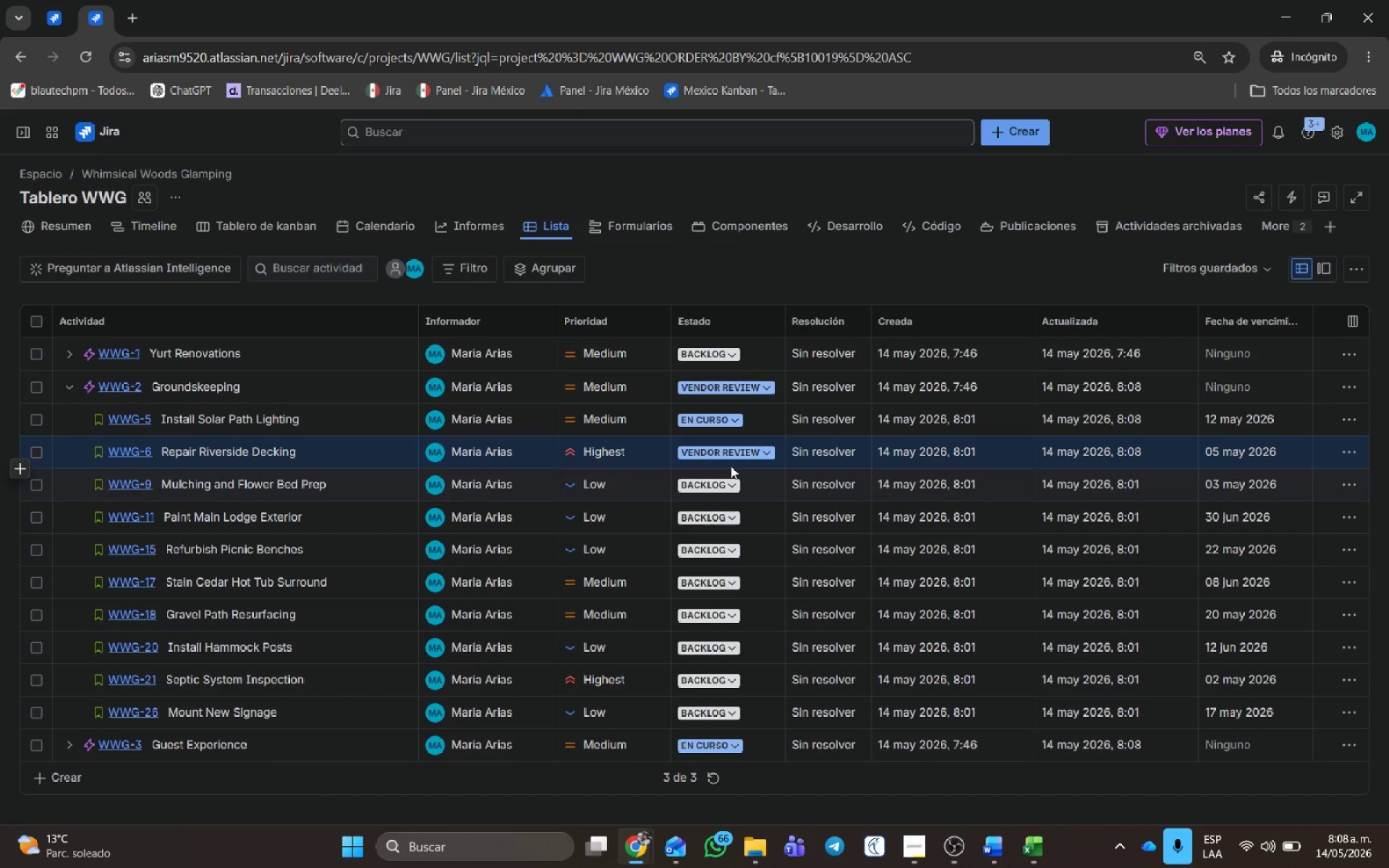 
left_click([732, 456])
 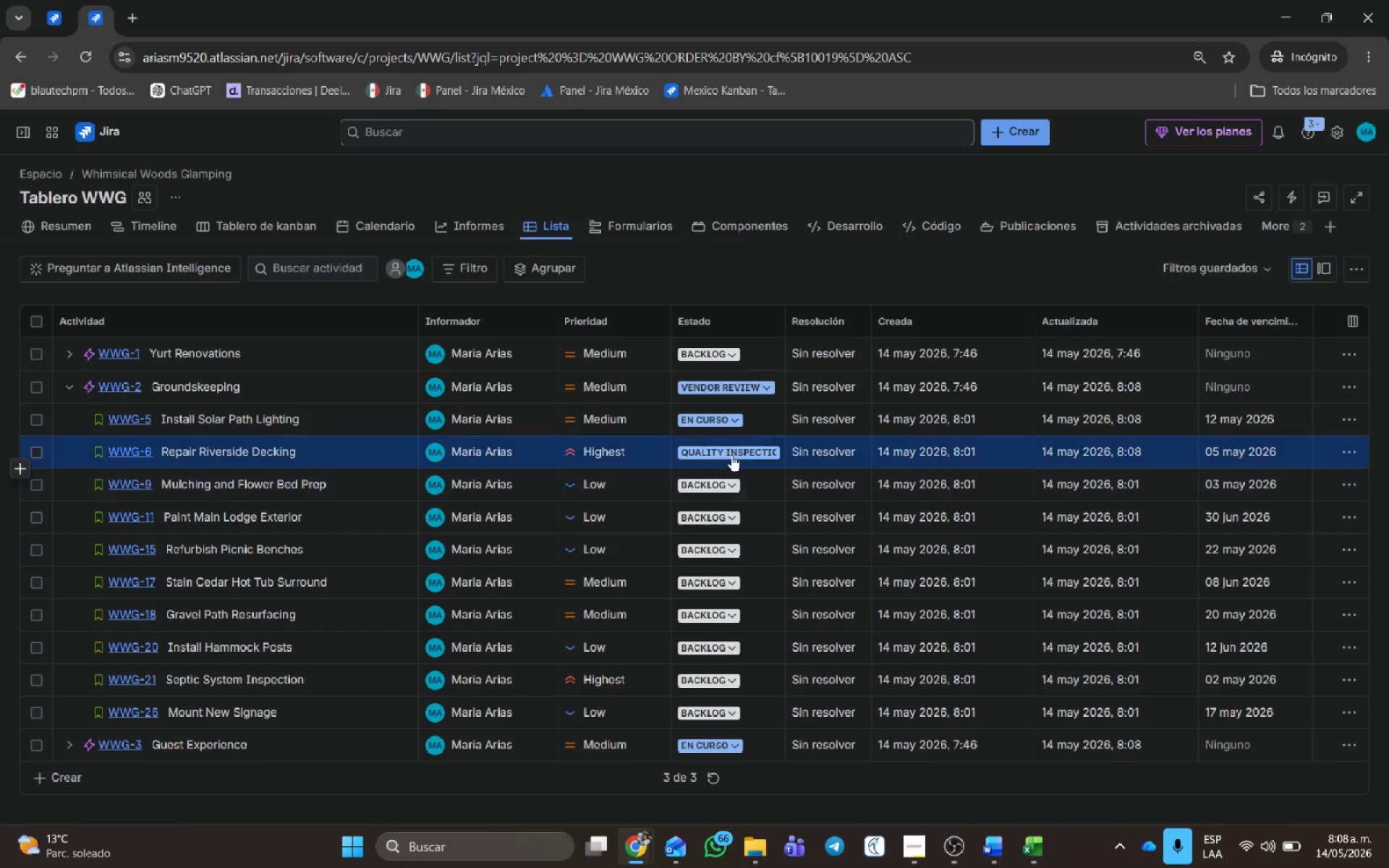 
left_click([731, 454])
 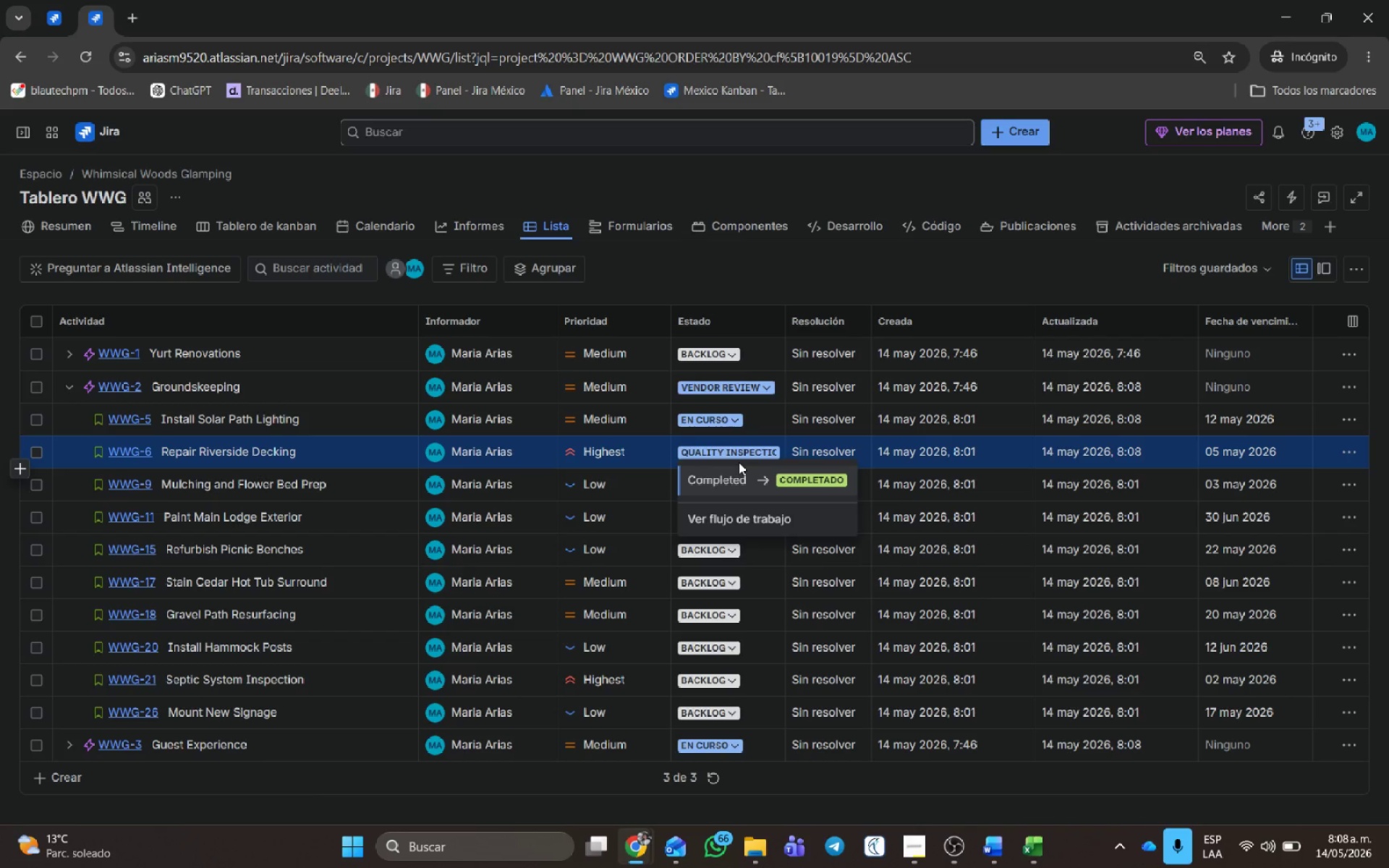 
wait(9.84)
 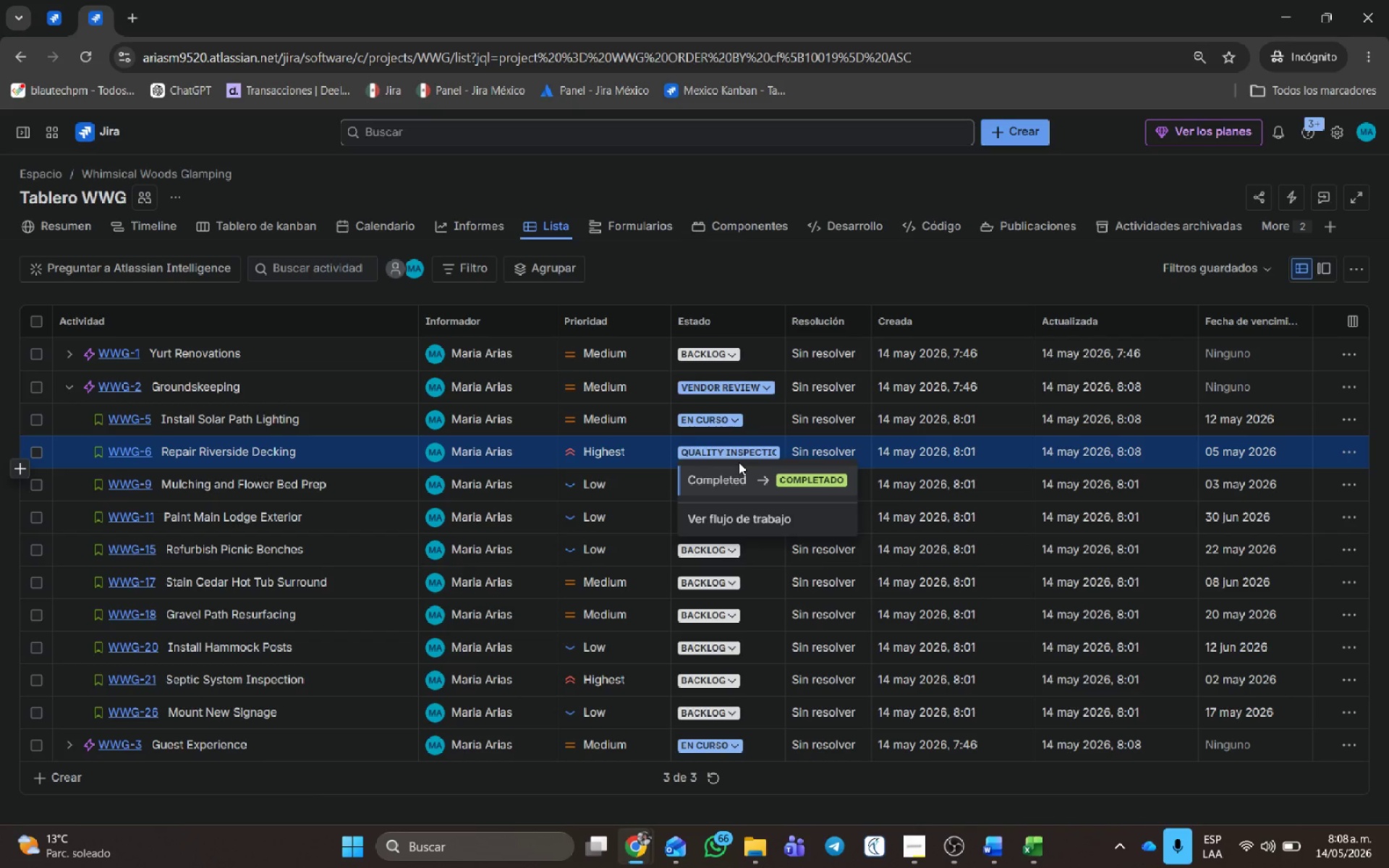 
left_click([739, 462])
 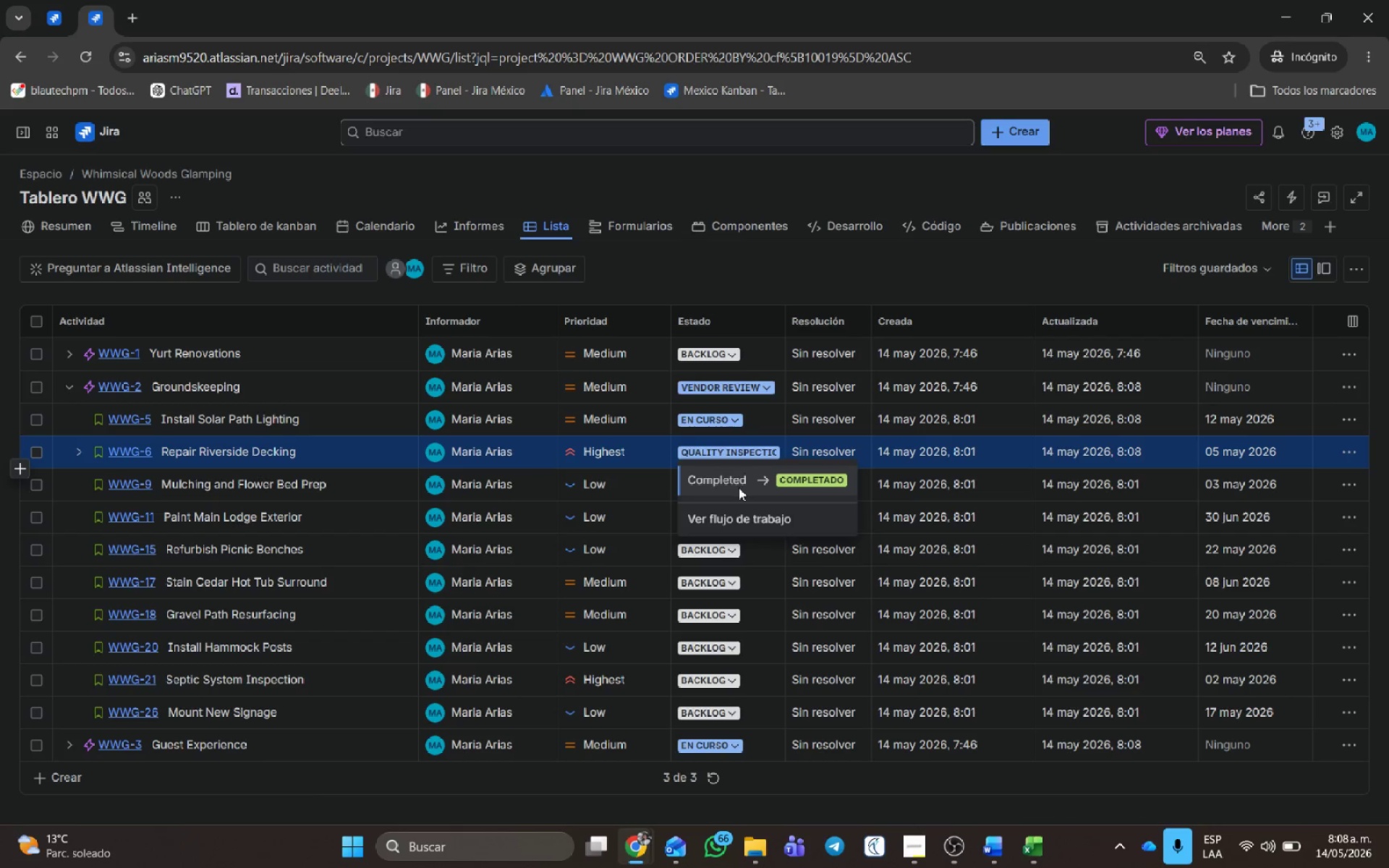 
left_click([739, 488])
 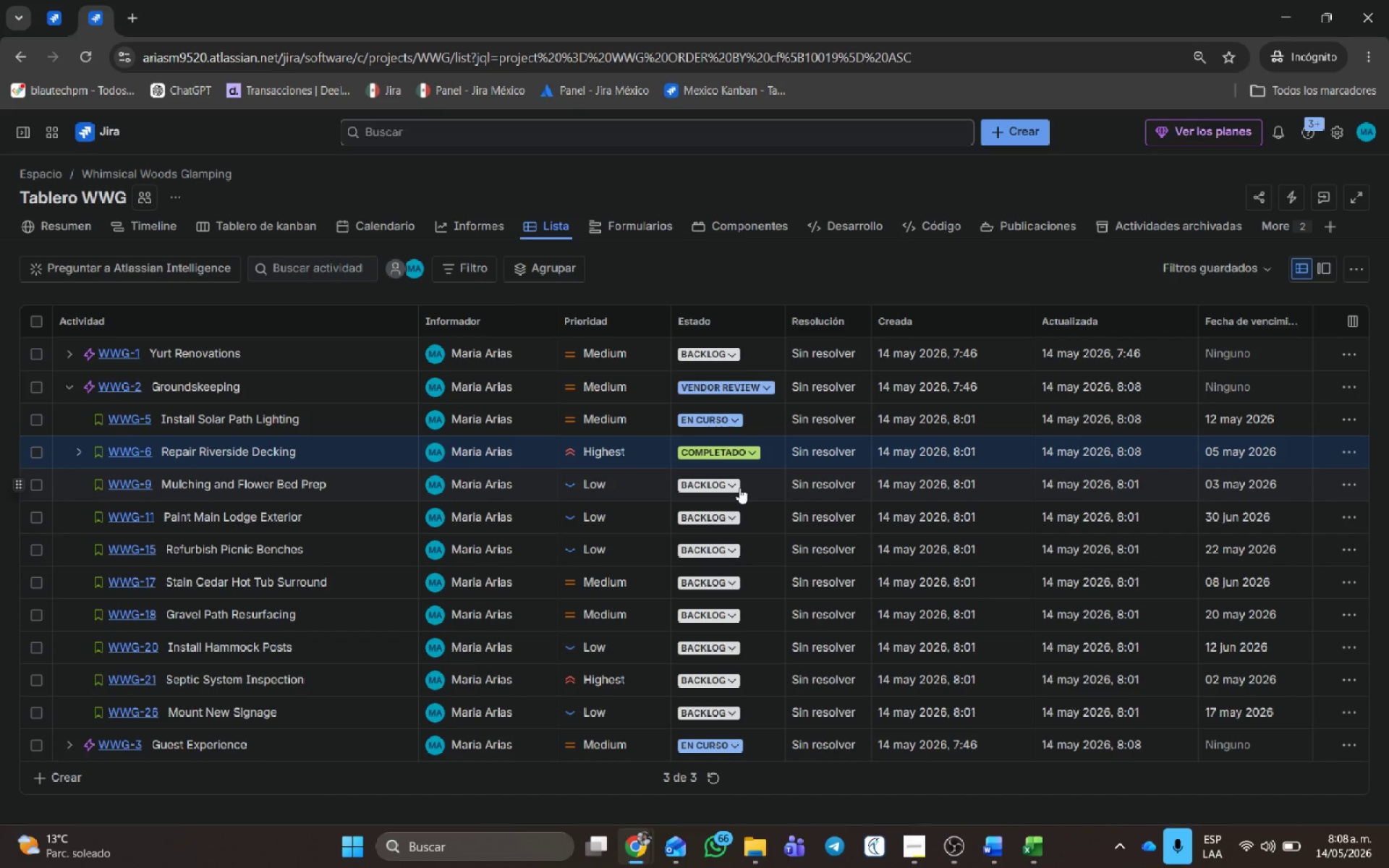 
left_click([739, 488])
 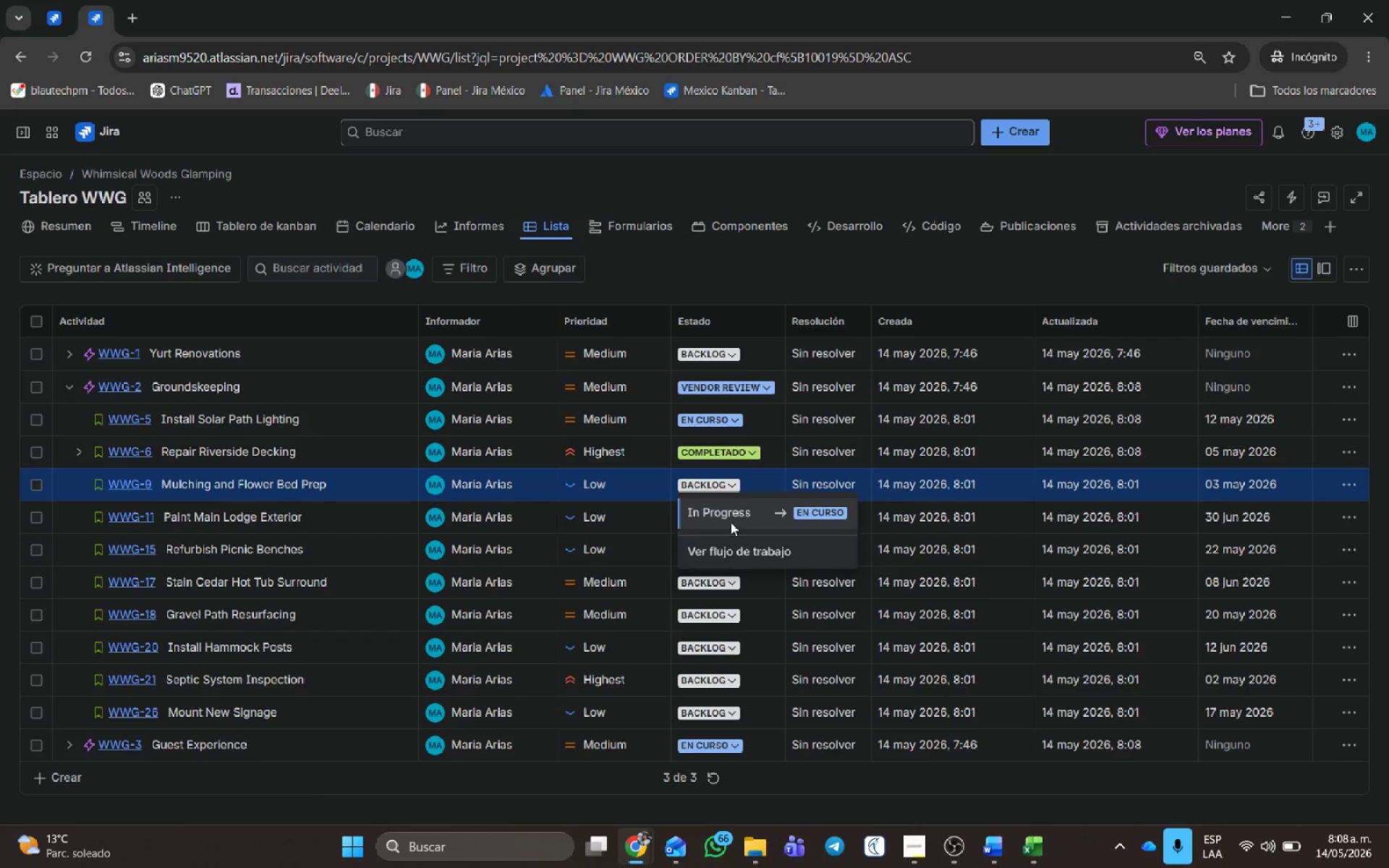 
left_click([731, 519])
 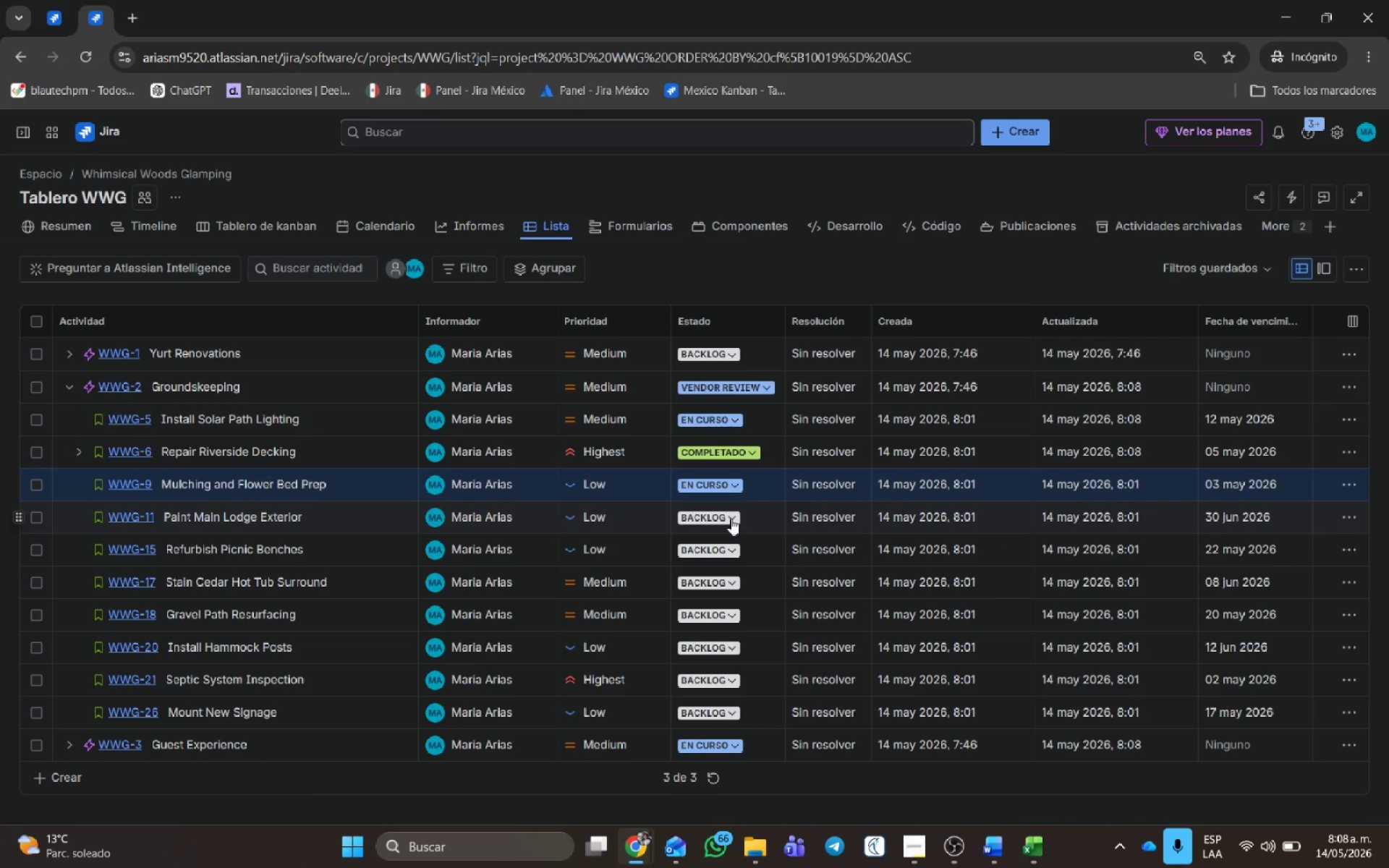 
left_click([731, 519])
 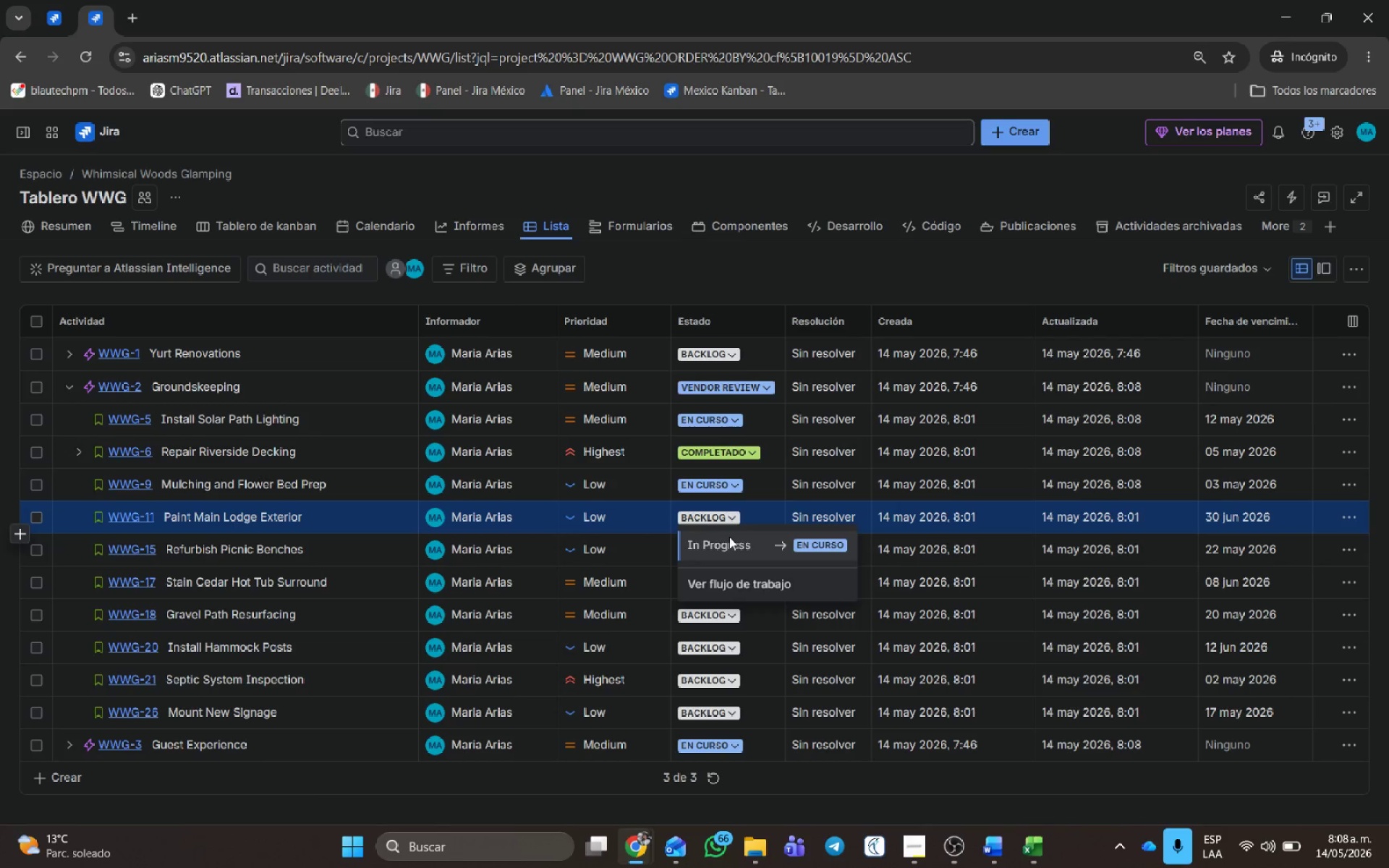 
left_click([729, 537])
 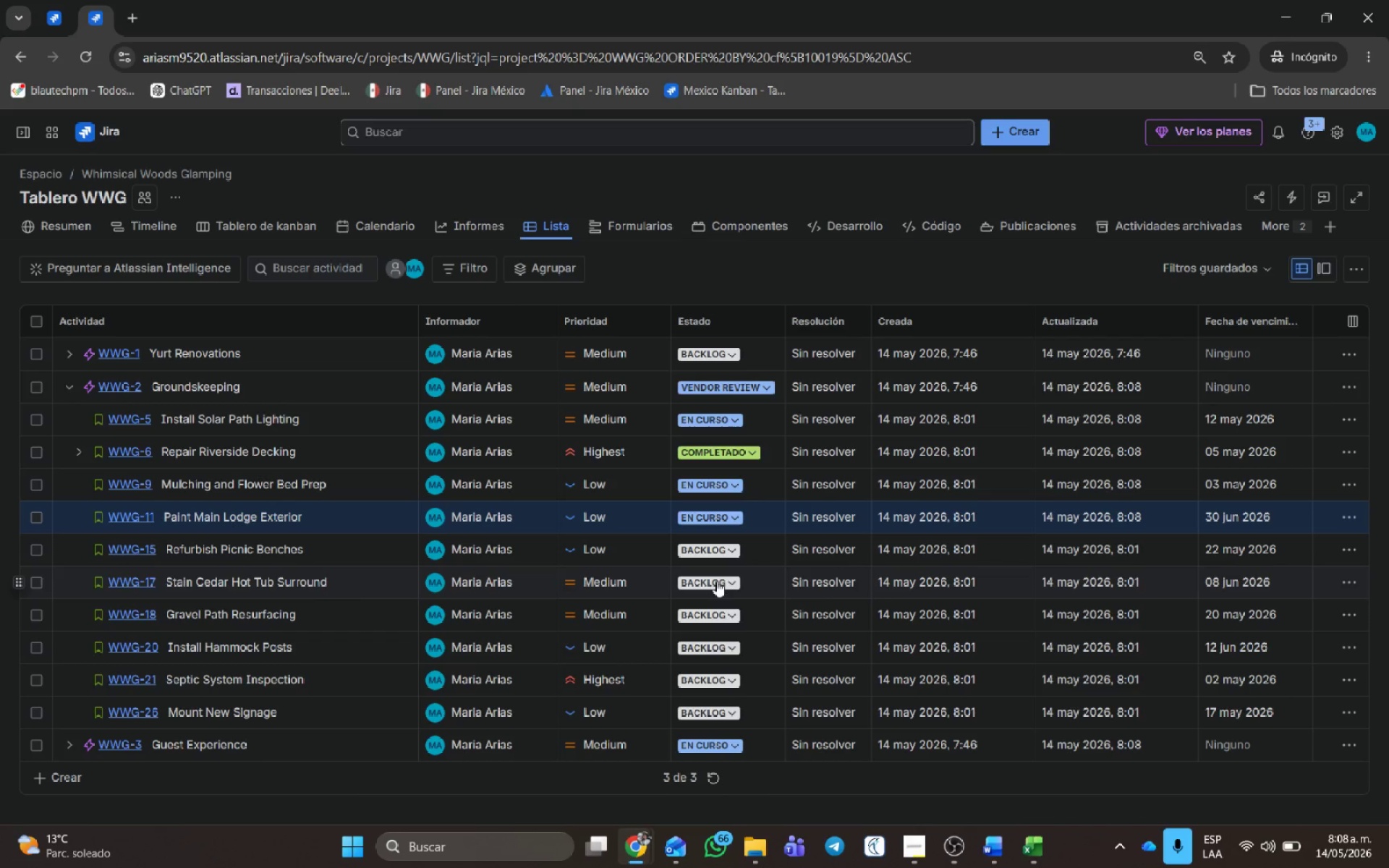 
left_click([723, 613])
 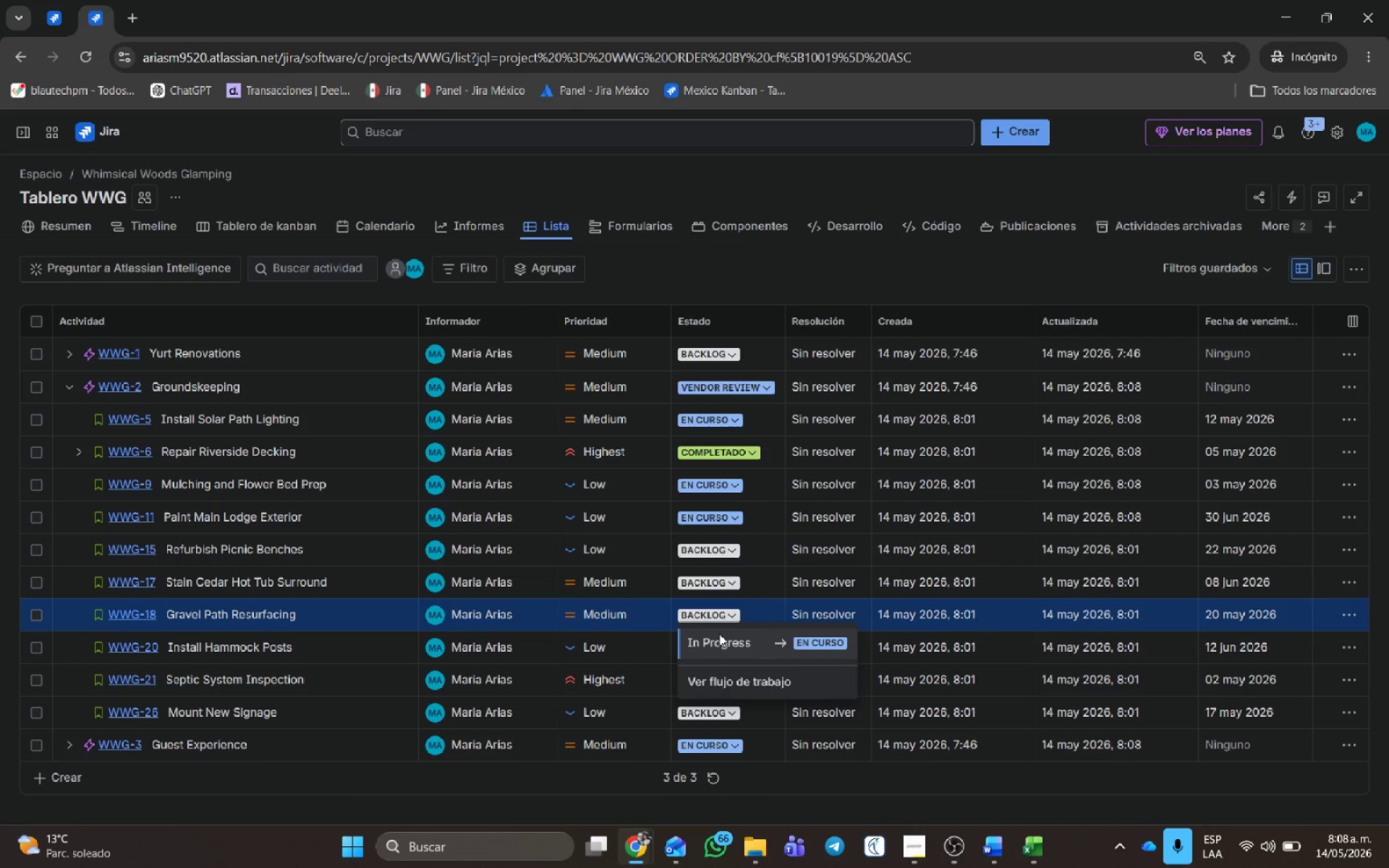 
left_click_drag(start_coordinate=[719, 635], to_coordinate=[718, 639])
 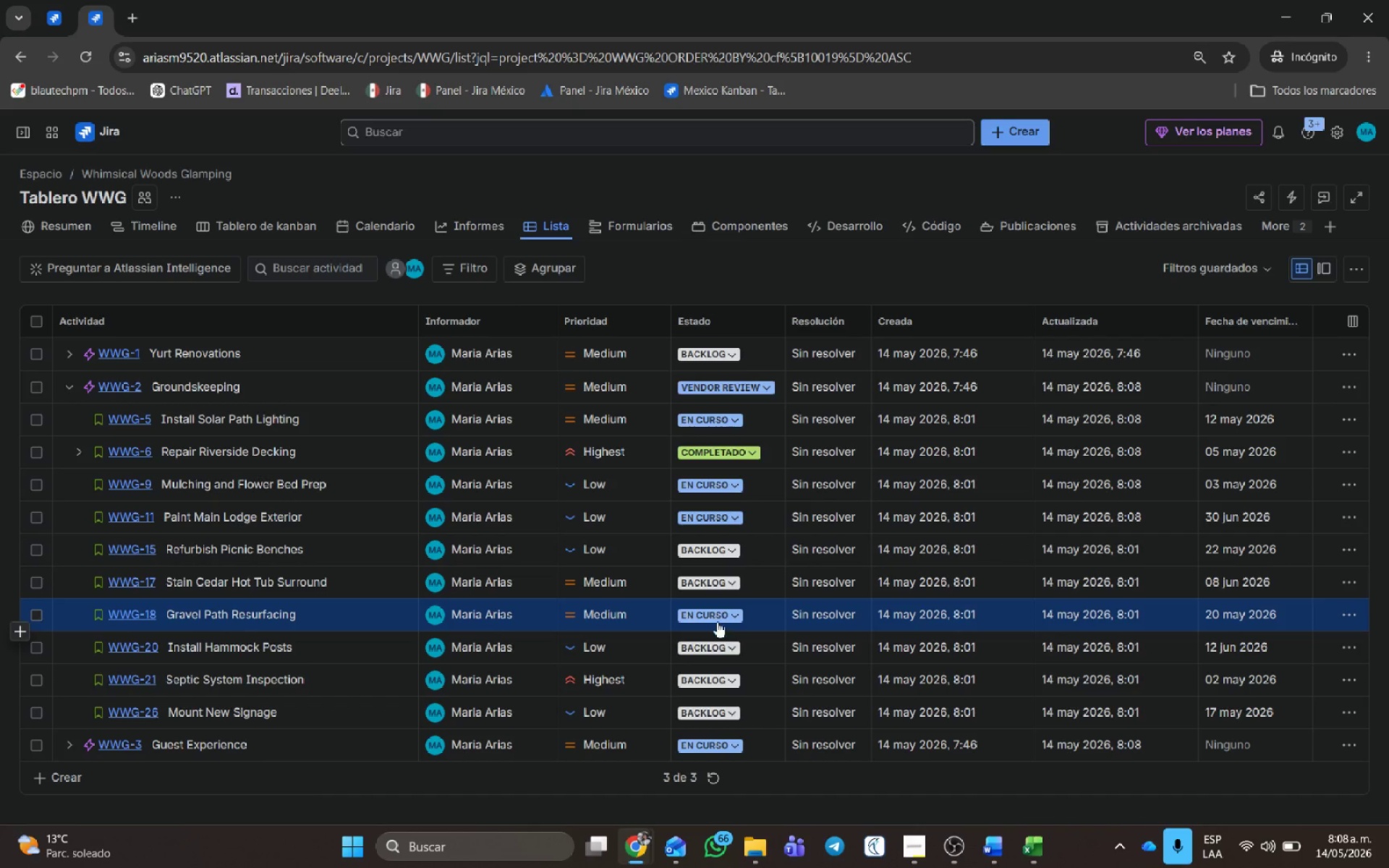 
left_click([715, 613])
 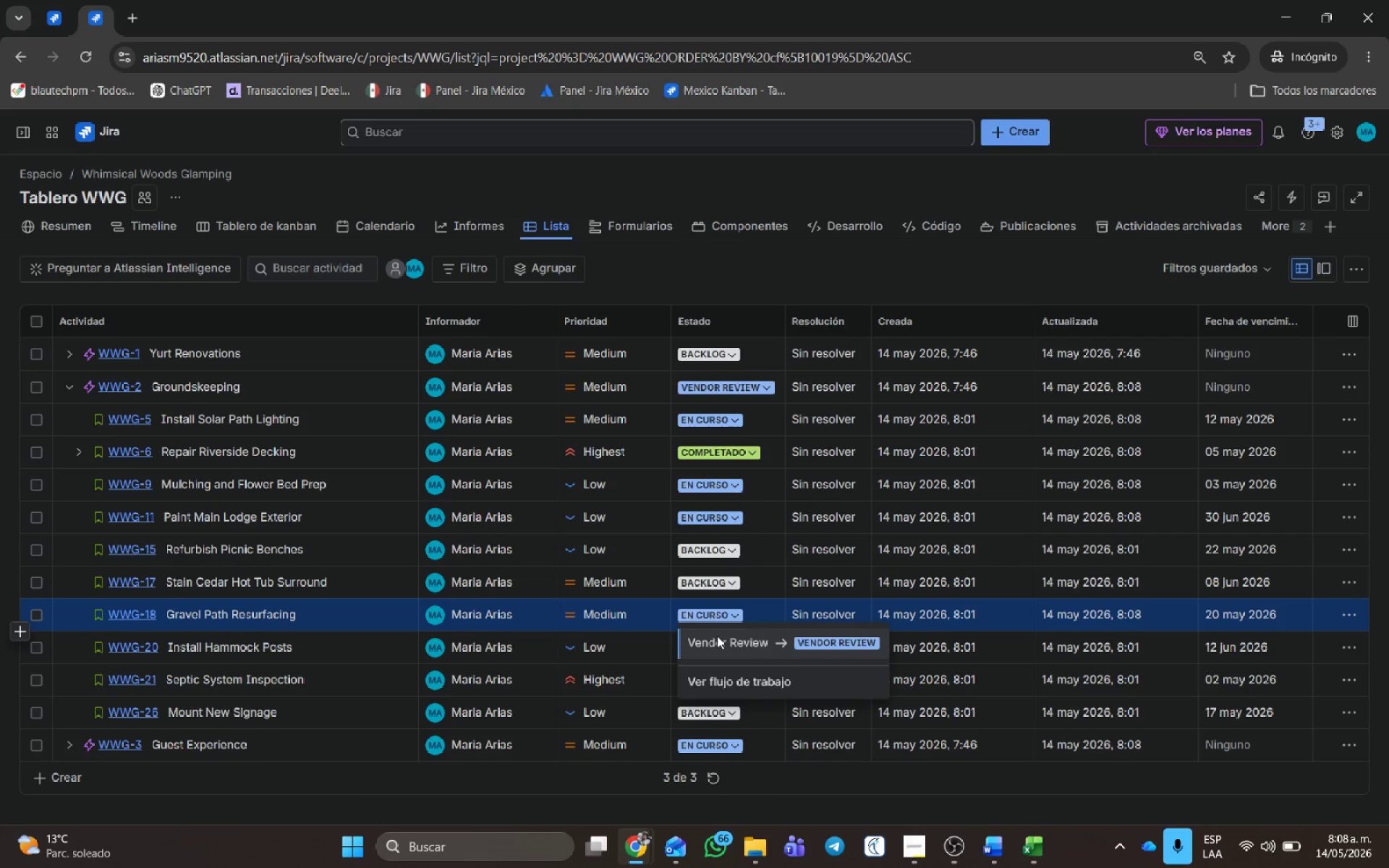 
left_click([720, 642])
 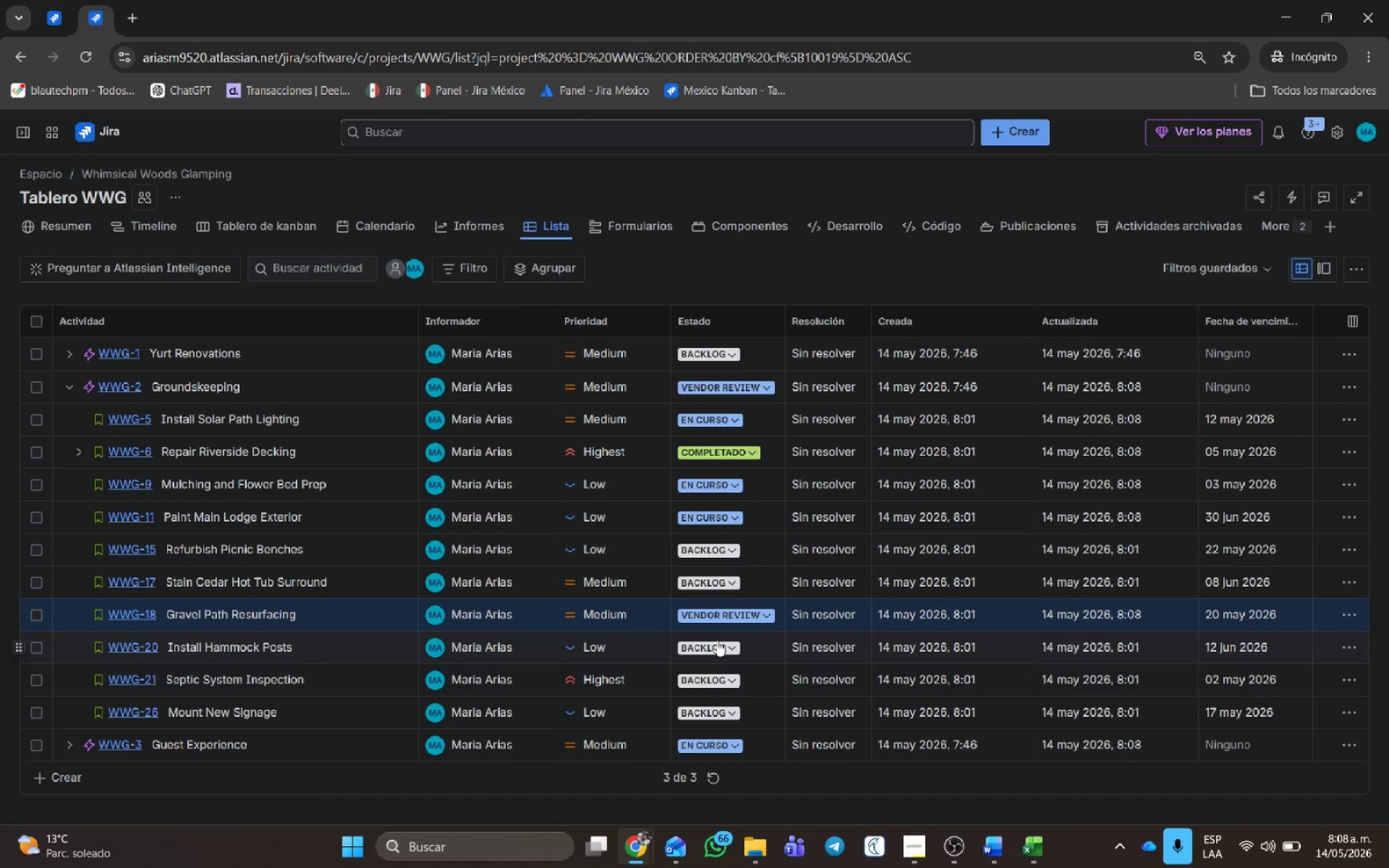 
left_click([717, 639])
 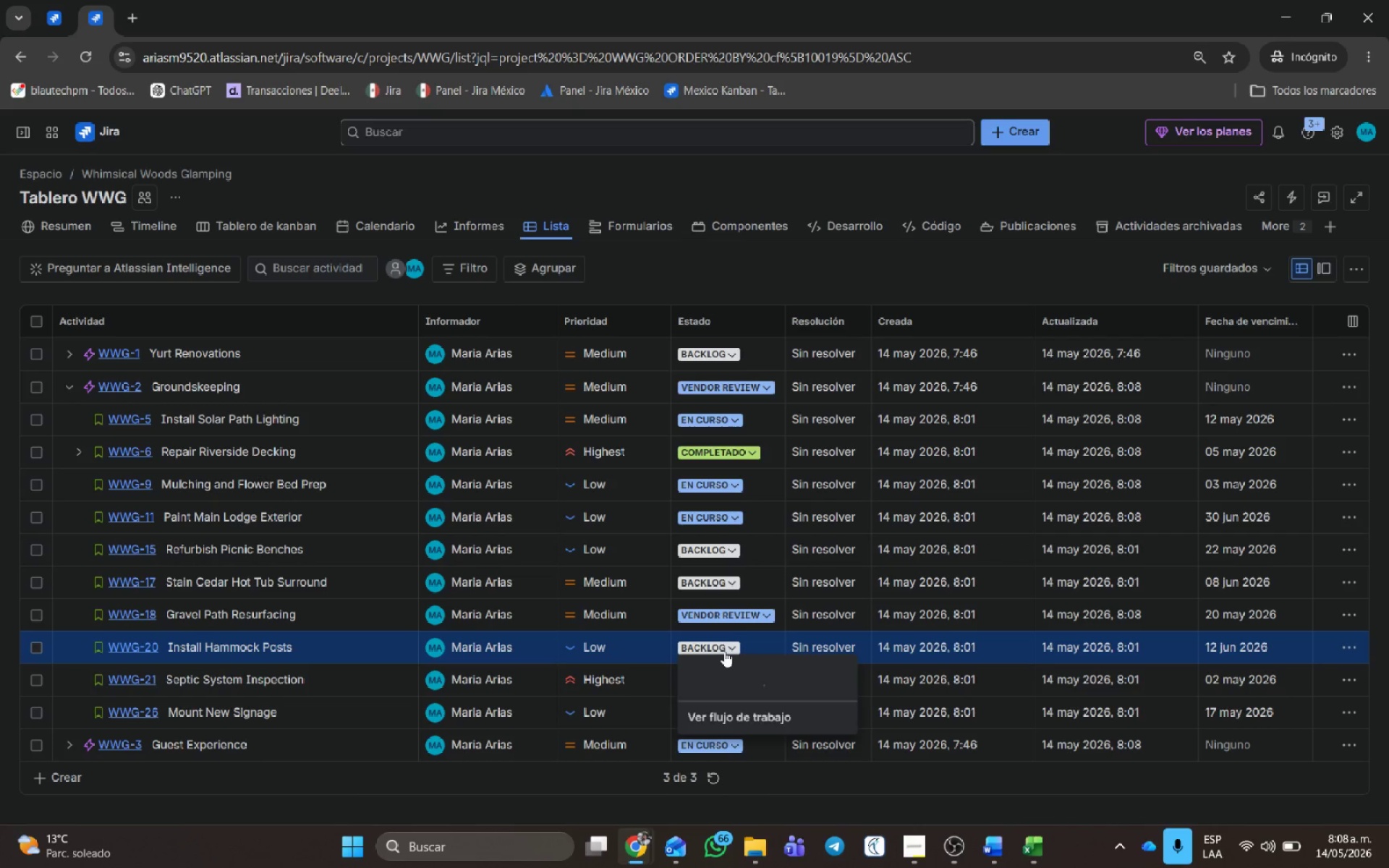 
left_click([726, 669])
 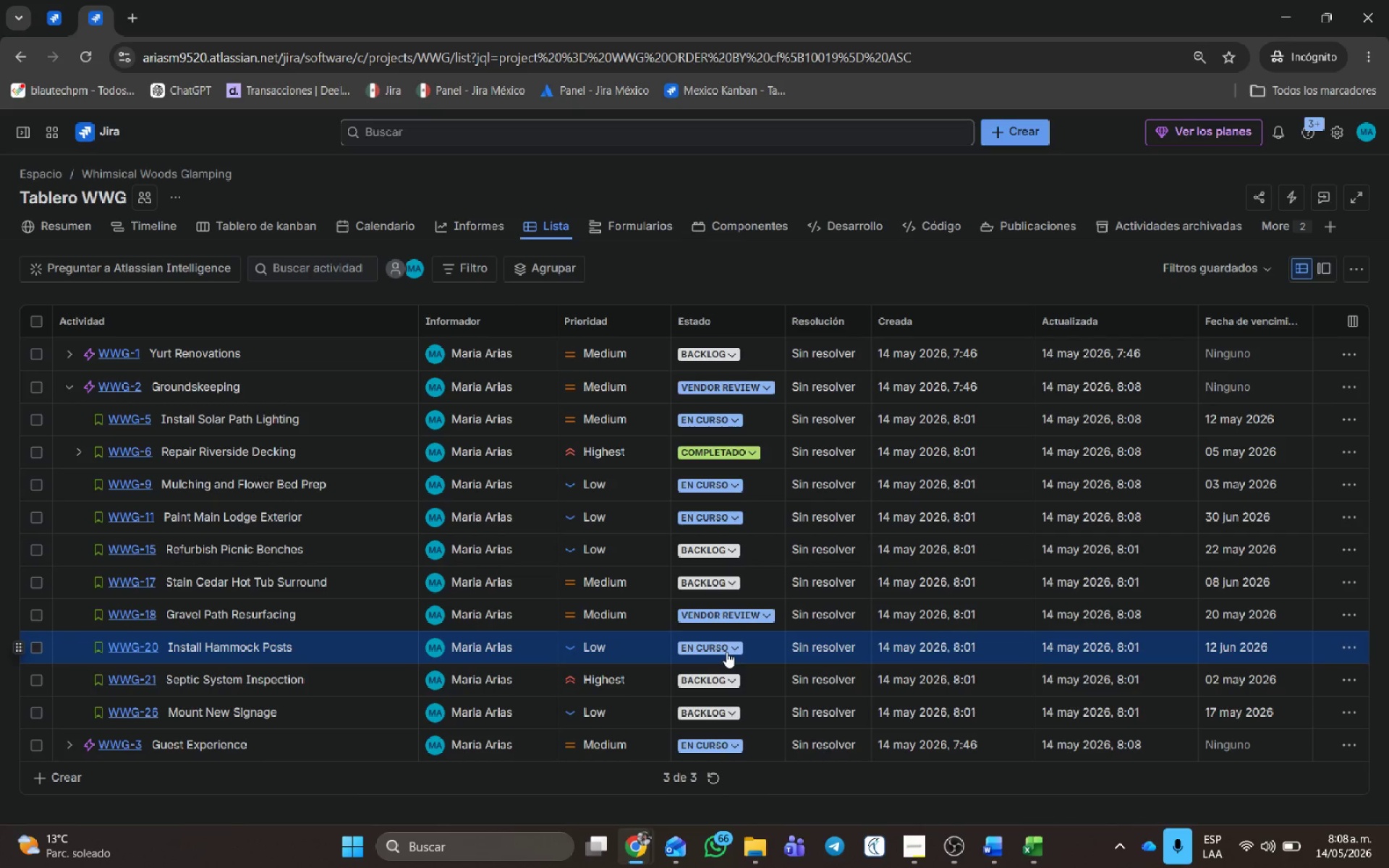 
left_click([726, 652])
 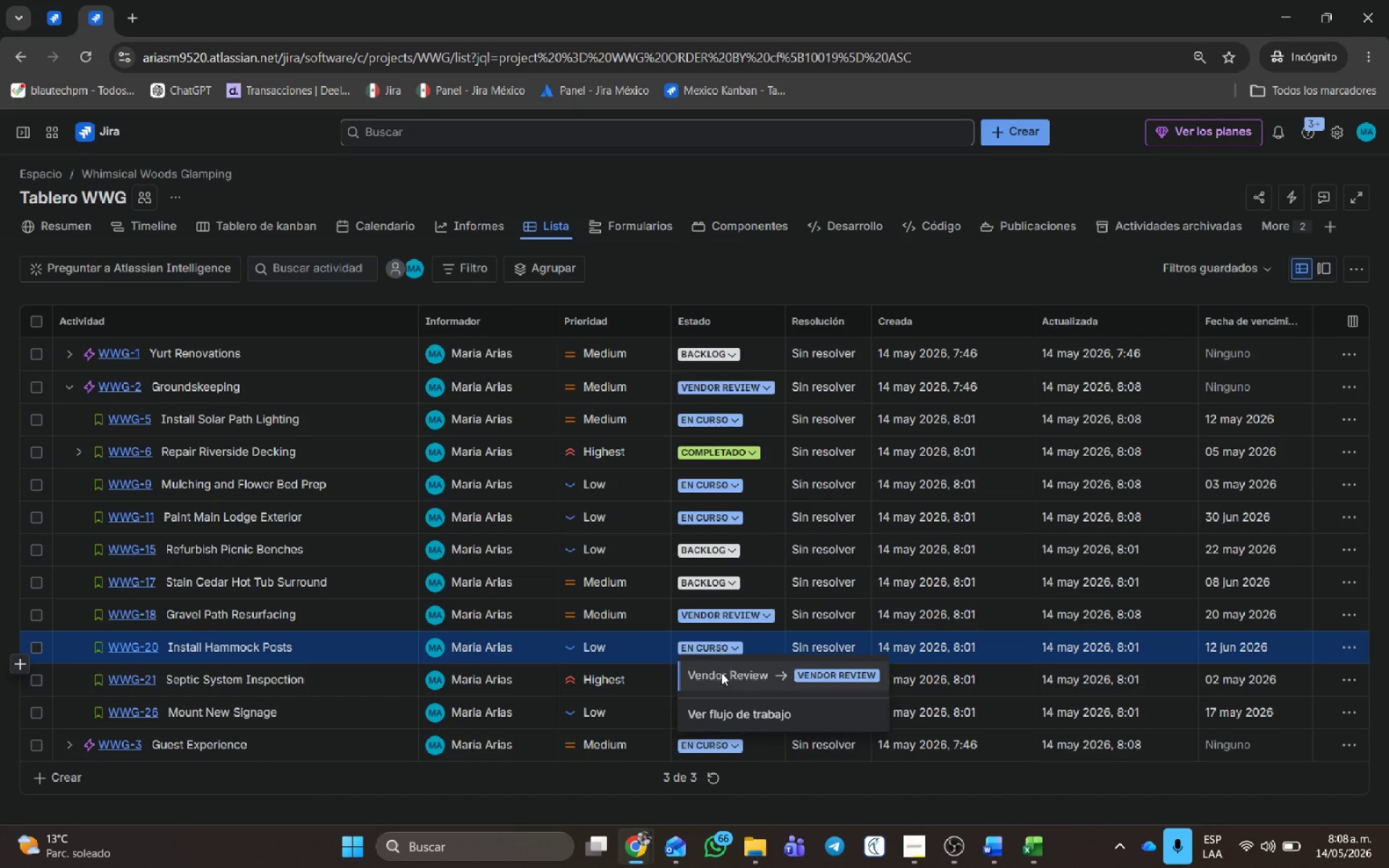 
left_click([721, 673])
 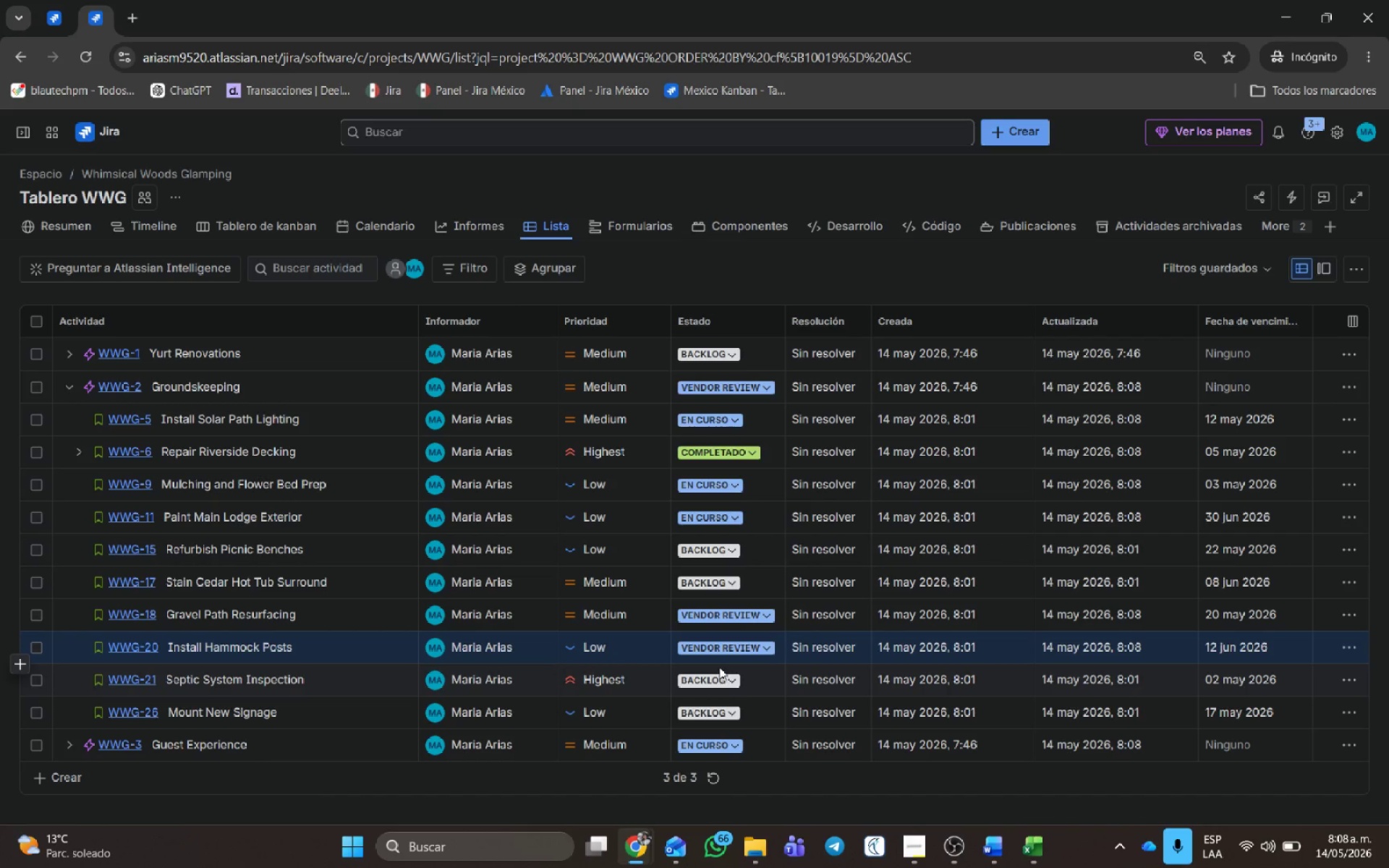 
scroll: coordinate [719, 667], scroll_direction: down, amount: 1.0
 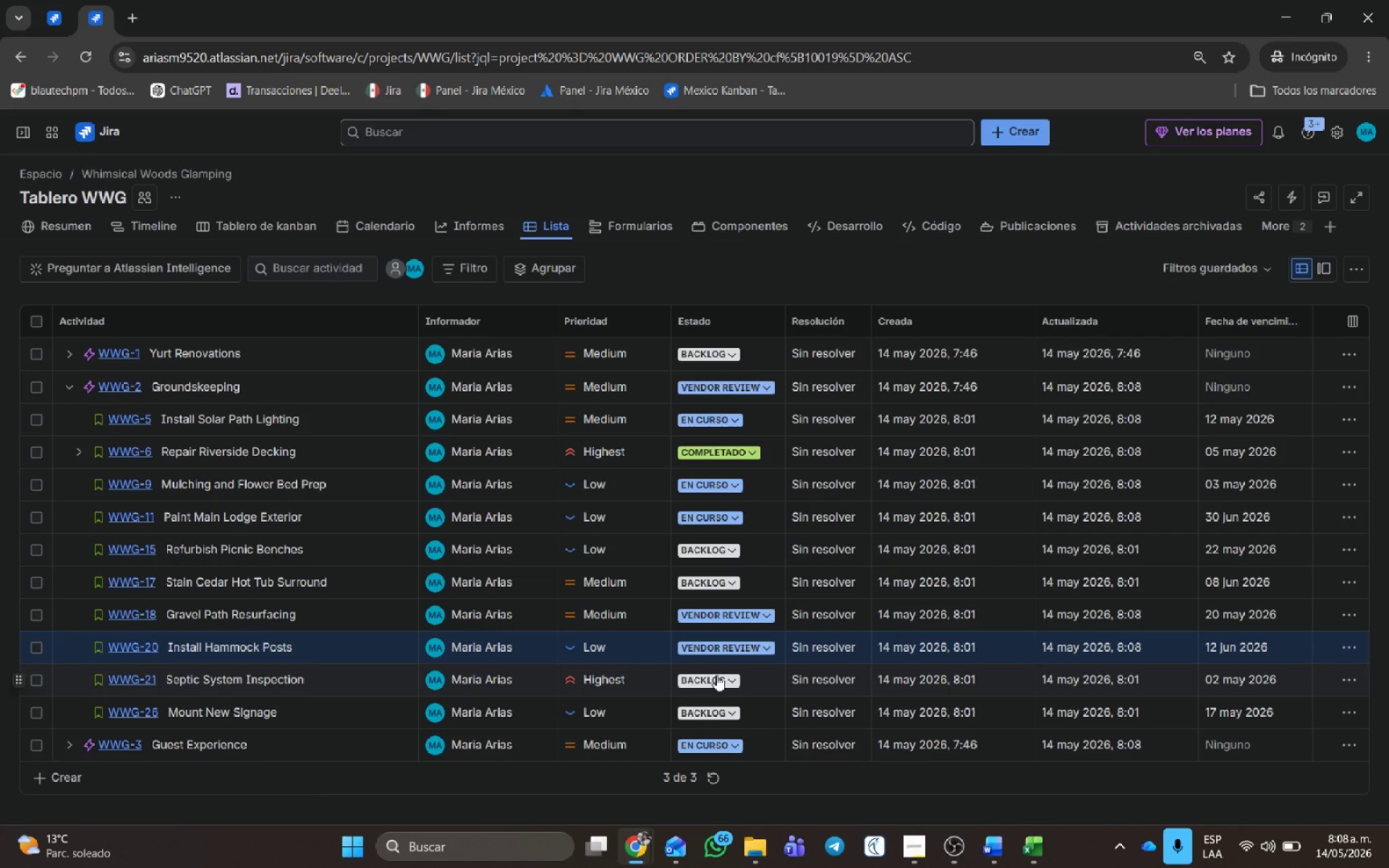 
left_click([716, 675])
 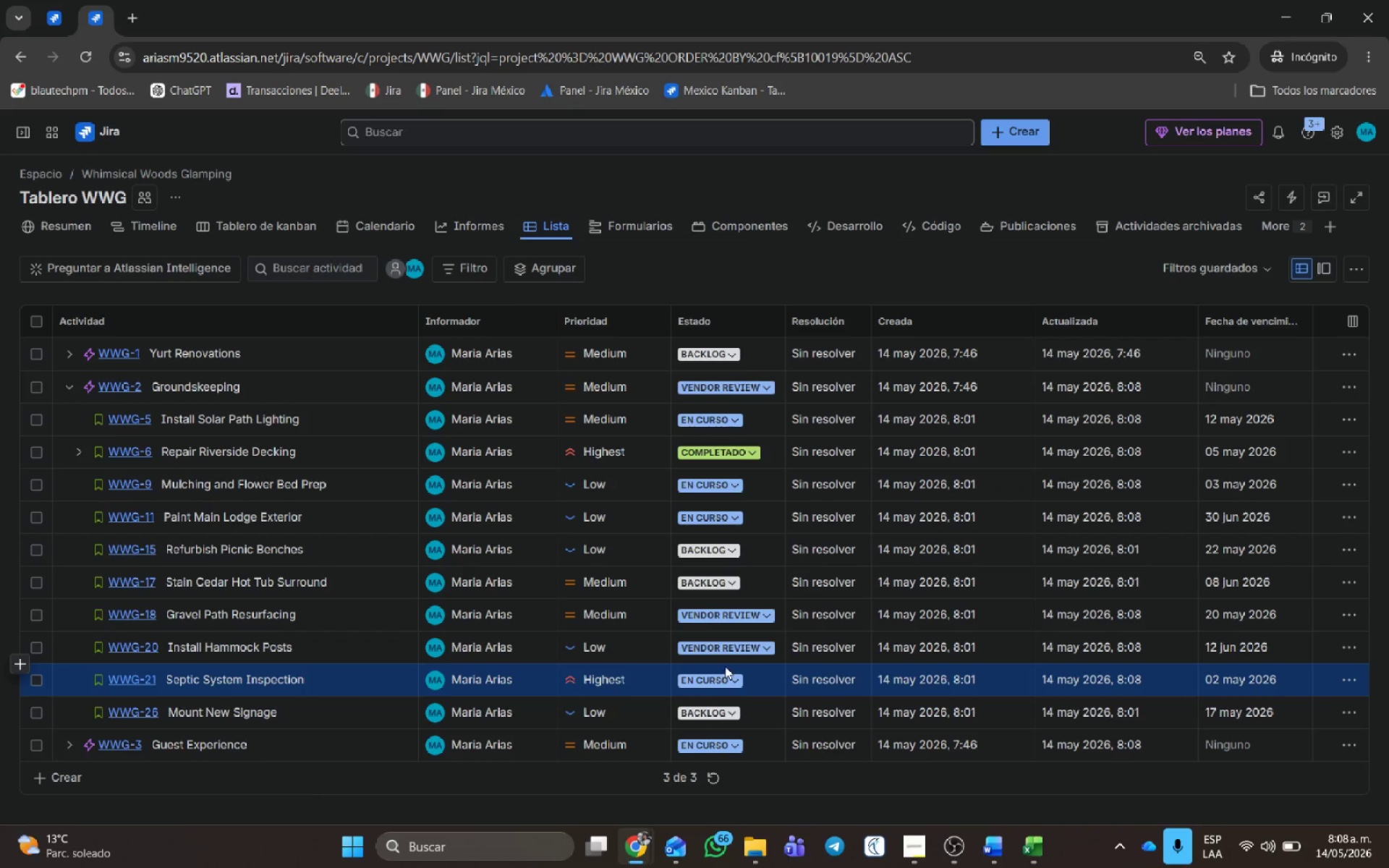 
wait(7.81)
 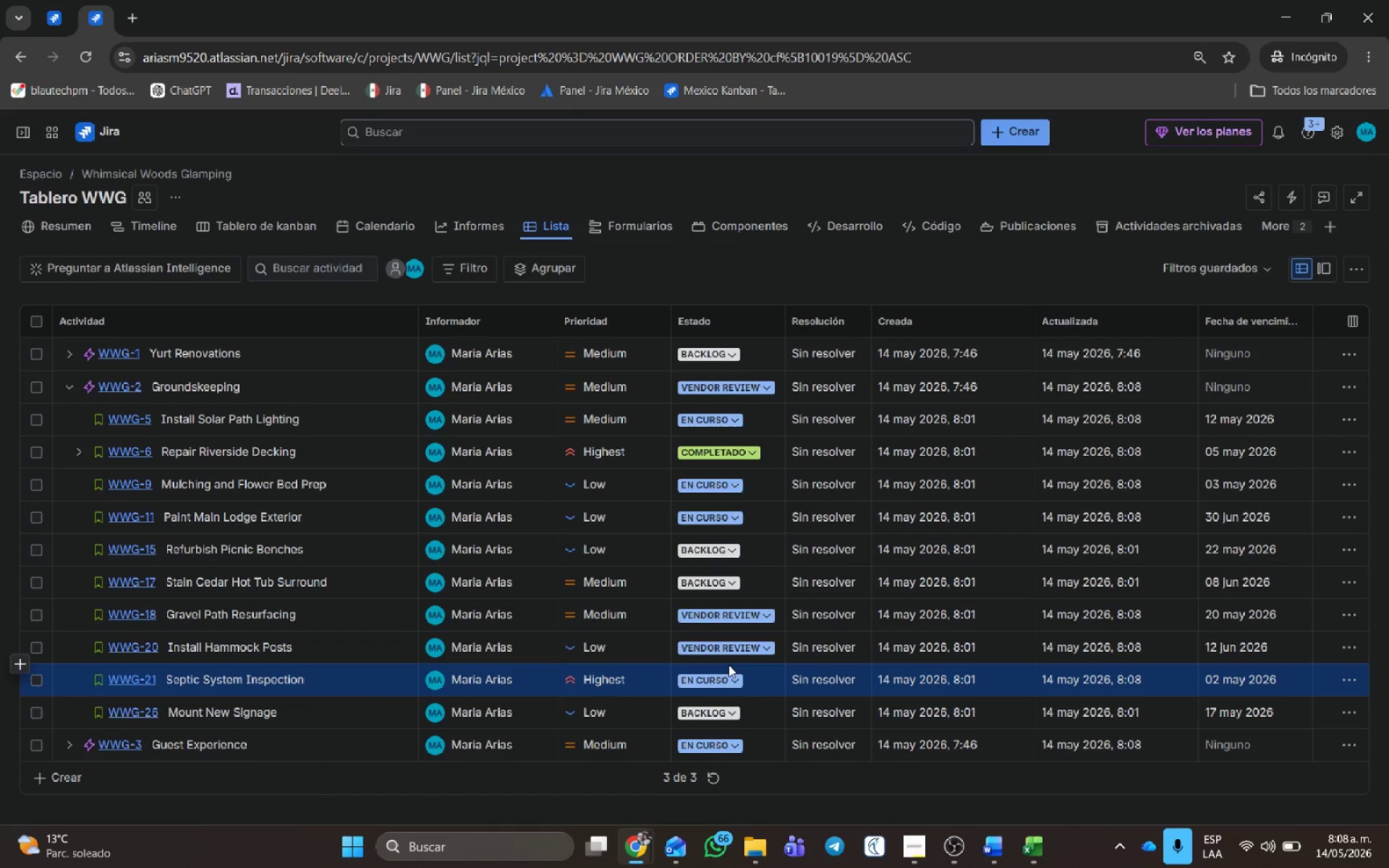 
scroll: coordinate [718, 681], scroll_direction: down, amount: 5.0
 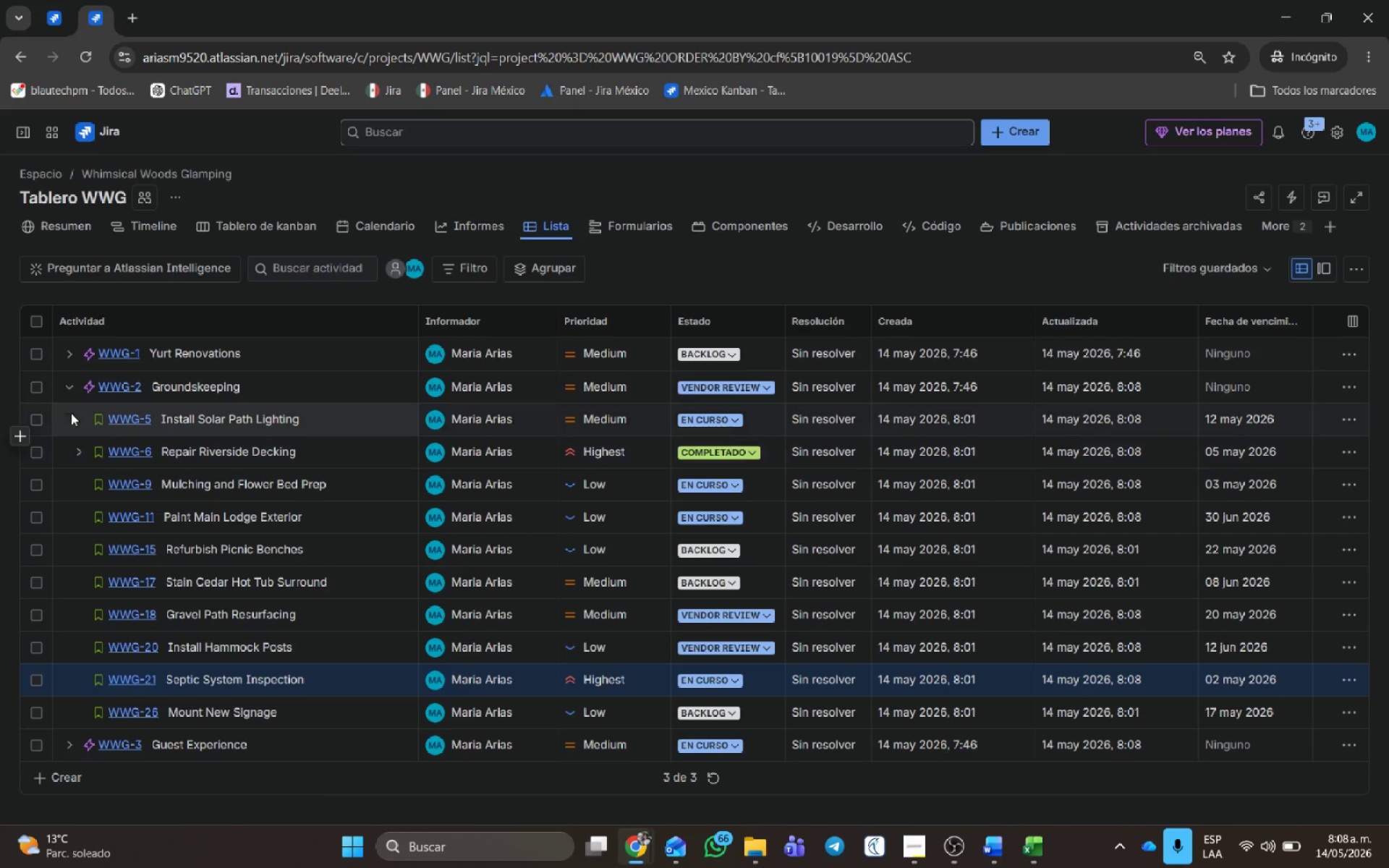 
left_click([67, 386])
 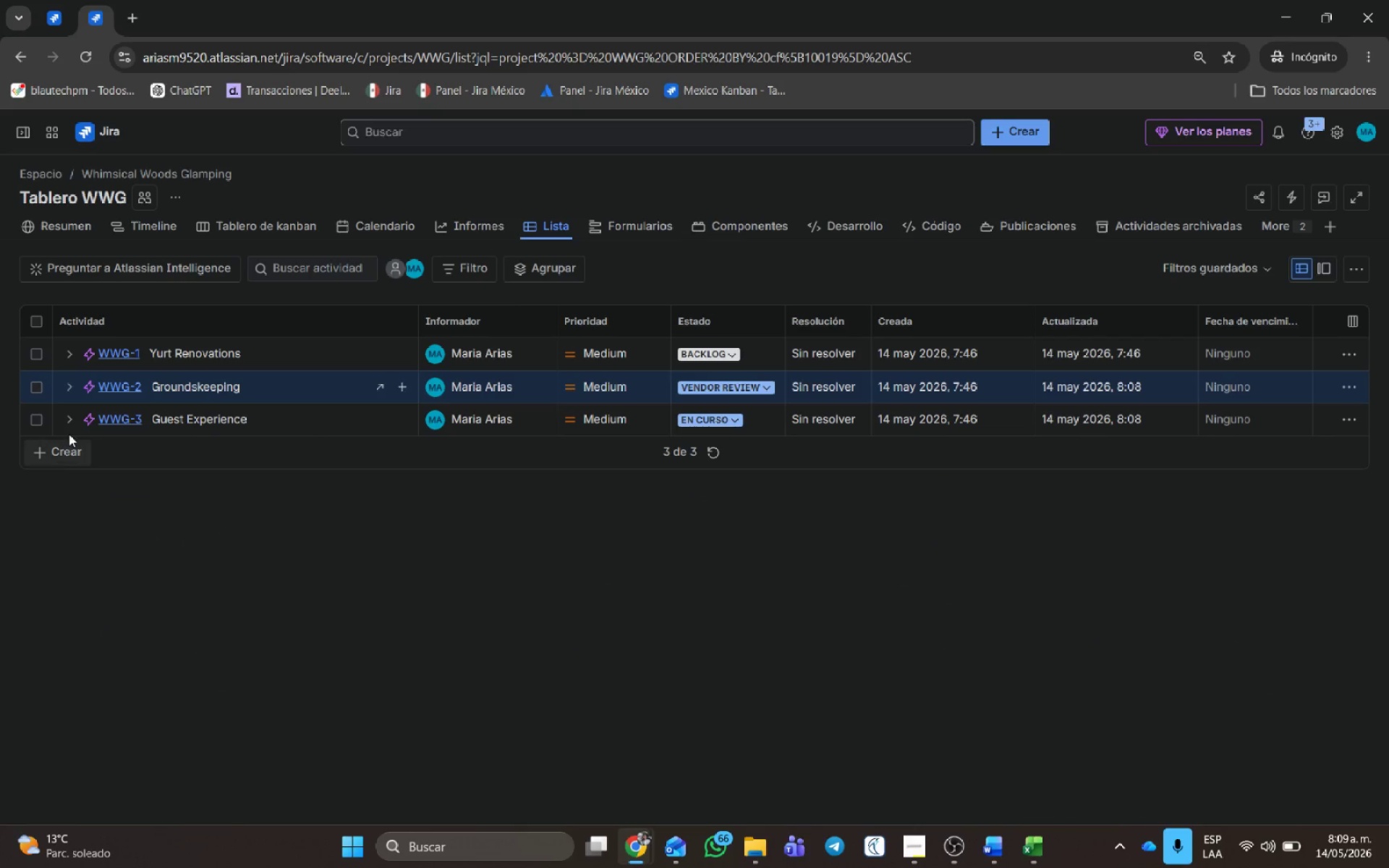 
left_click([73, 425])
 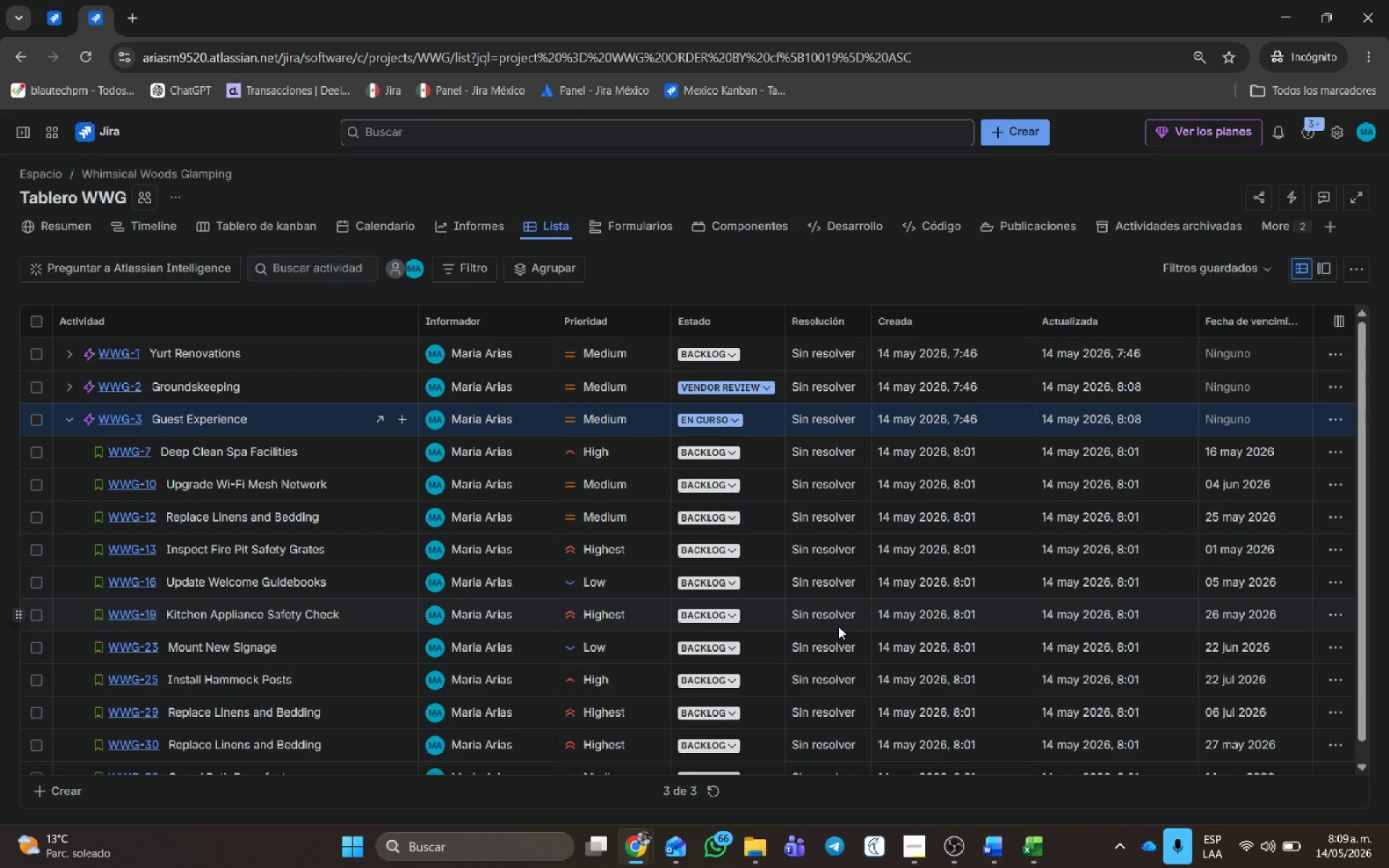 
wait(34.19)
 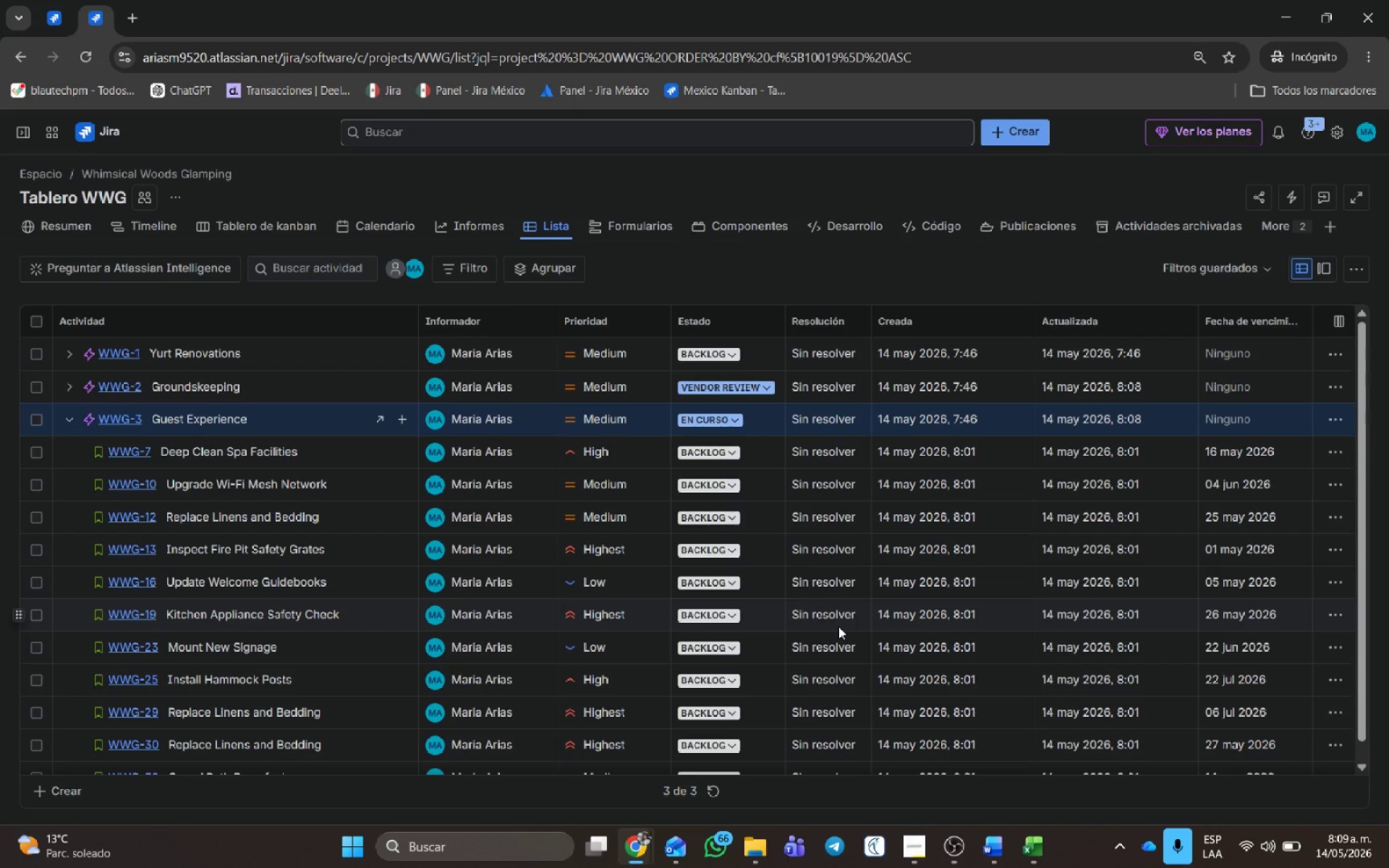 
key(Alt+AltLeft)
 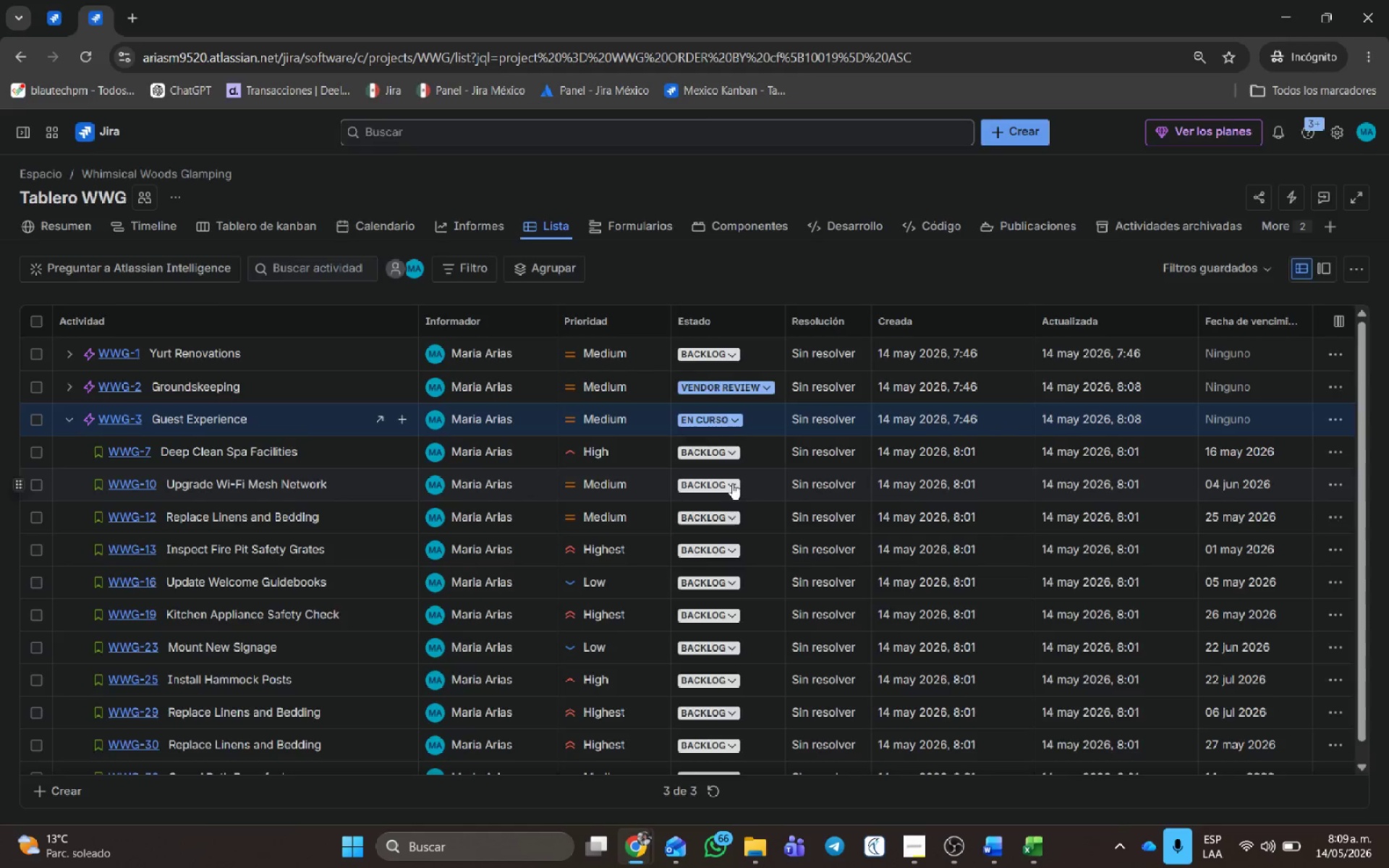 
key(Alt+Tab)
 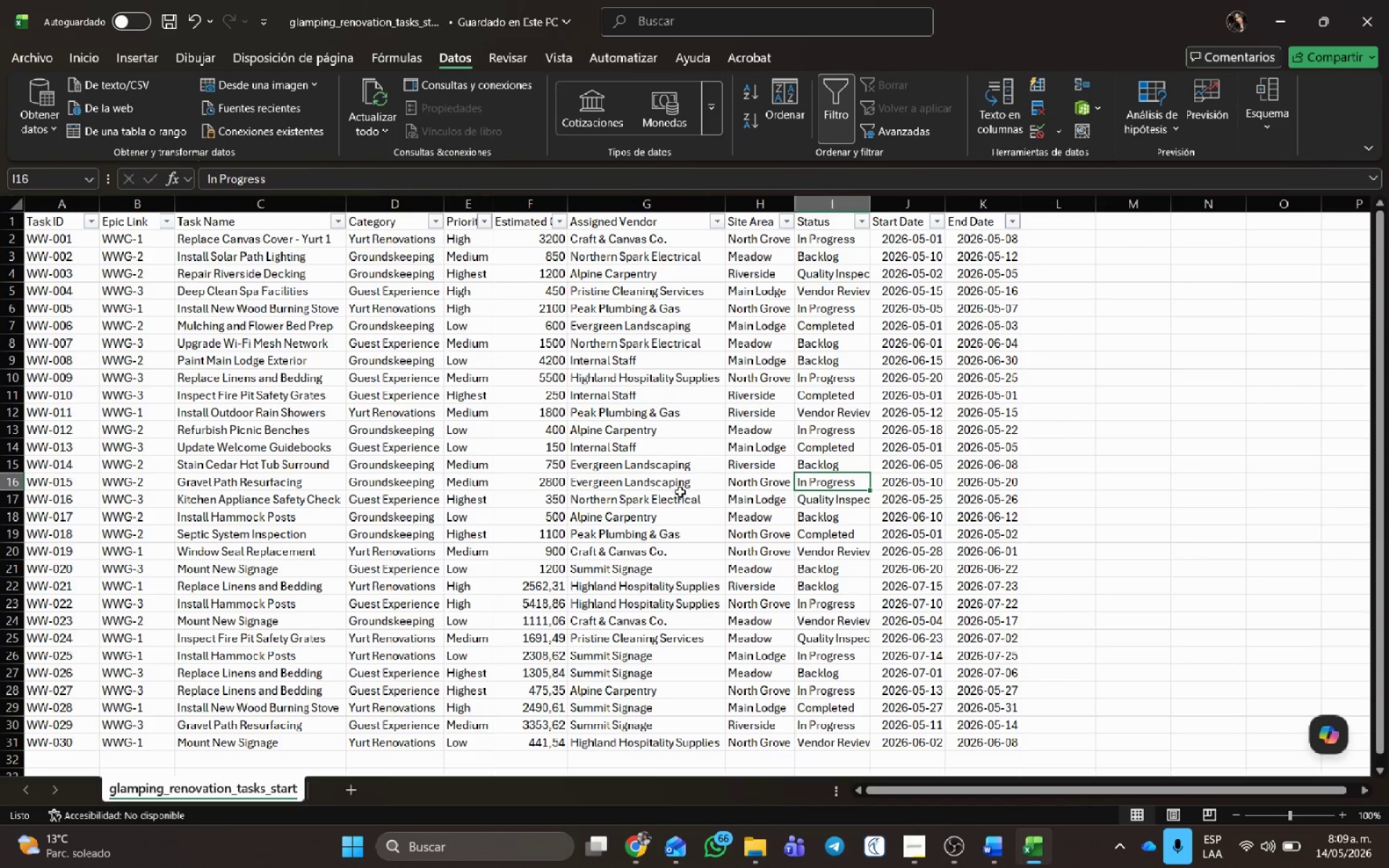 
key(Alt+AltLeft)
 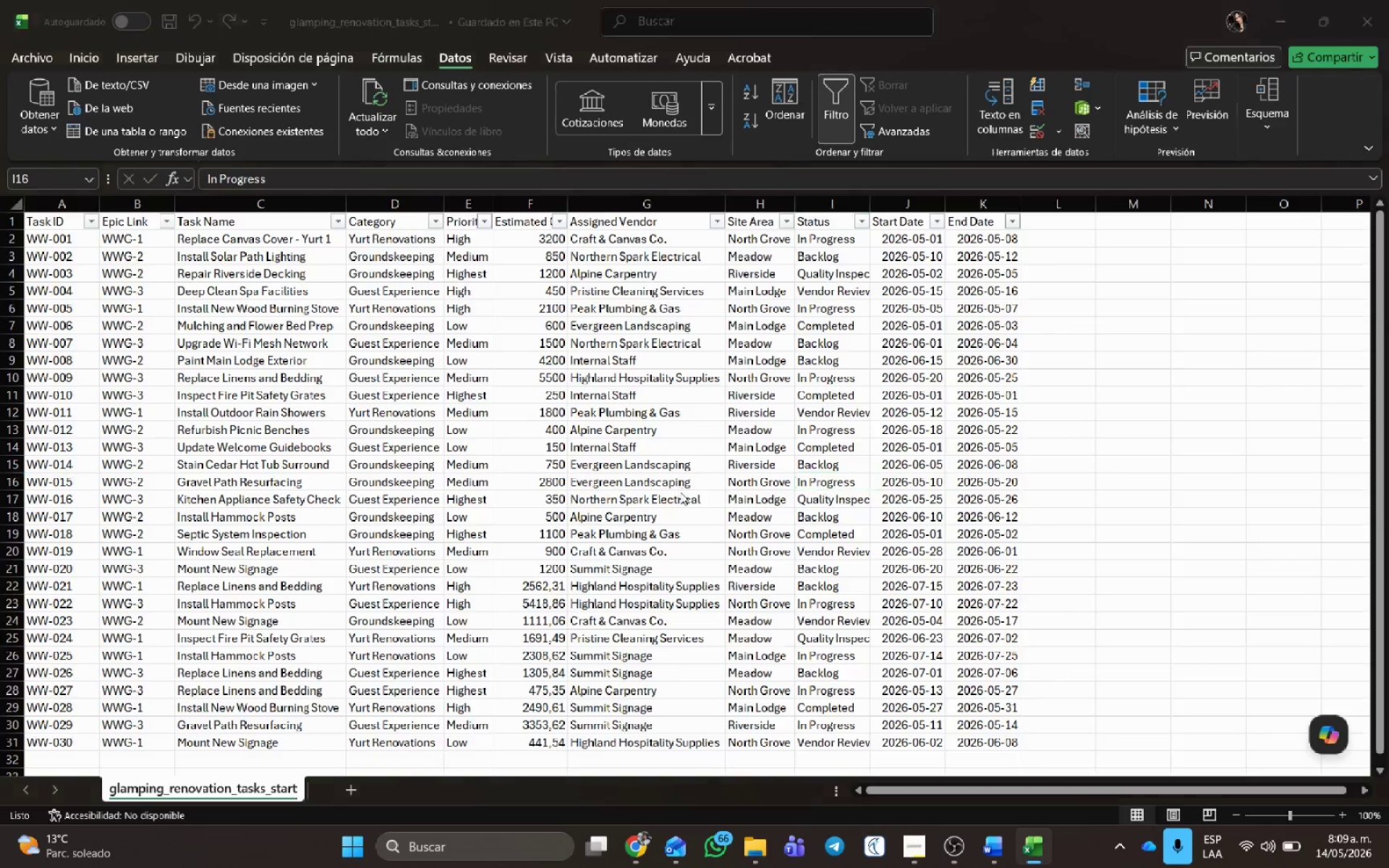 
key(Alt+Tab)
 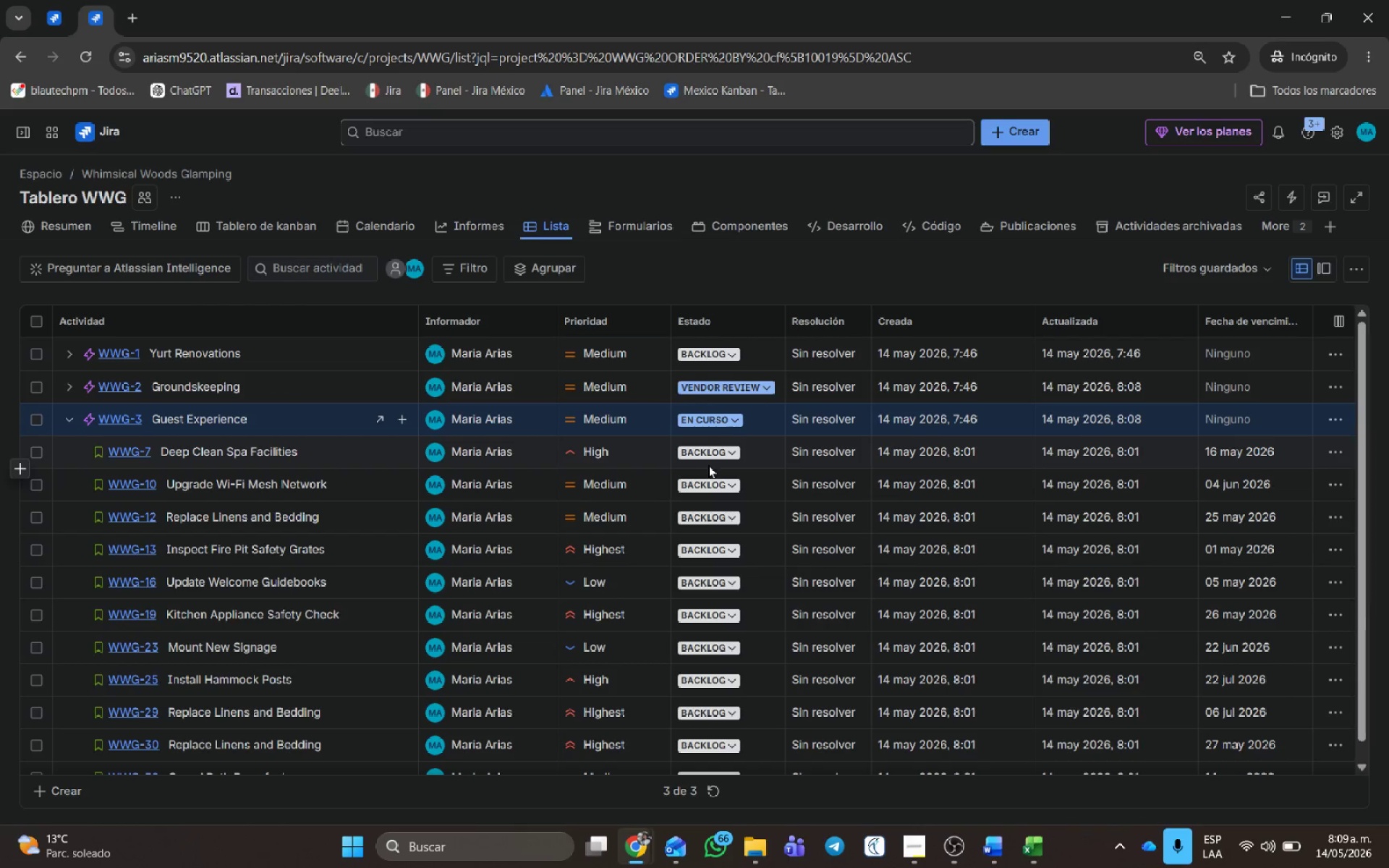 
left_click([713, 456])
 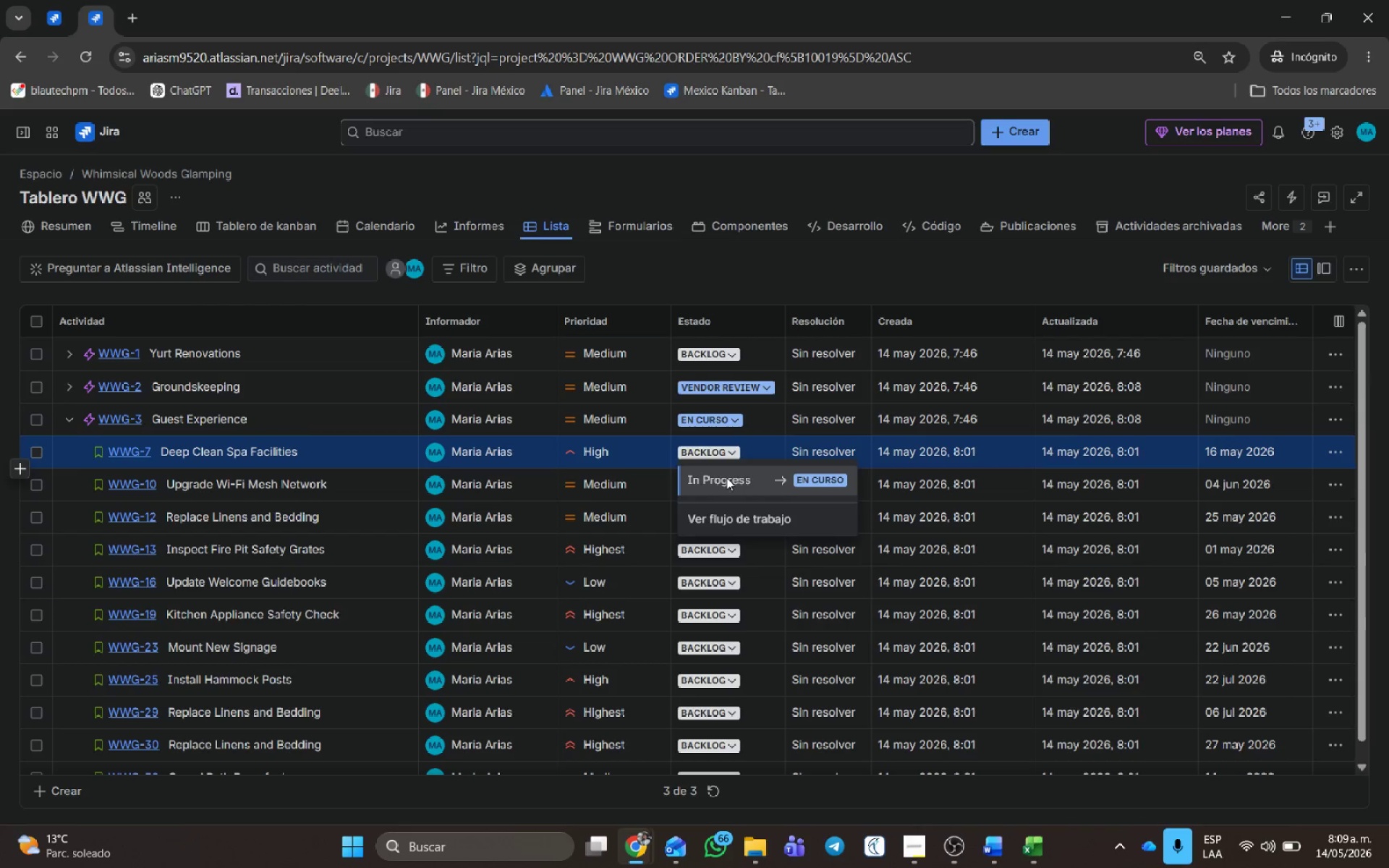 
double_click([721, 484])
 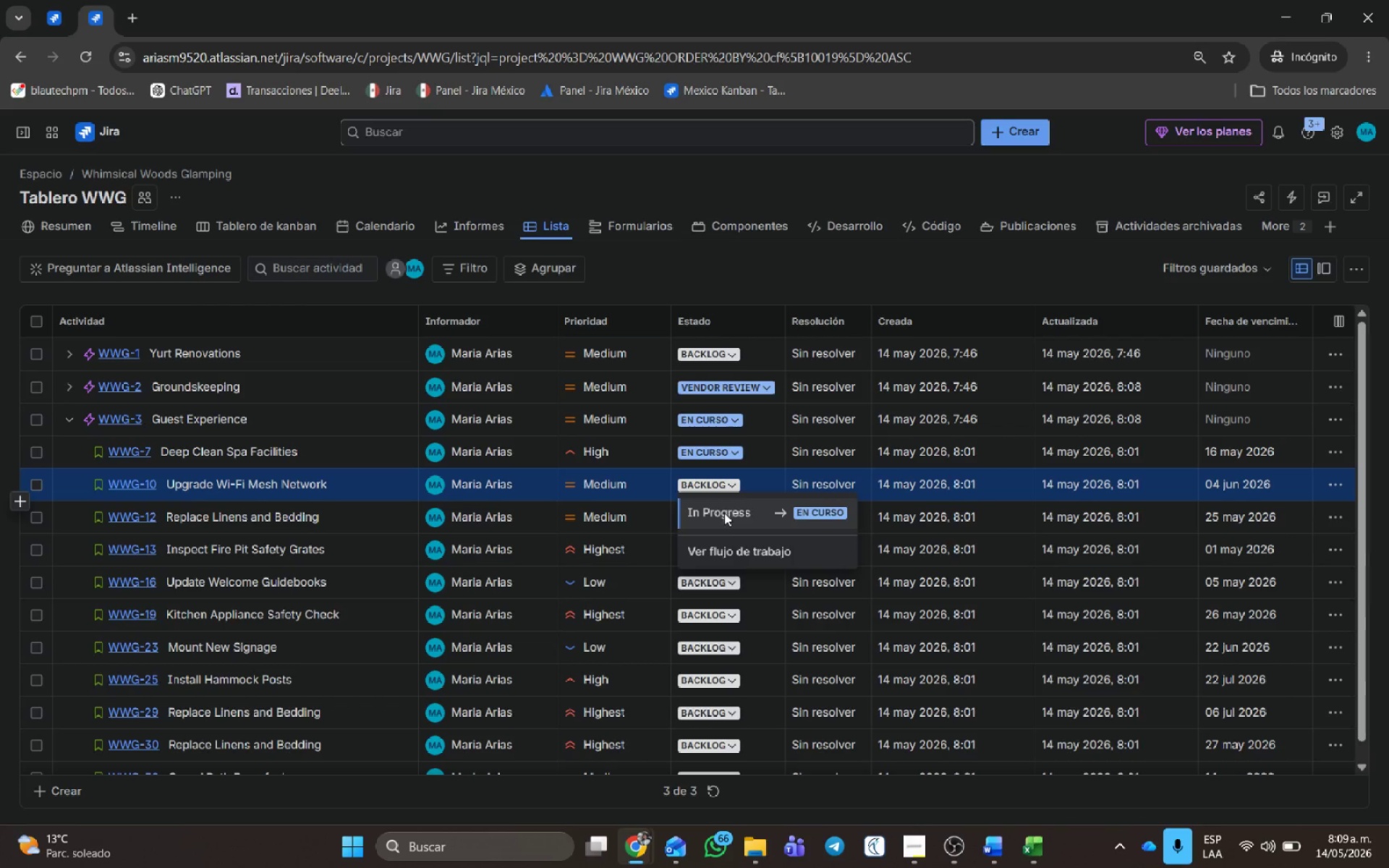 
left_click([725, 517])
 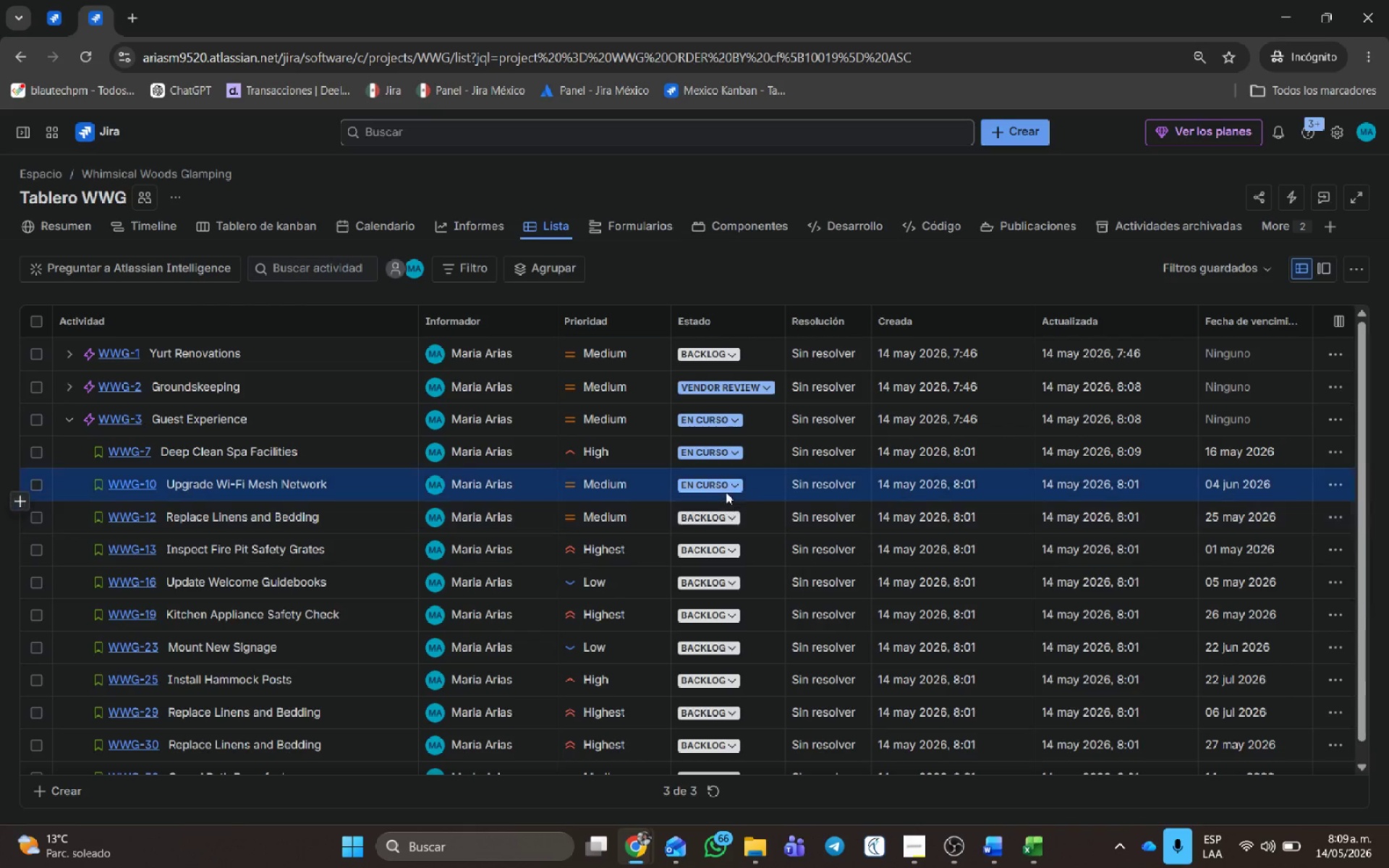 
left_click([725, 490])
 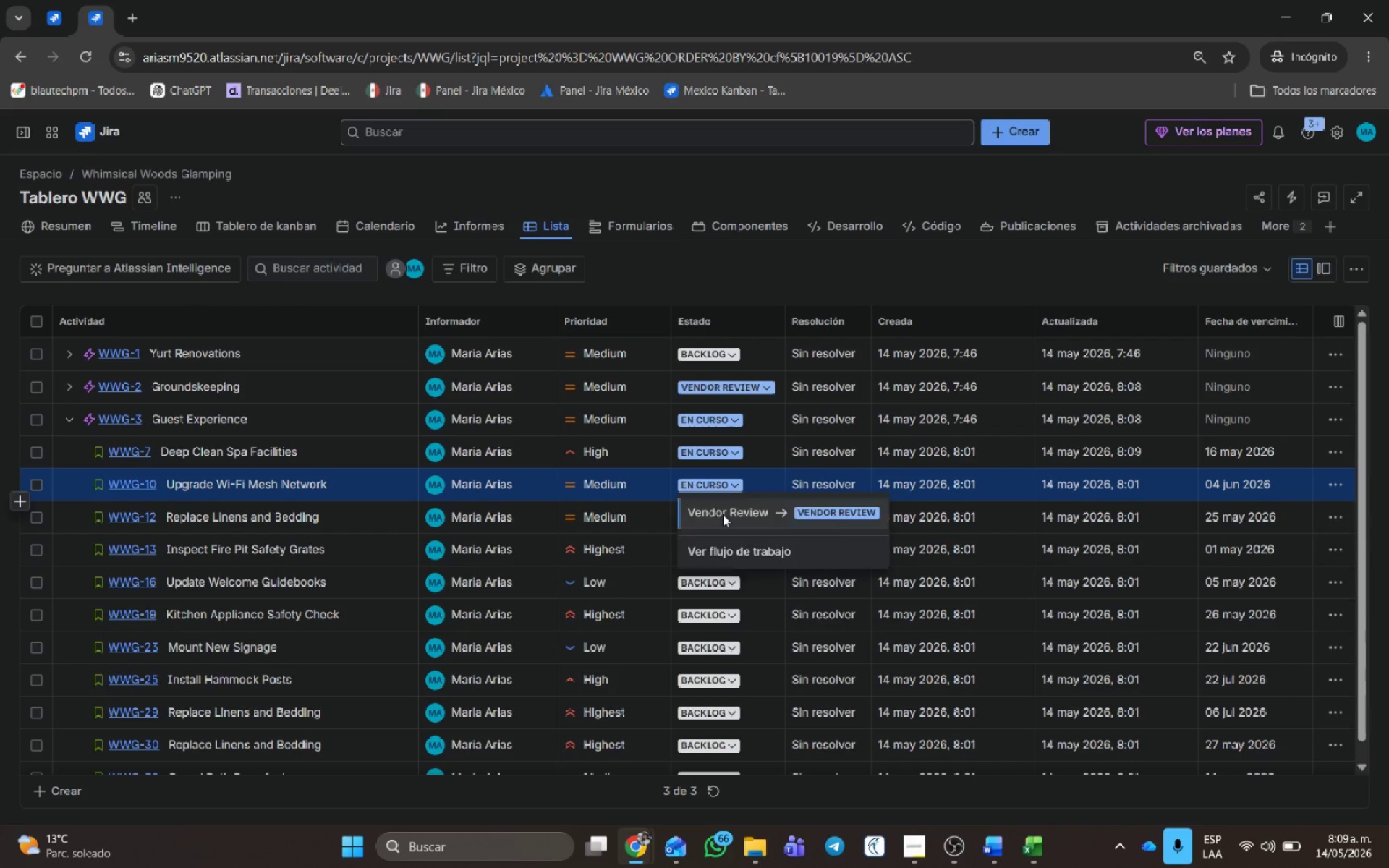 
left_click([723, 514])
 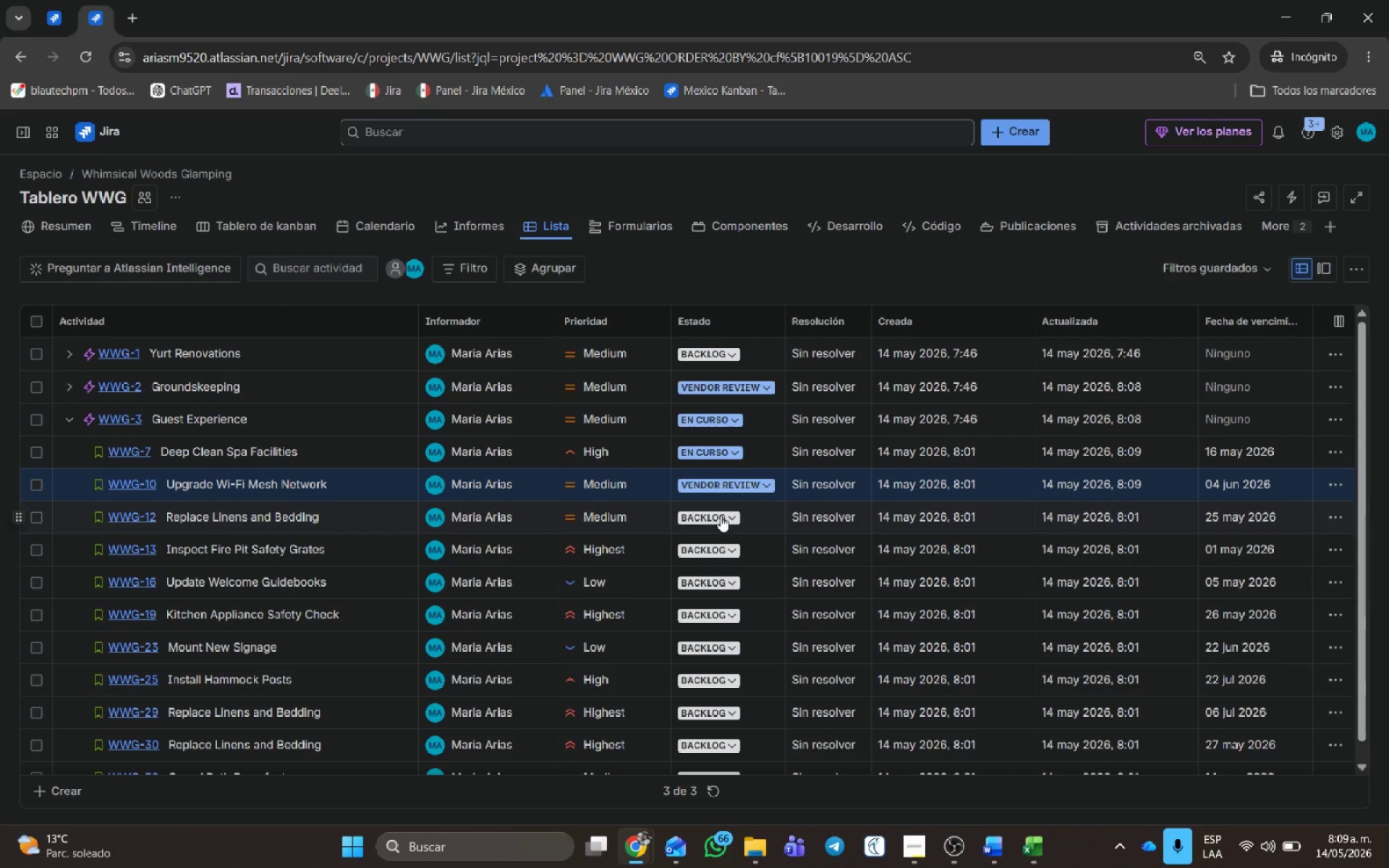 
left_click([721, 516])
 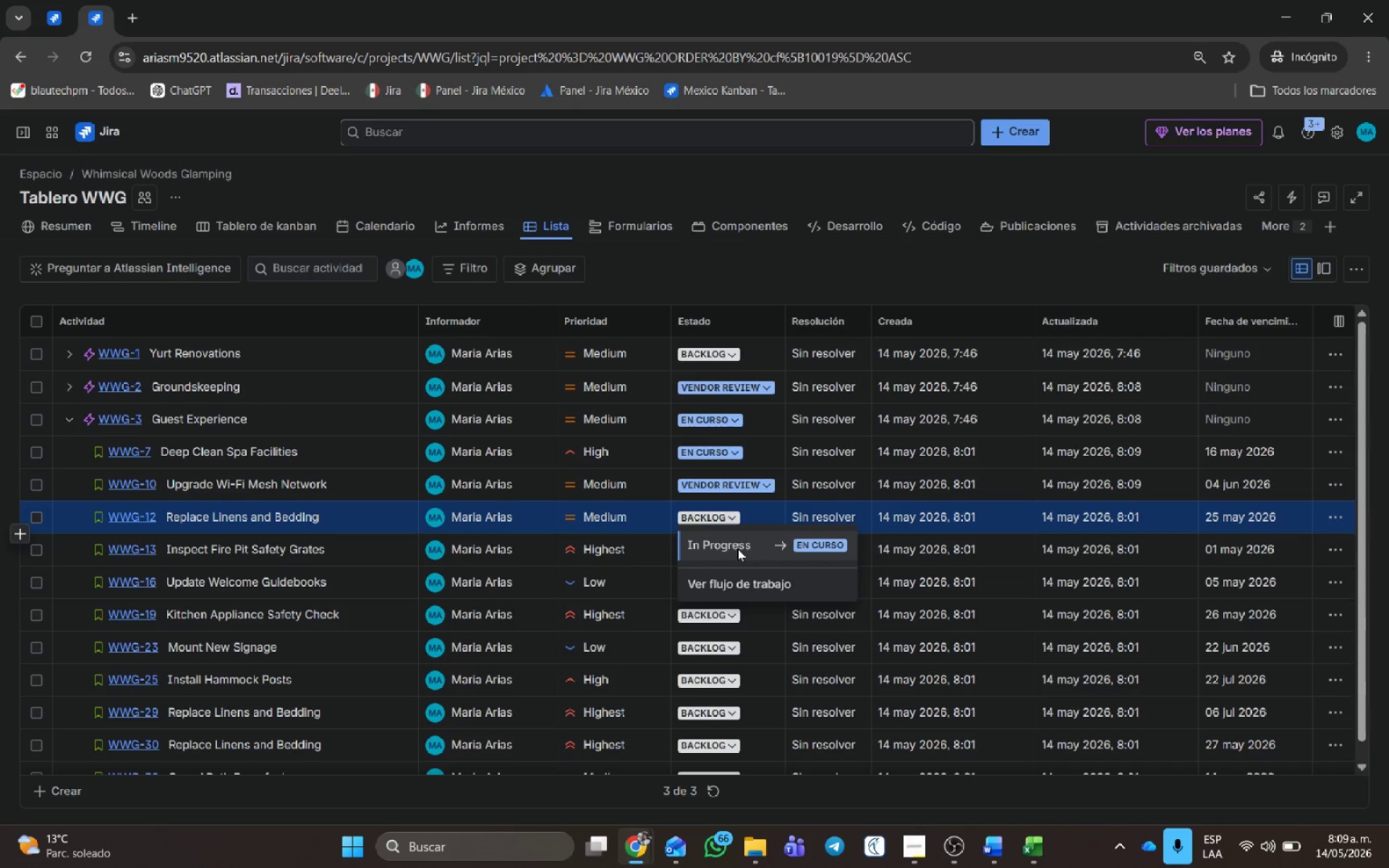 
left_click([737, 548])
 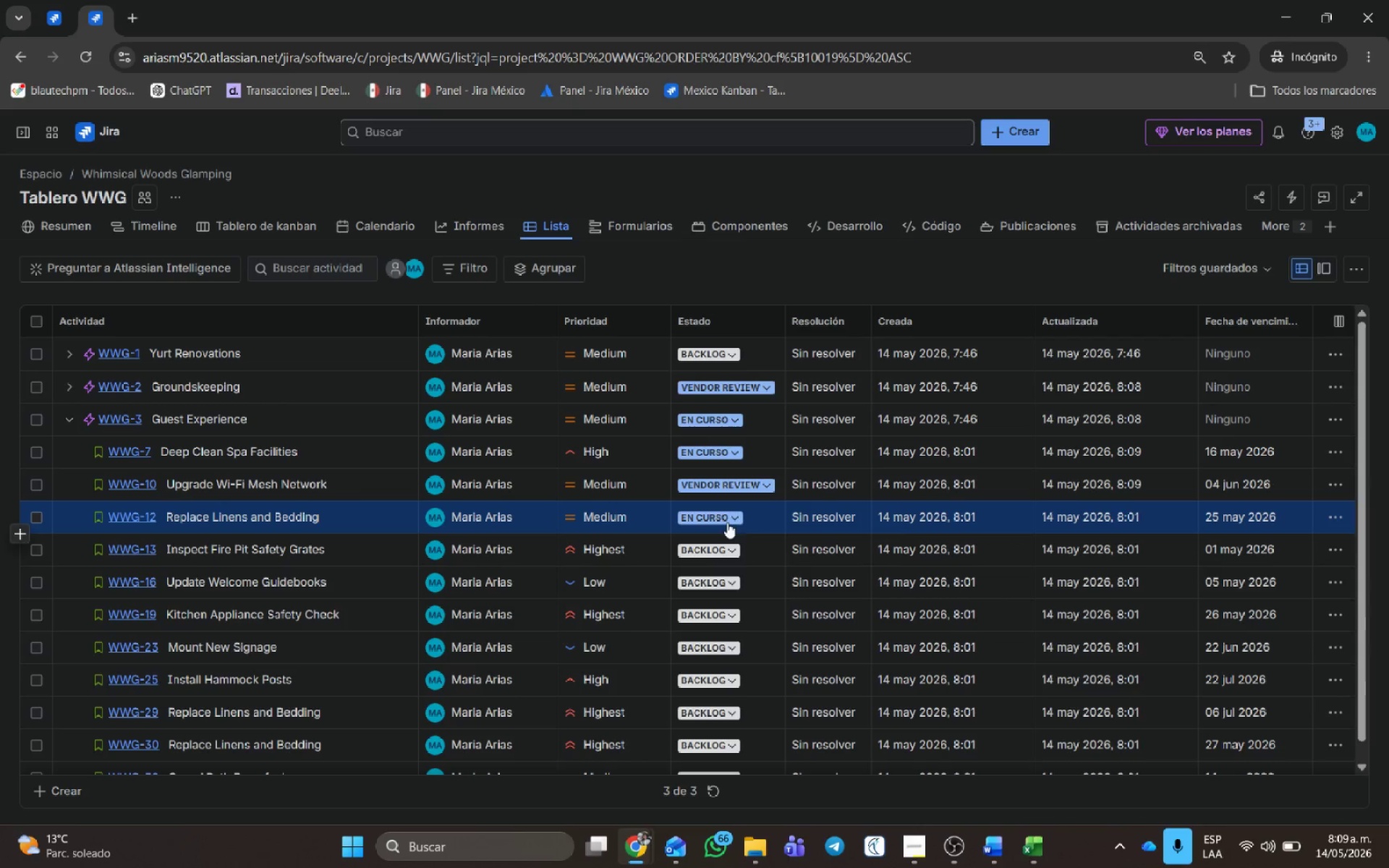 
left_click([726, 518])
 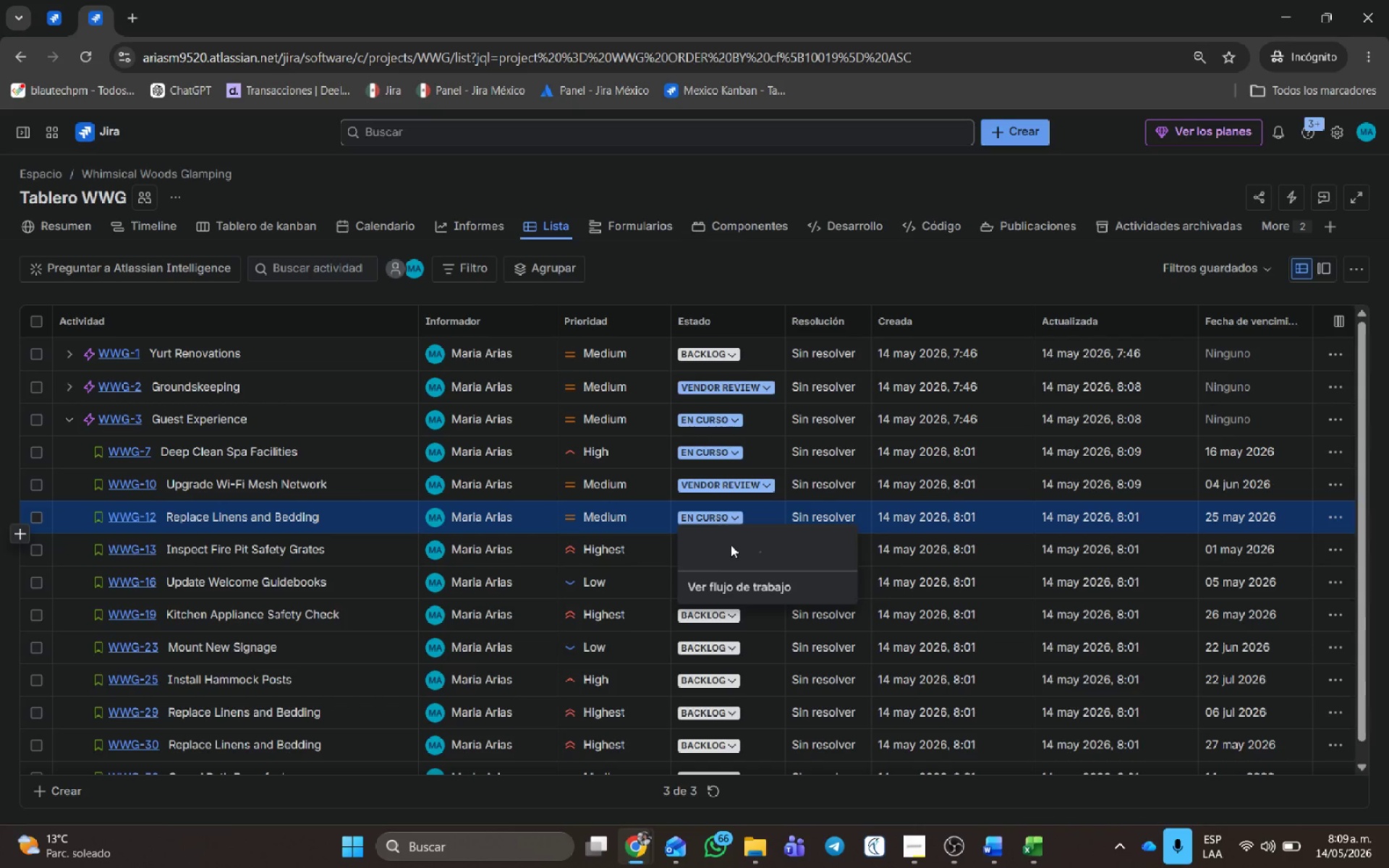 
left_click([731, 544])
 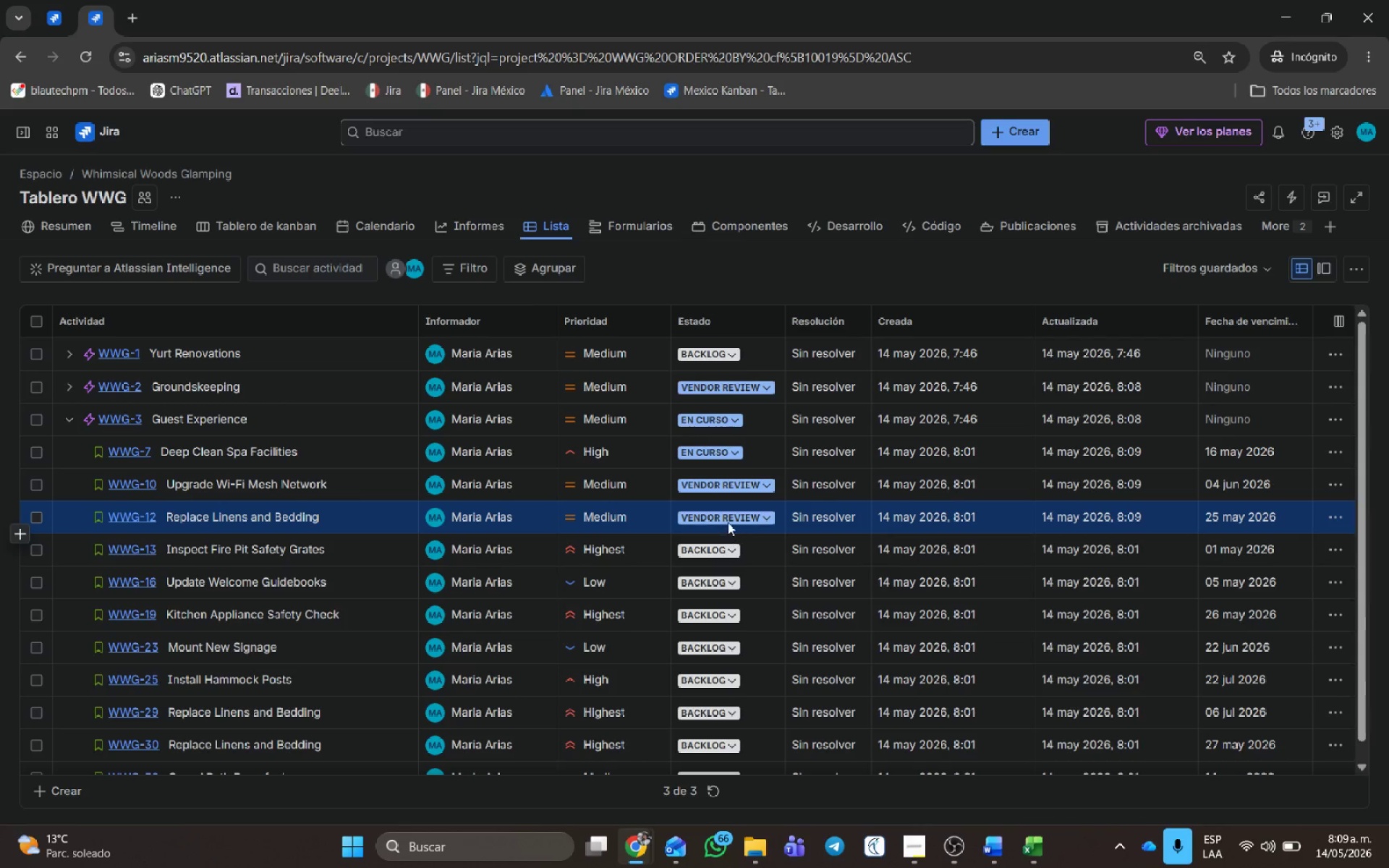 
left_click([728, 519])
 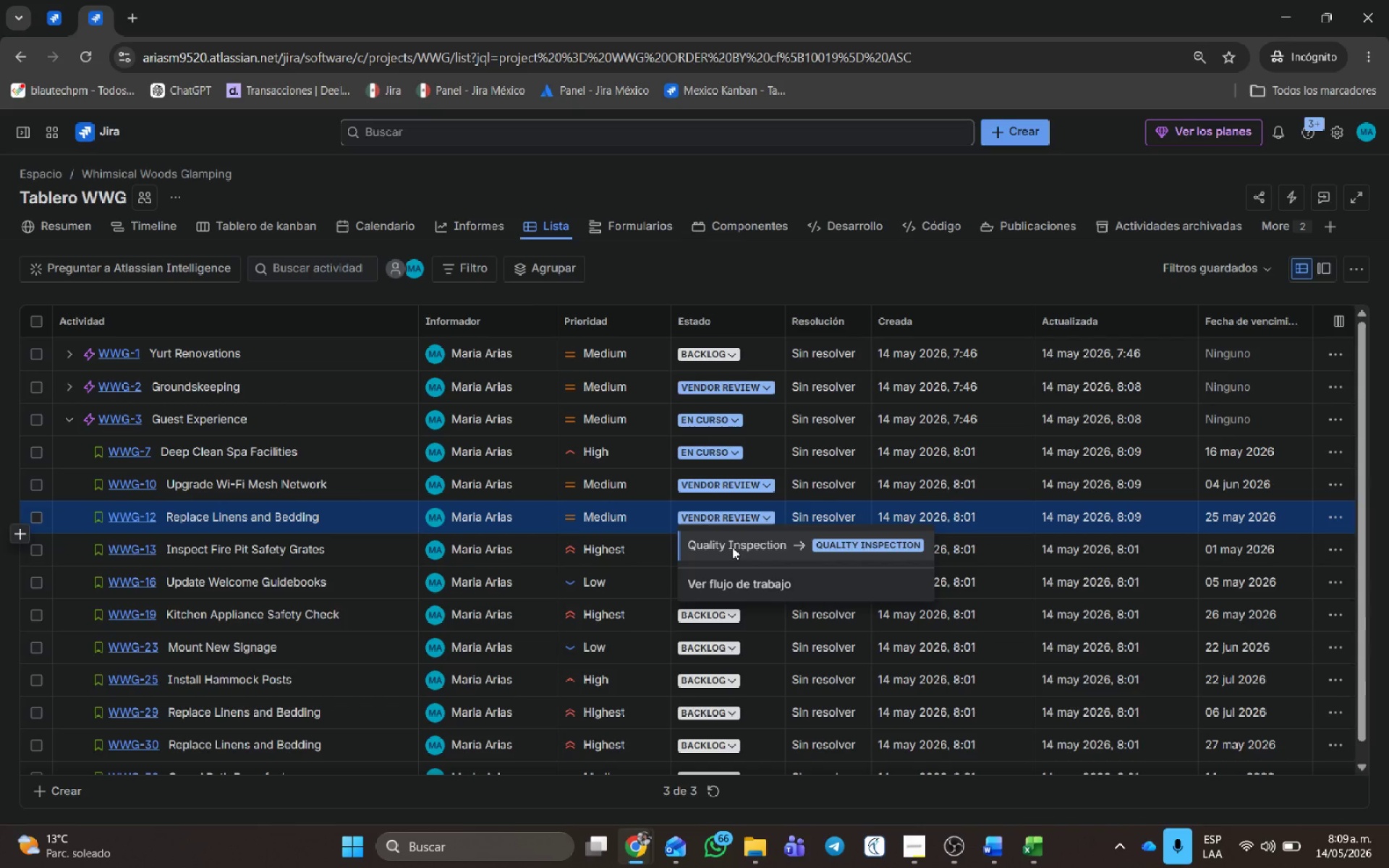 
left_click([732, 547])
 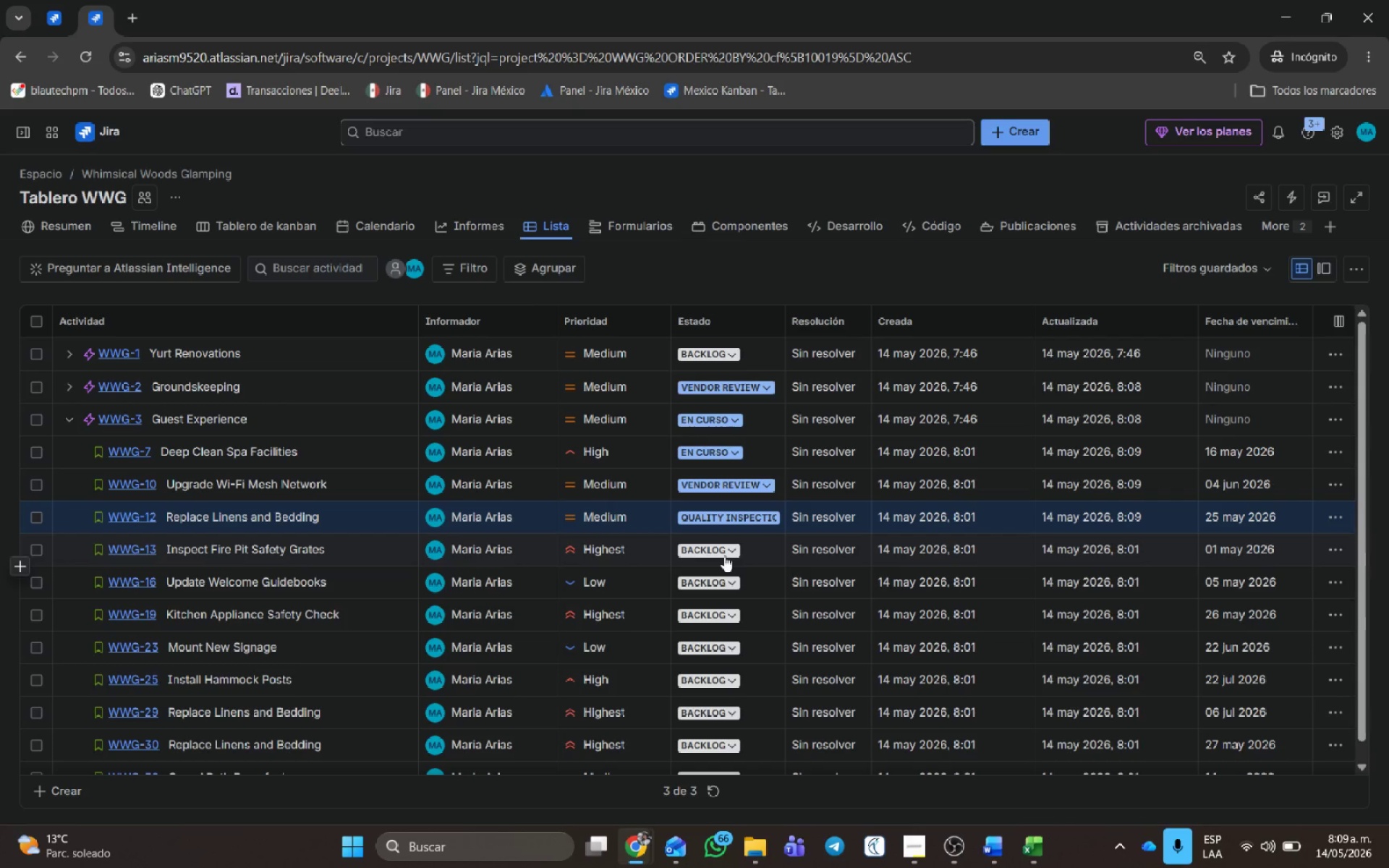 
left_click([724, 556])
 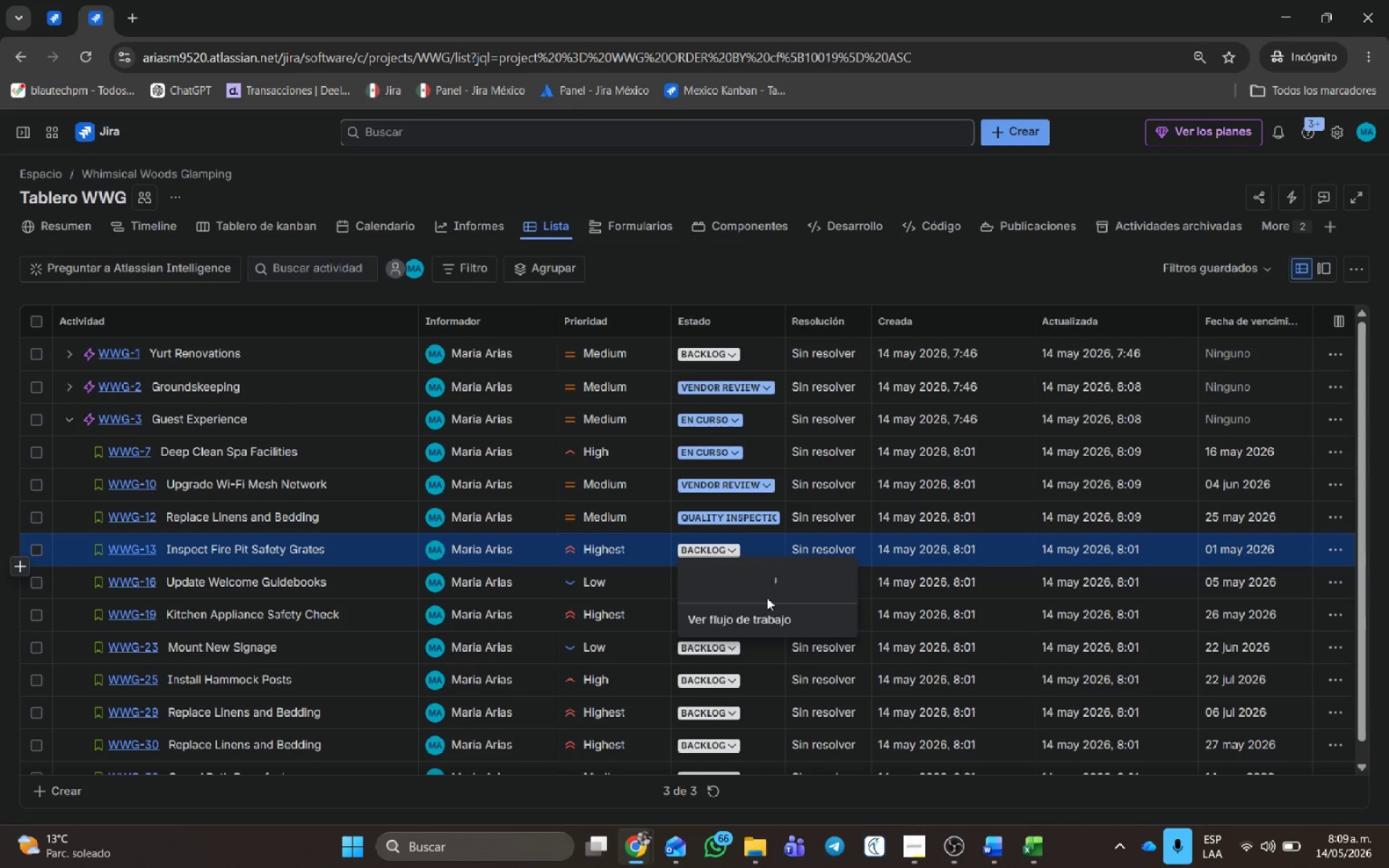 
left_click([770, 586])
 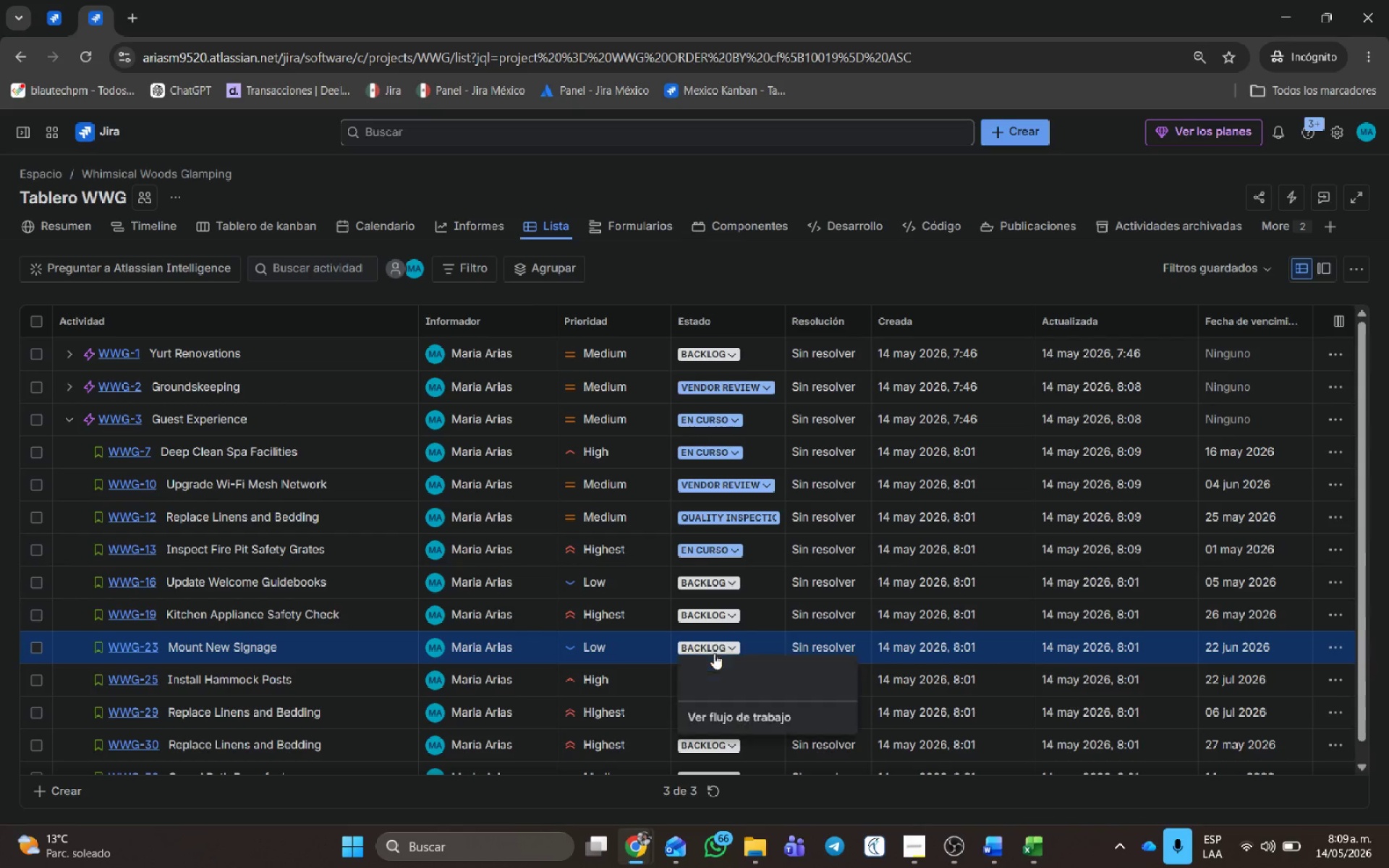 
left_click([744, 673])
 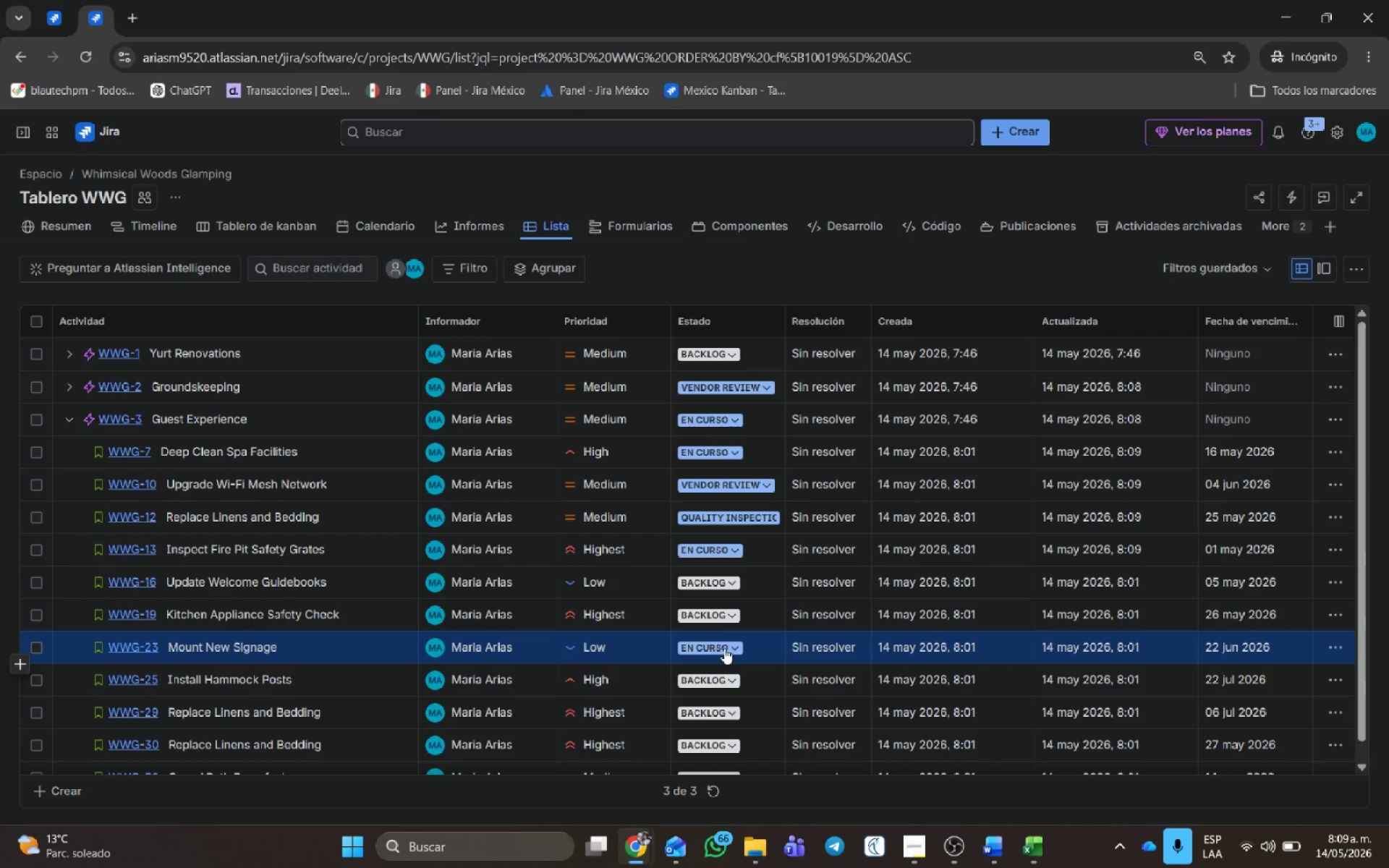 
left_click([723, 647])
 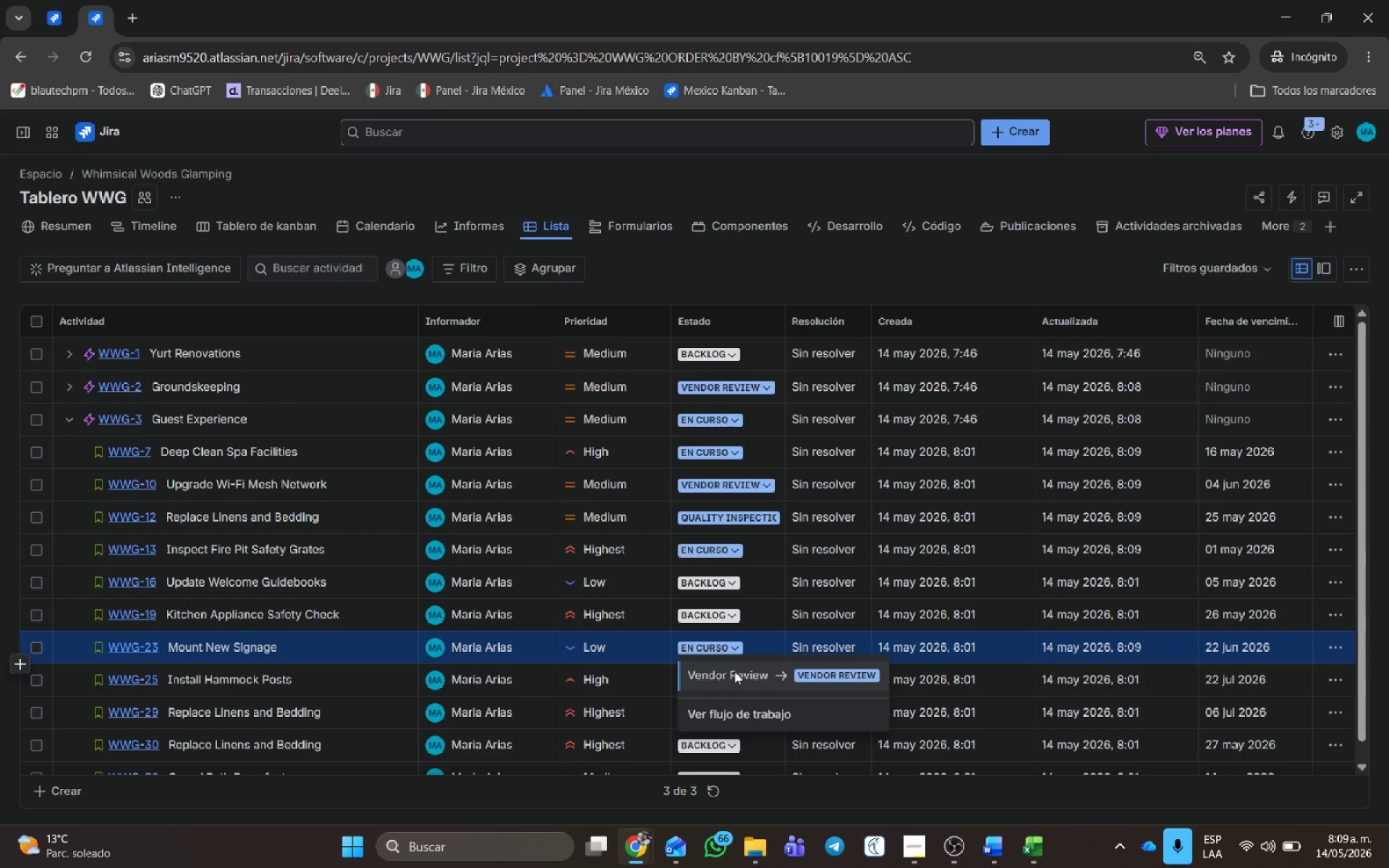 
left_click([734, 671])
 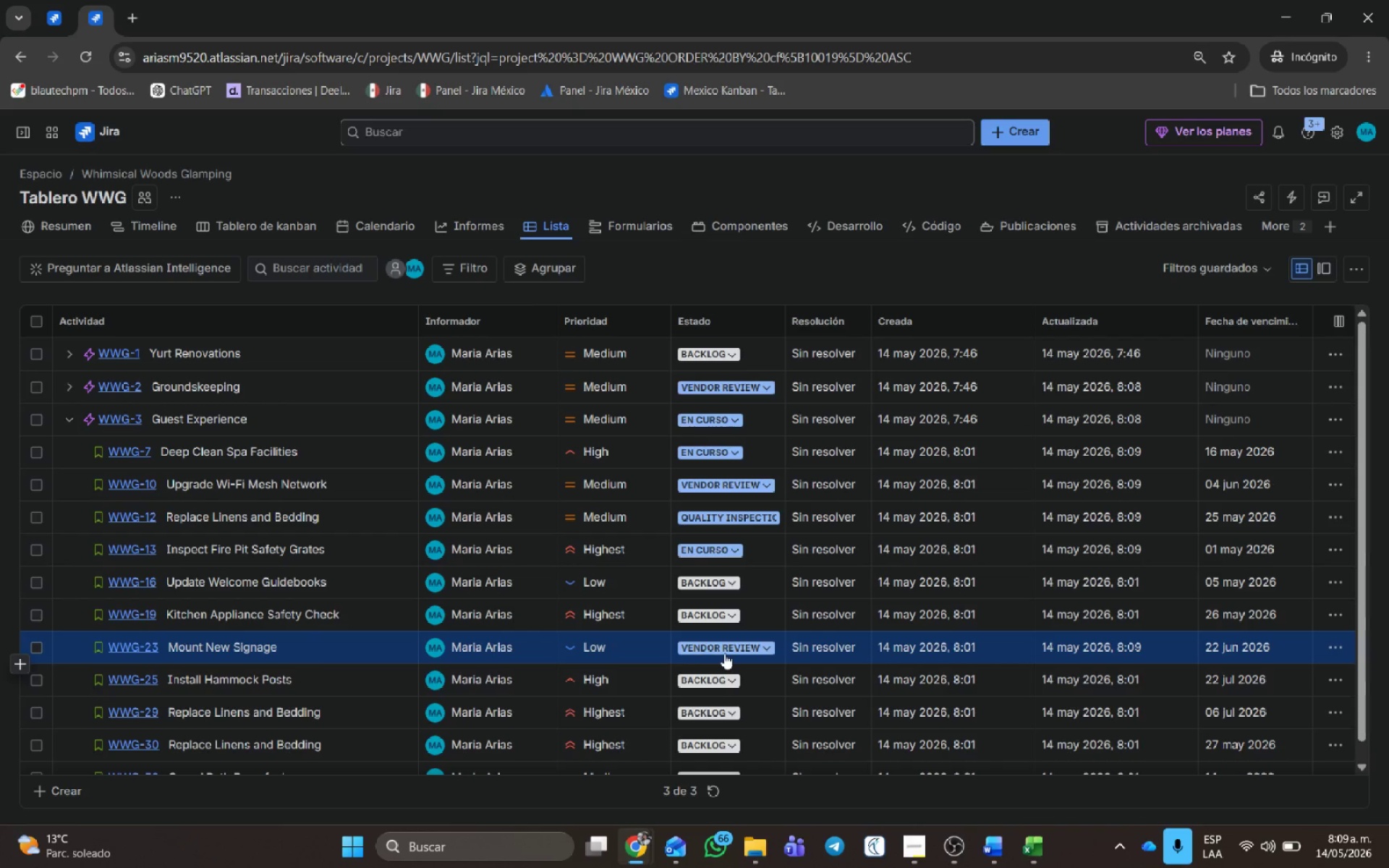 
left_click([724, 653])
 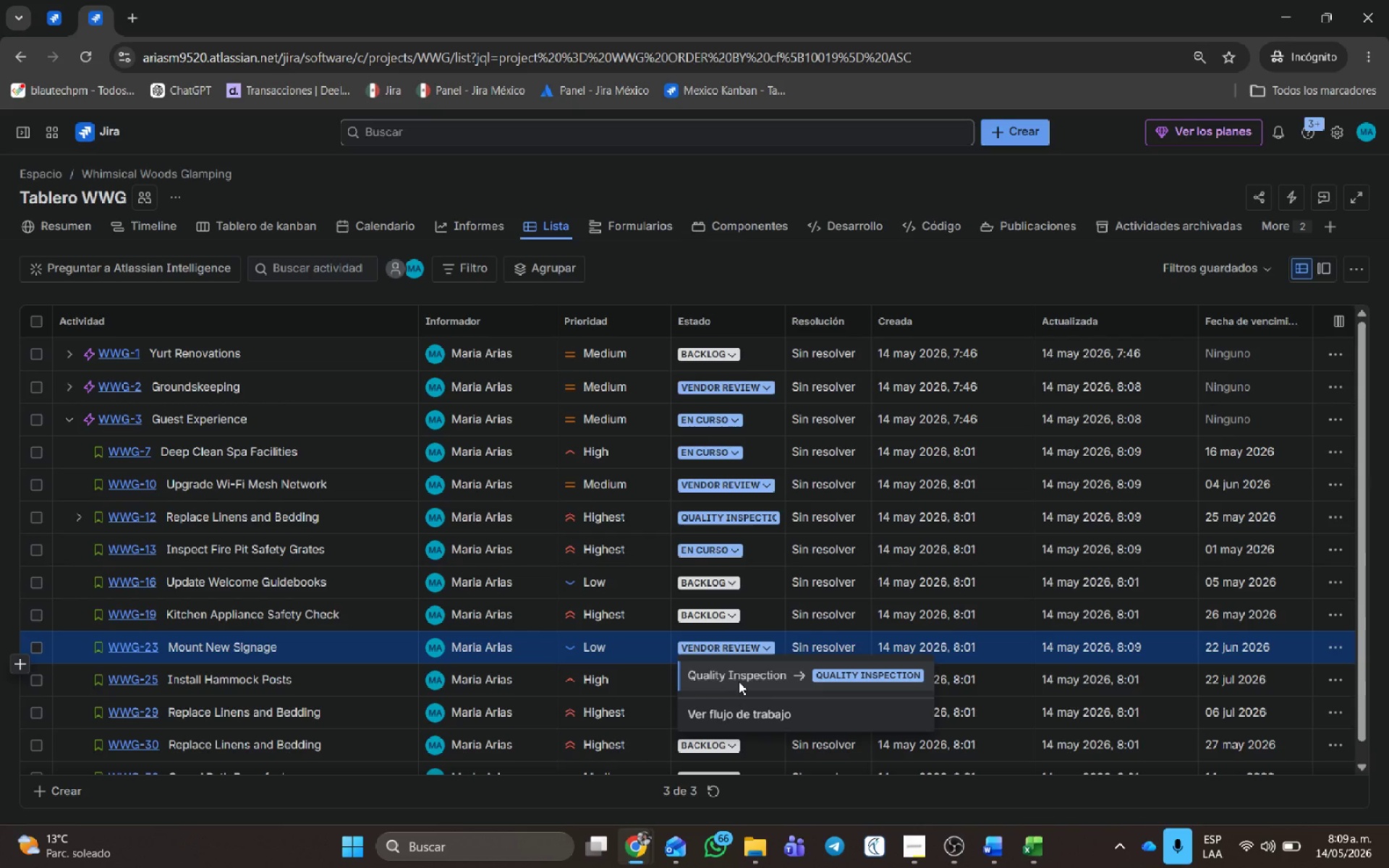 
left_click([739, 681])
 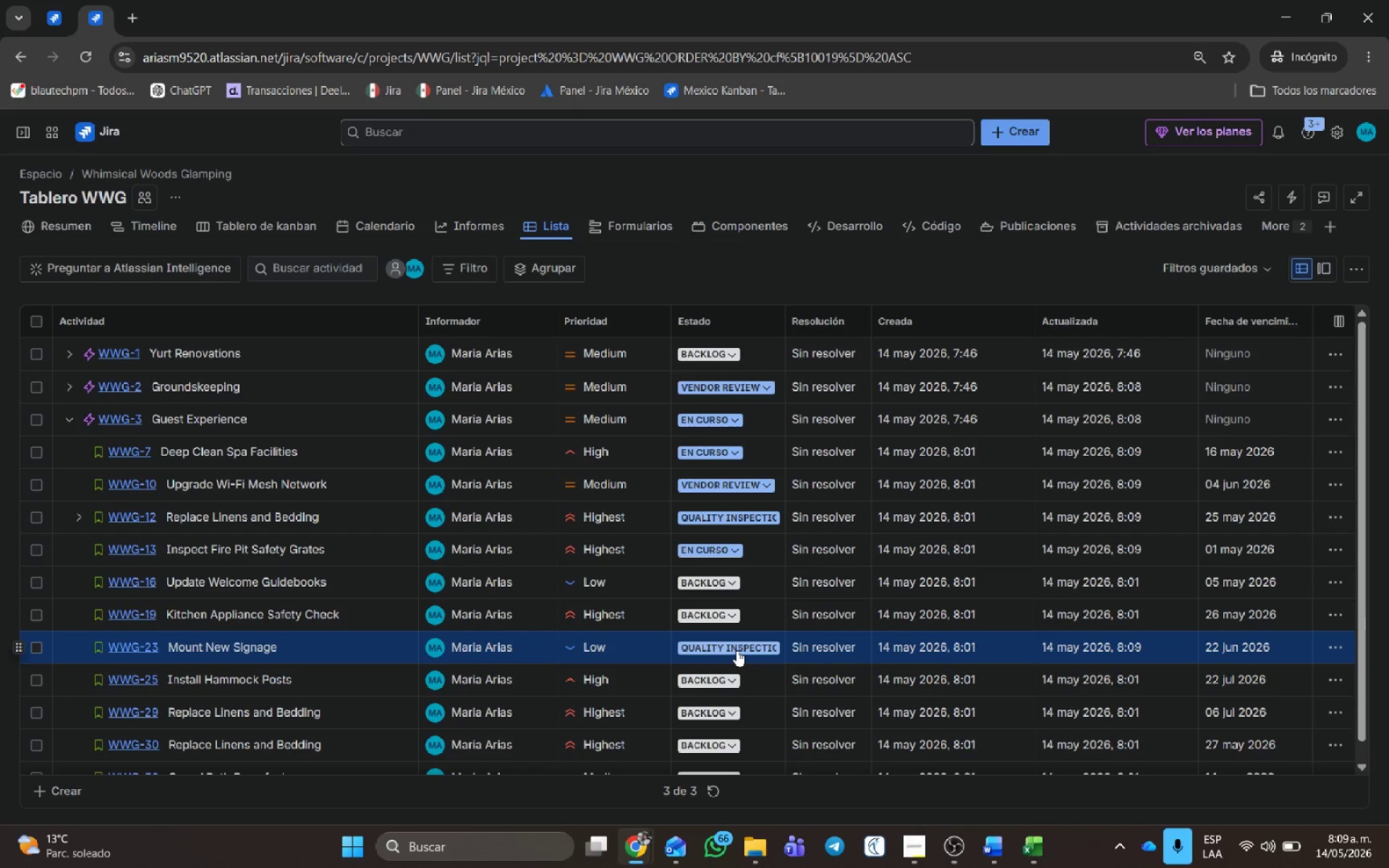 
left_click([736, 650])
 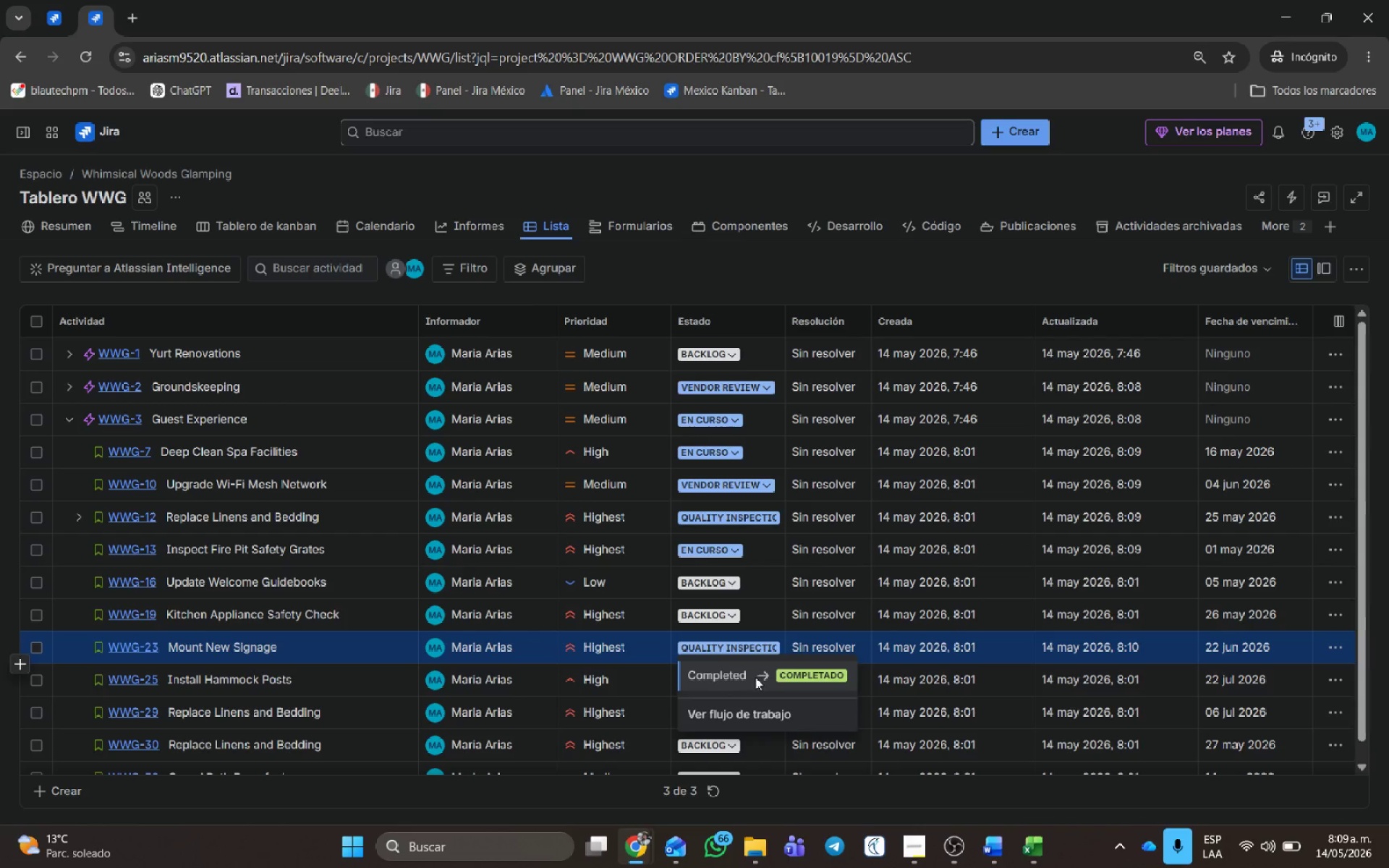 
left_click([756, 678])
 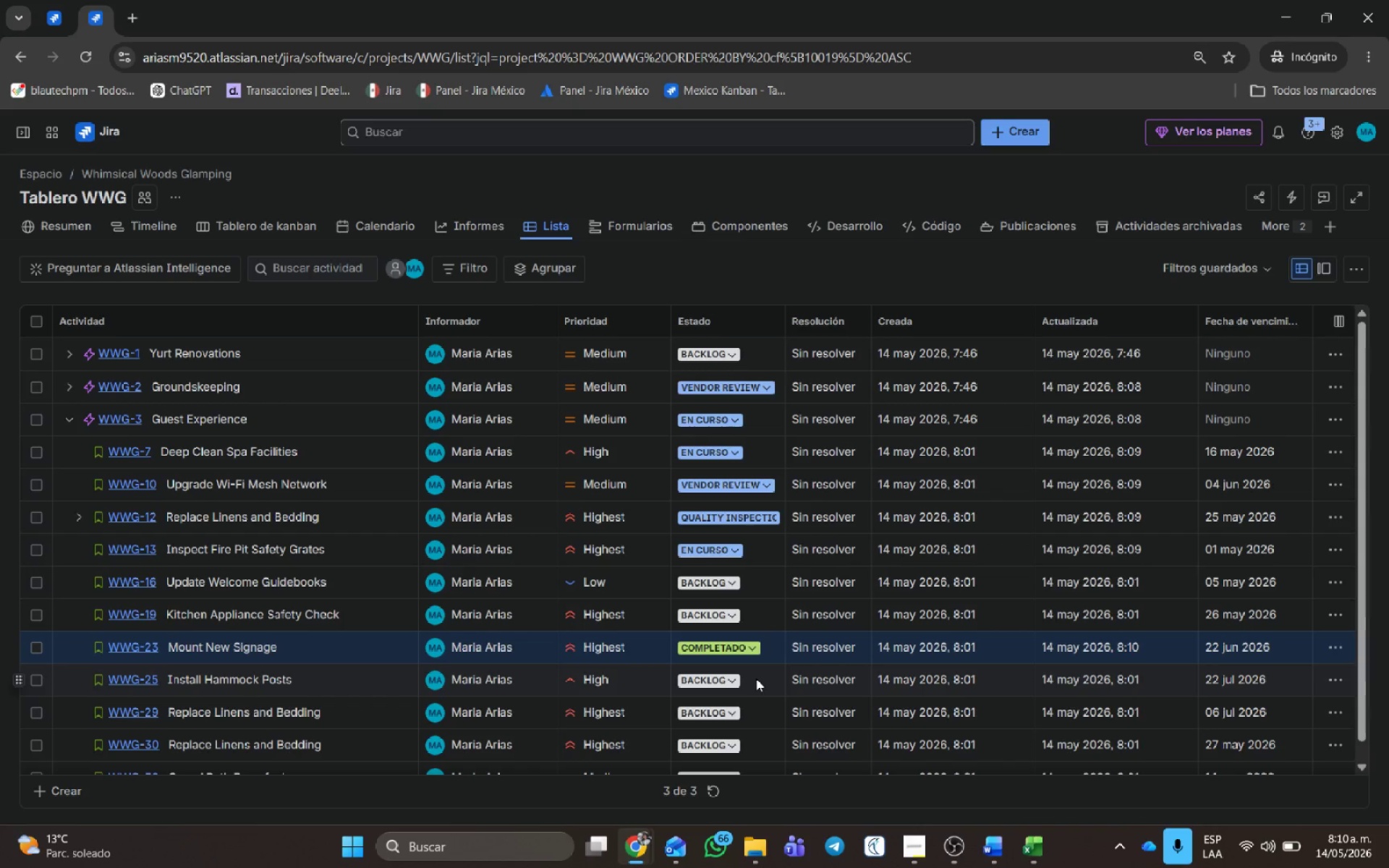 
scroll: coordinate [756, 678], scroll_direction: down, amount: 1.0
 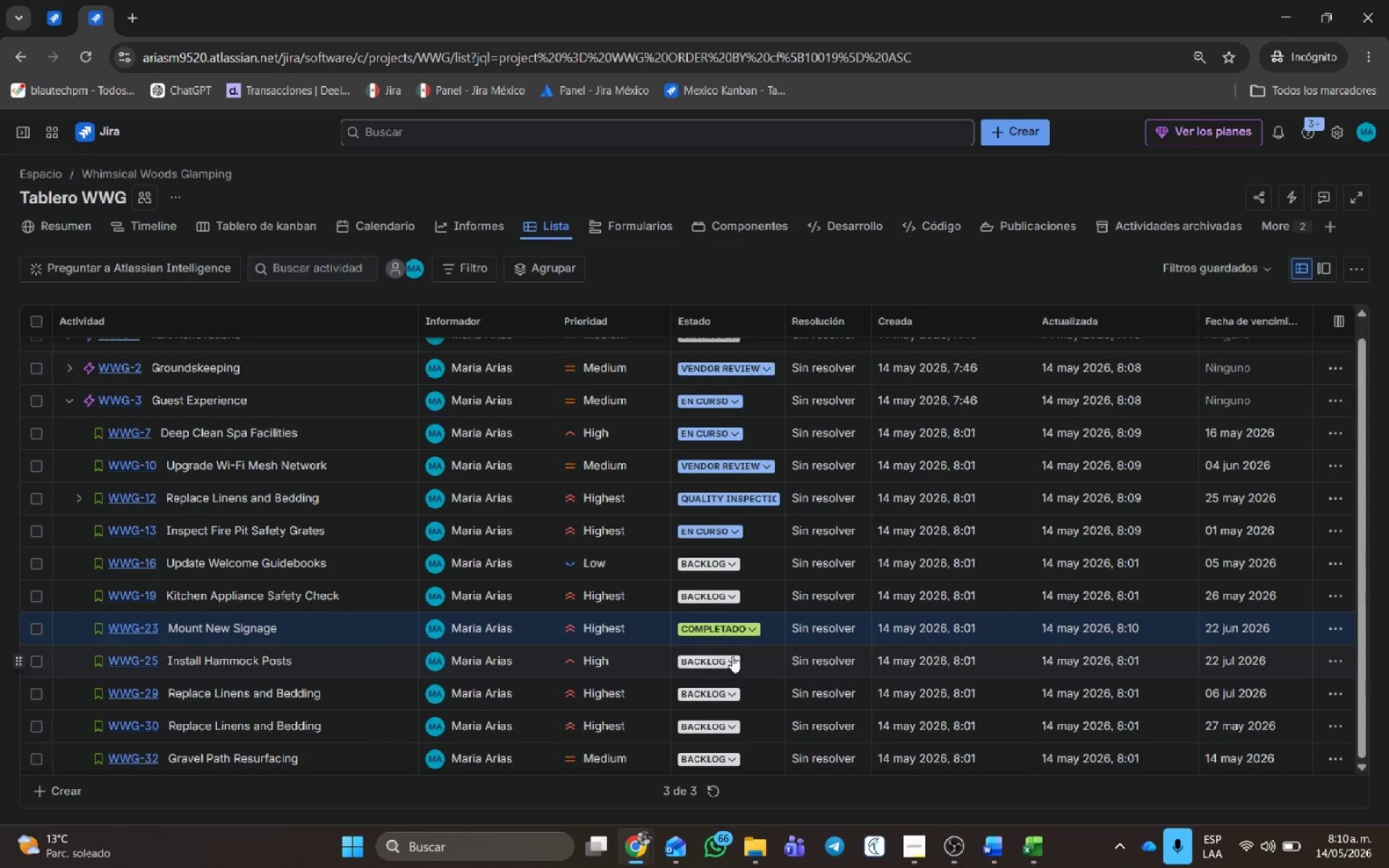 
left_click([732, 656])
 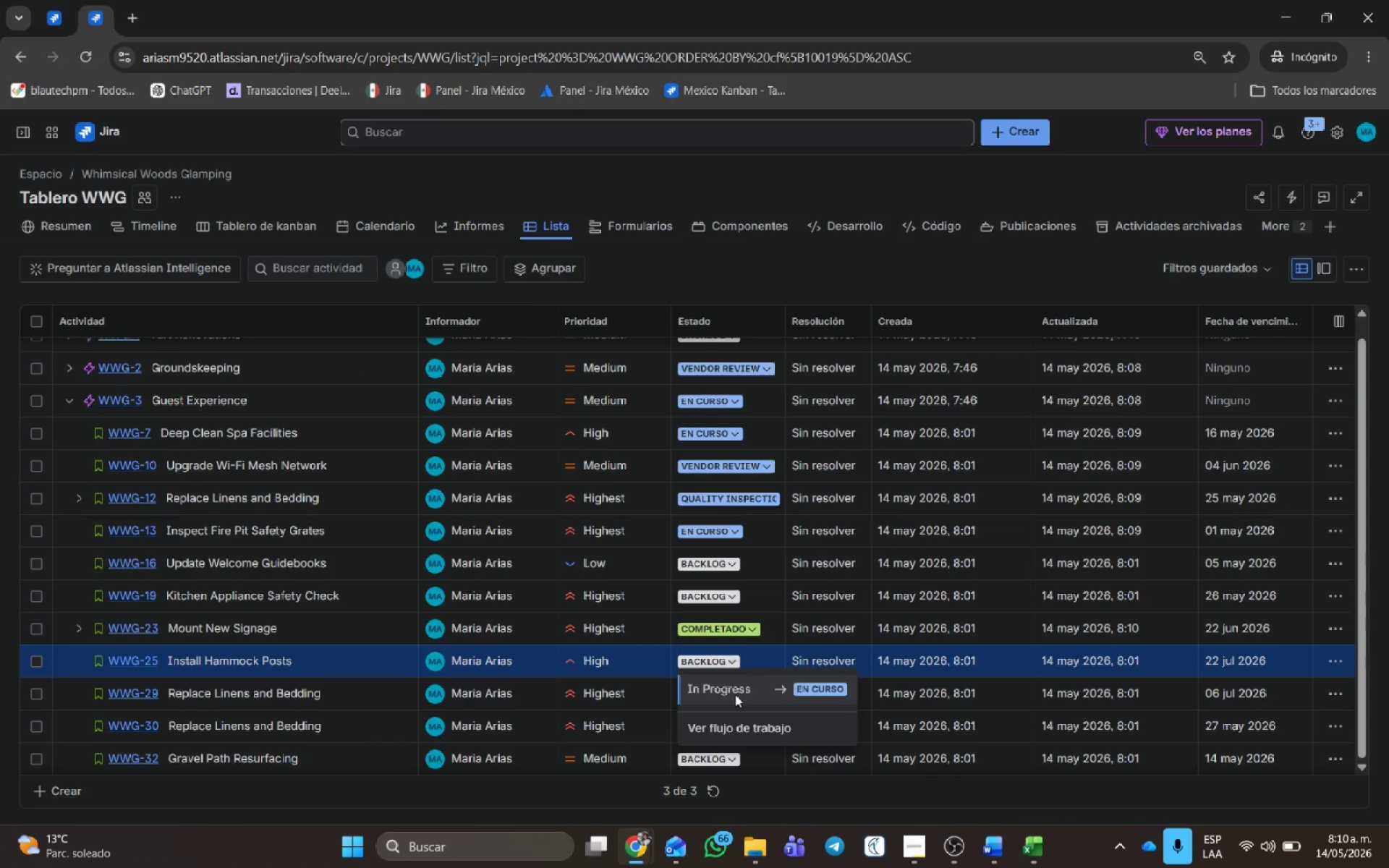 
left_click([736, 697])
 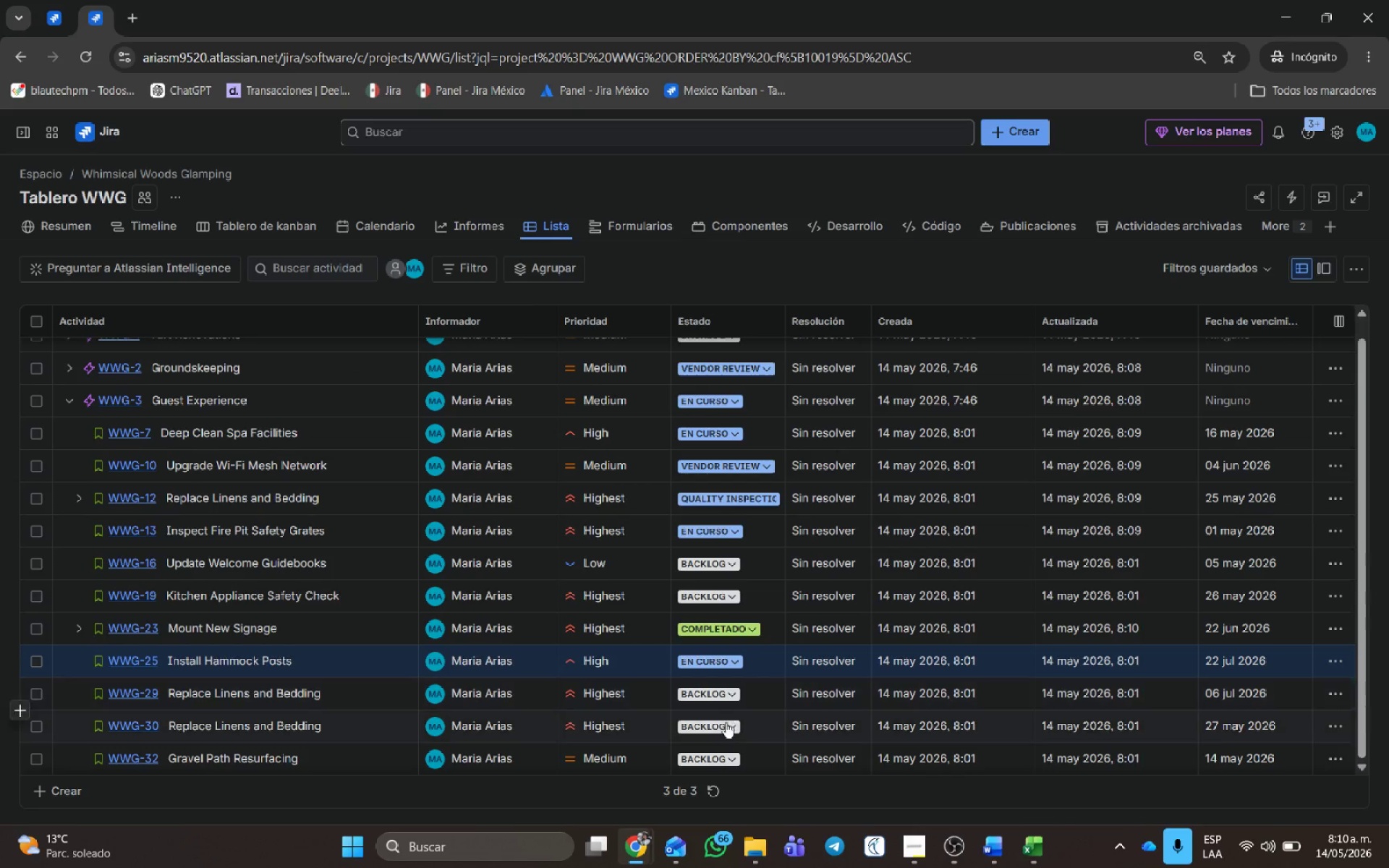 
left_click([725, 729])
 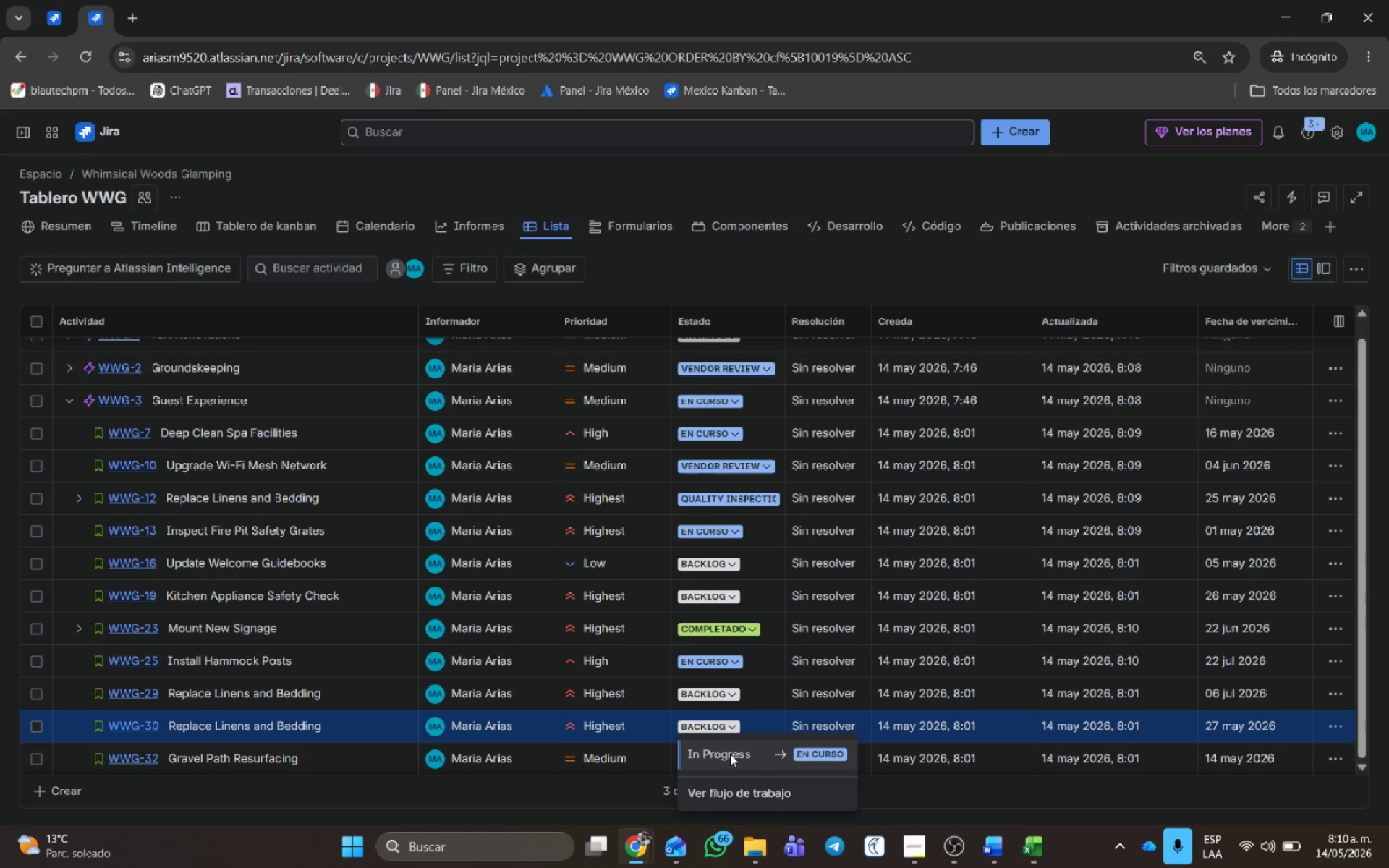 
left_click([730, 754])
 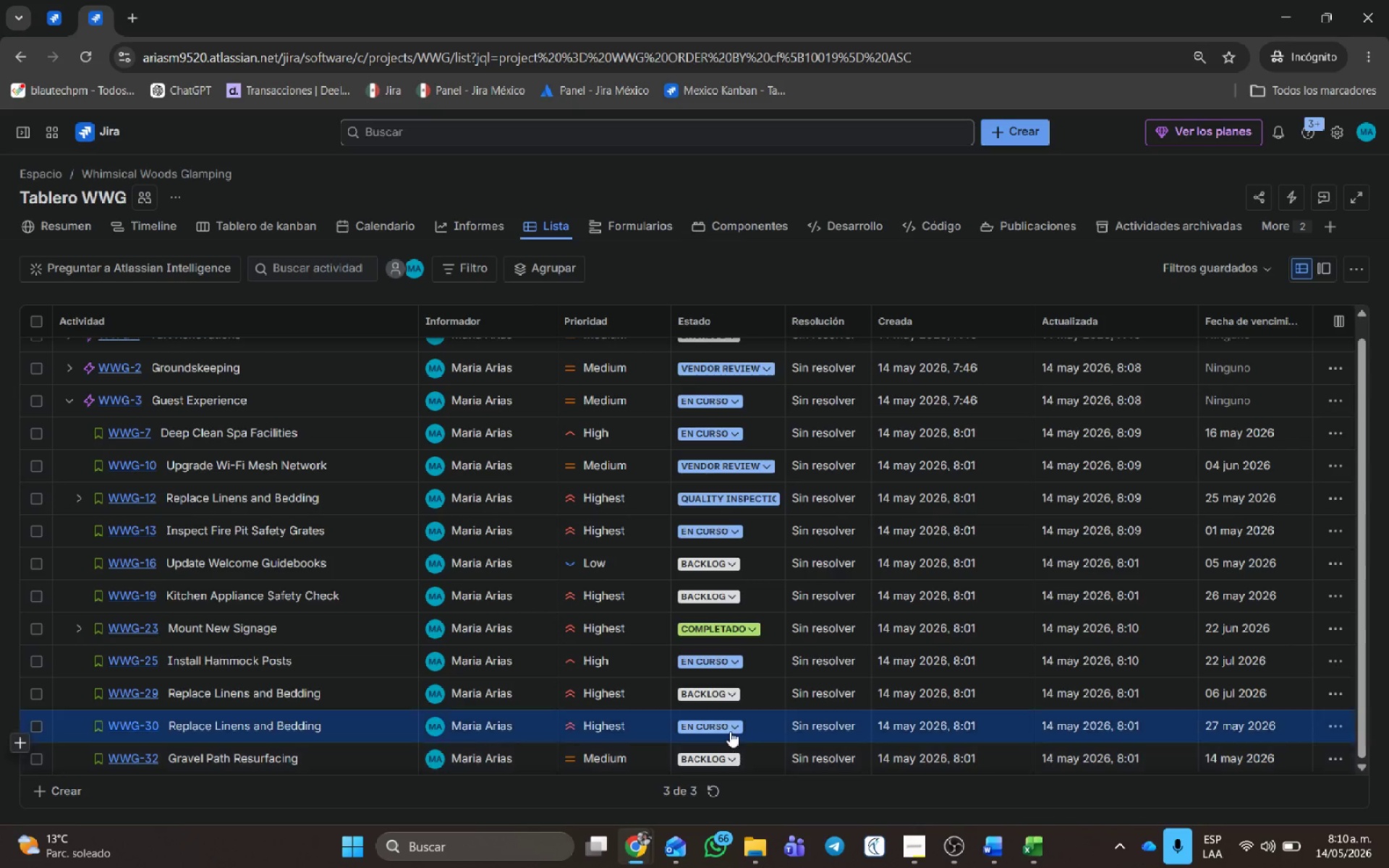 
left_click([730, 731])
 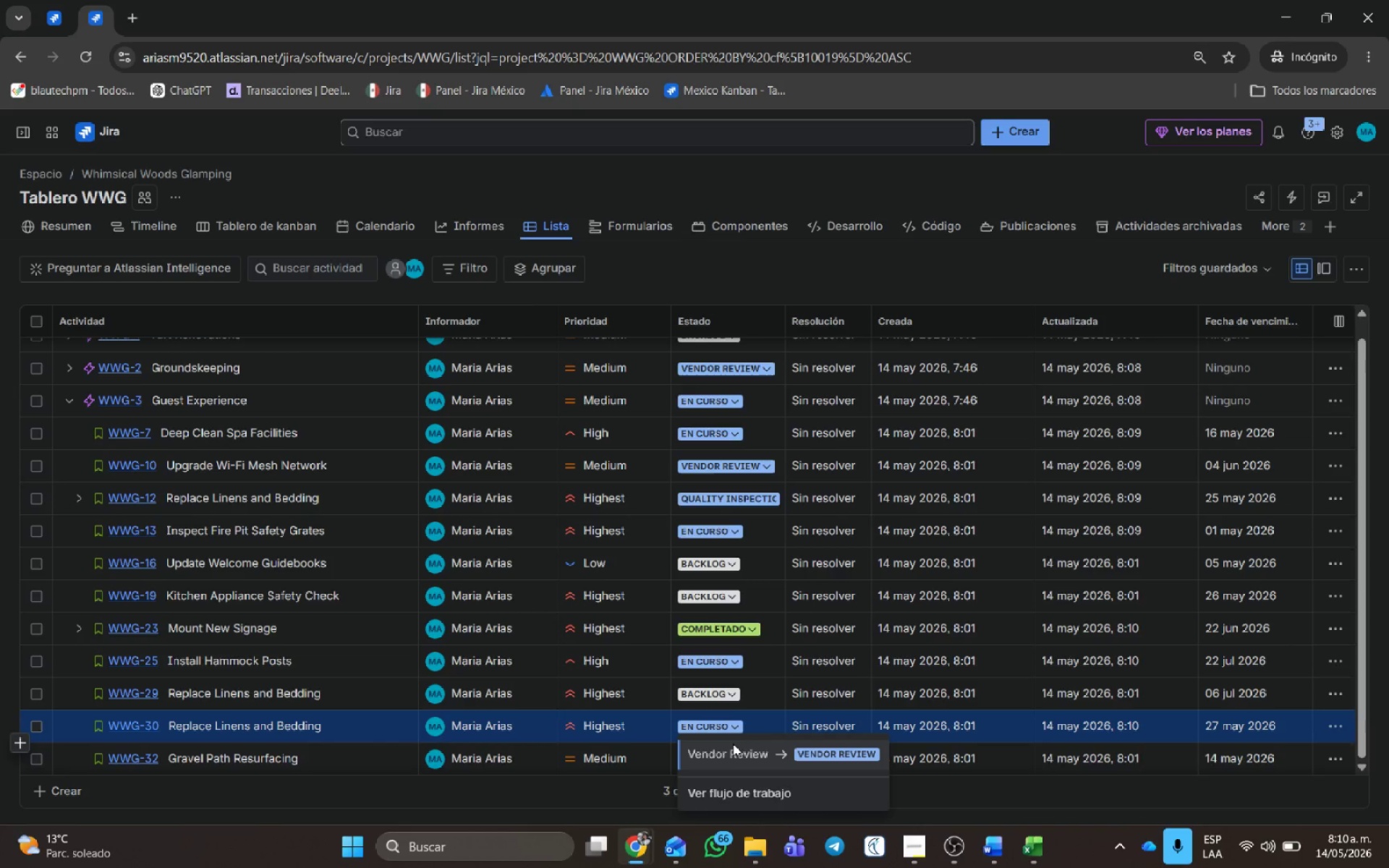 
left_click([729, 750])
 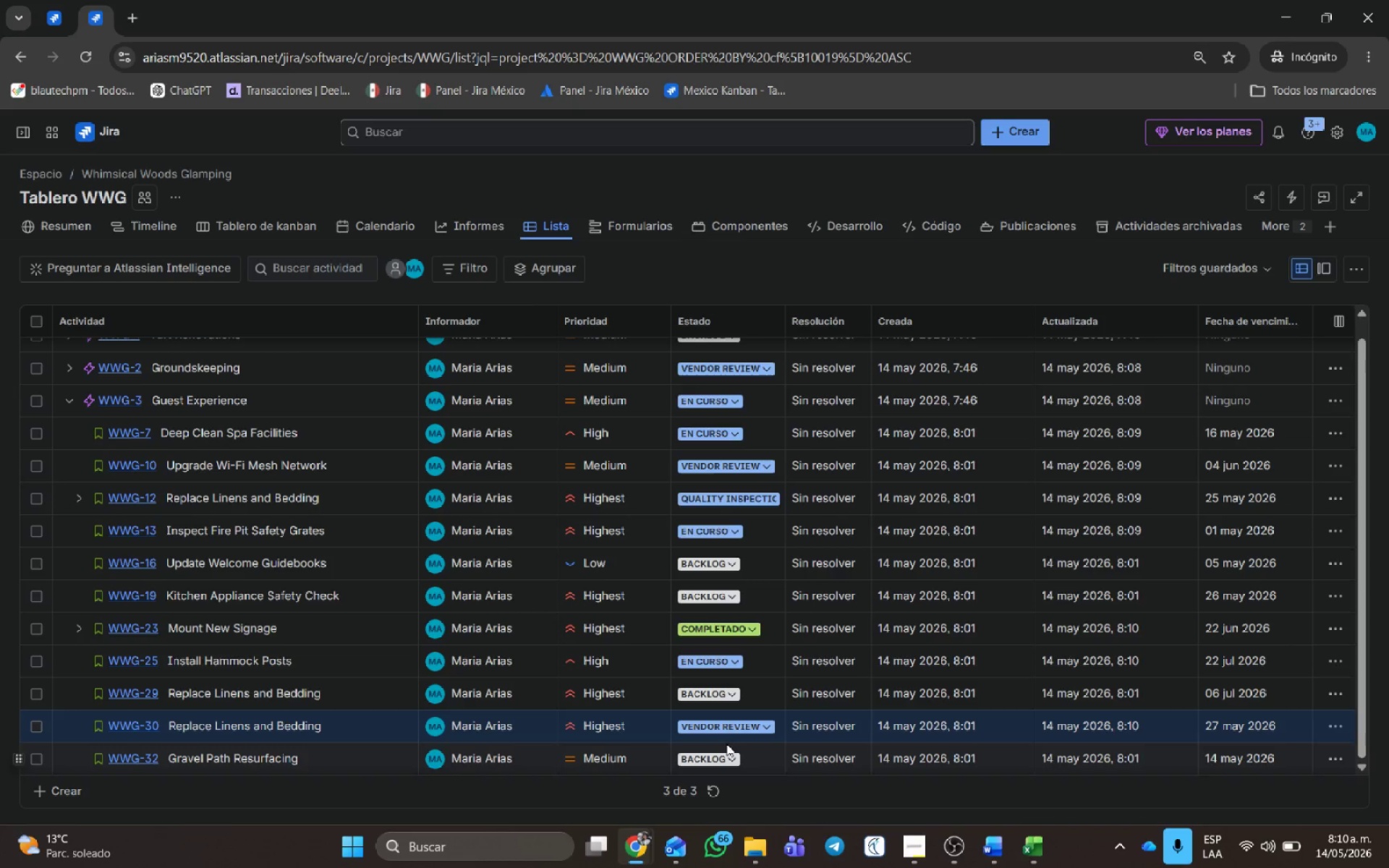 
scroll: coordinate [183, 283], scroll_direction: up, amount: 4.0
 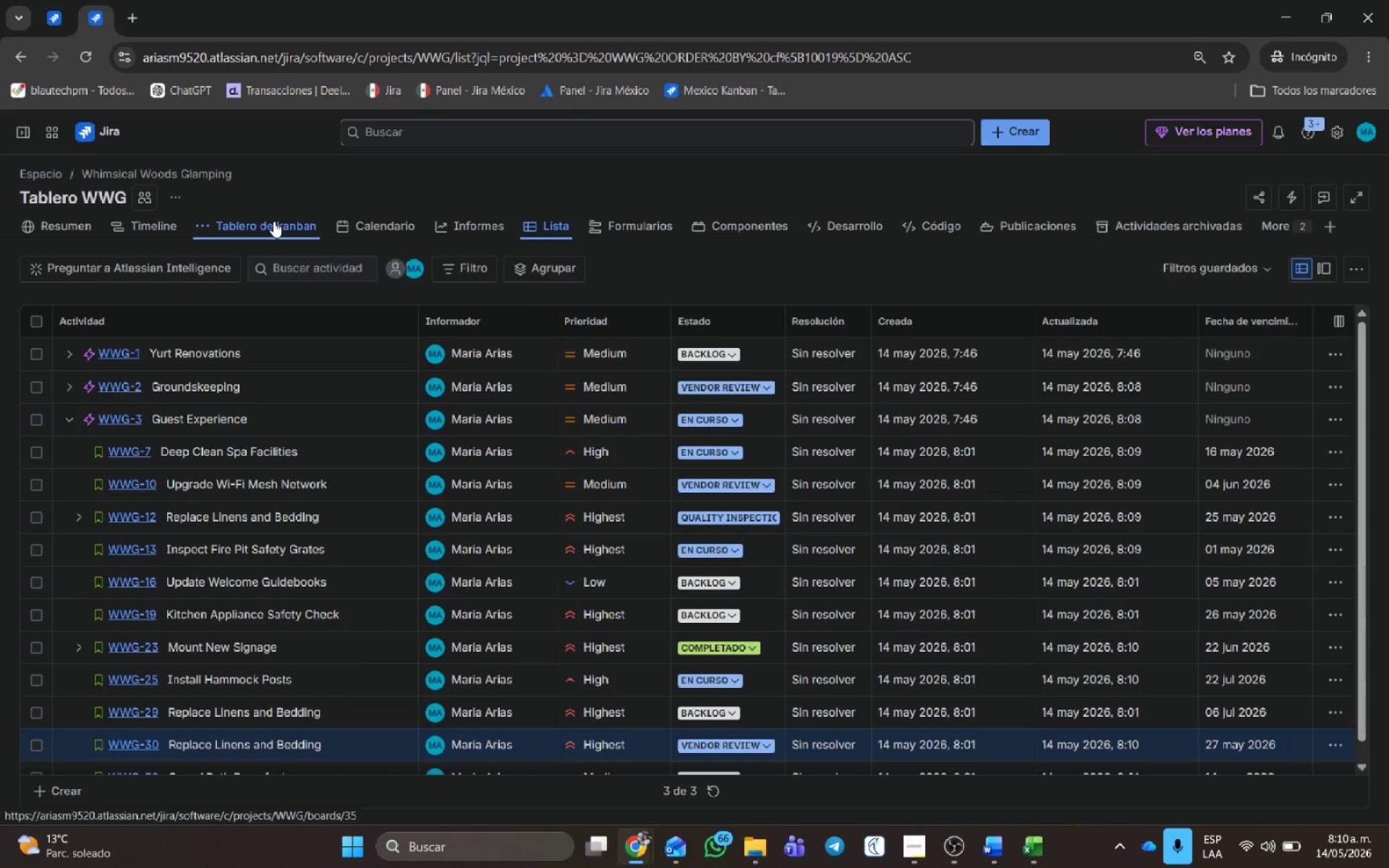 
left_click([273, 221])
 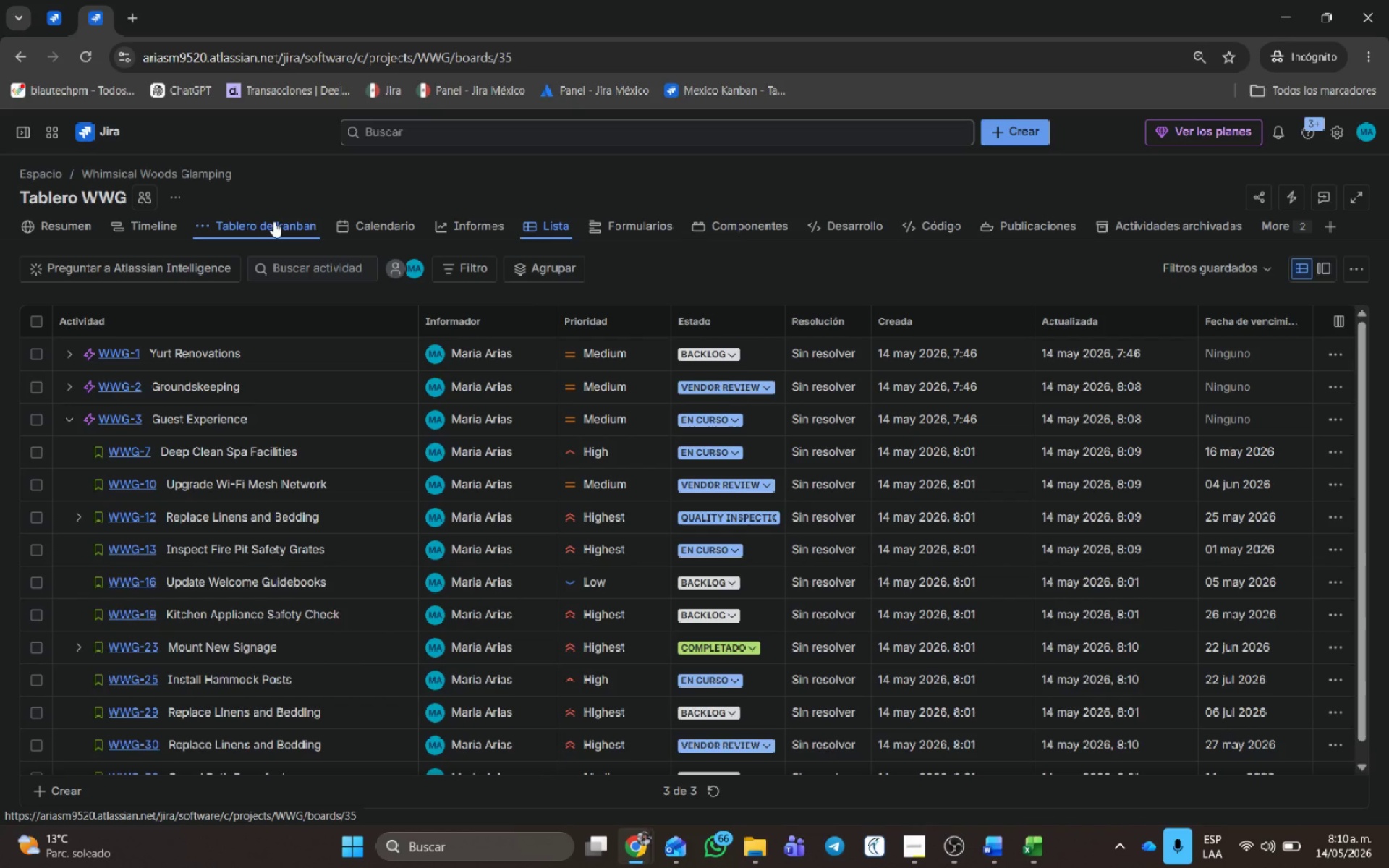 
mouse_move([291, 216])
 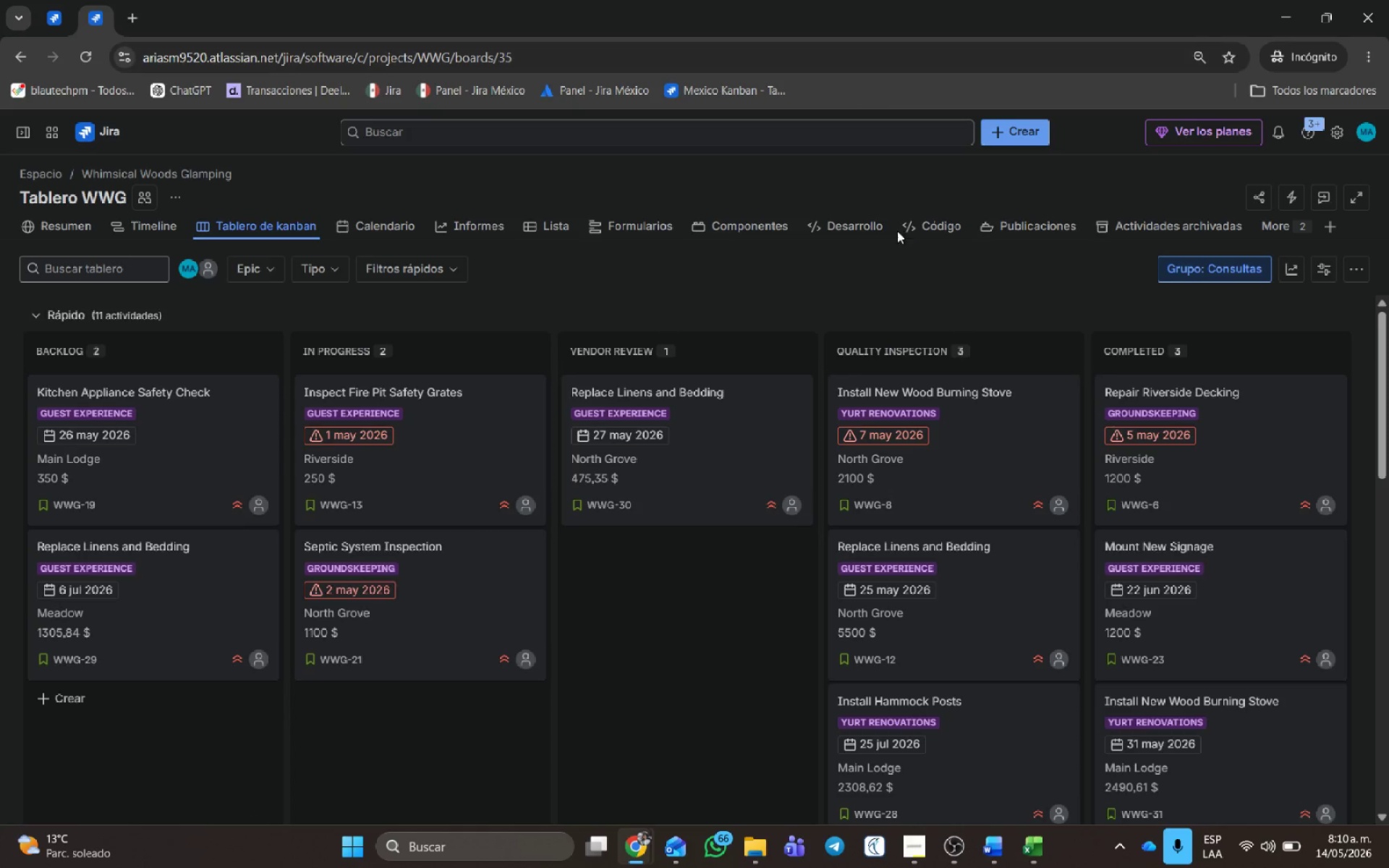 
scroll: coordinate [1096, 618], scroll_direction: down, amount: 33.0
 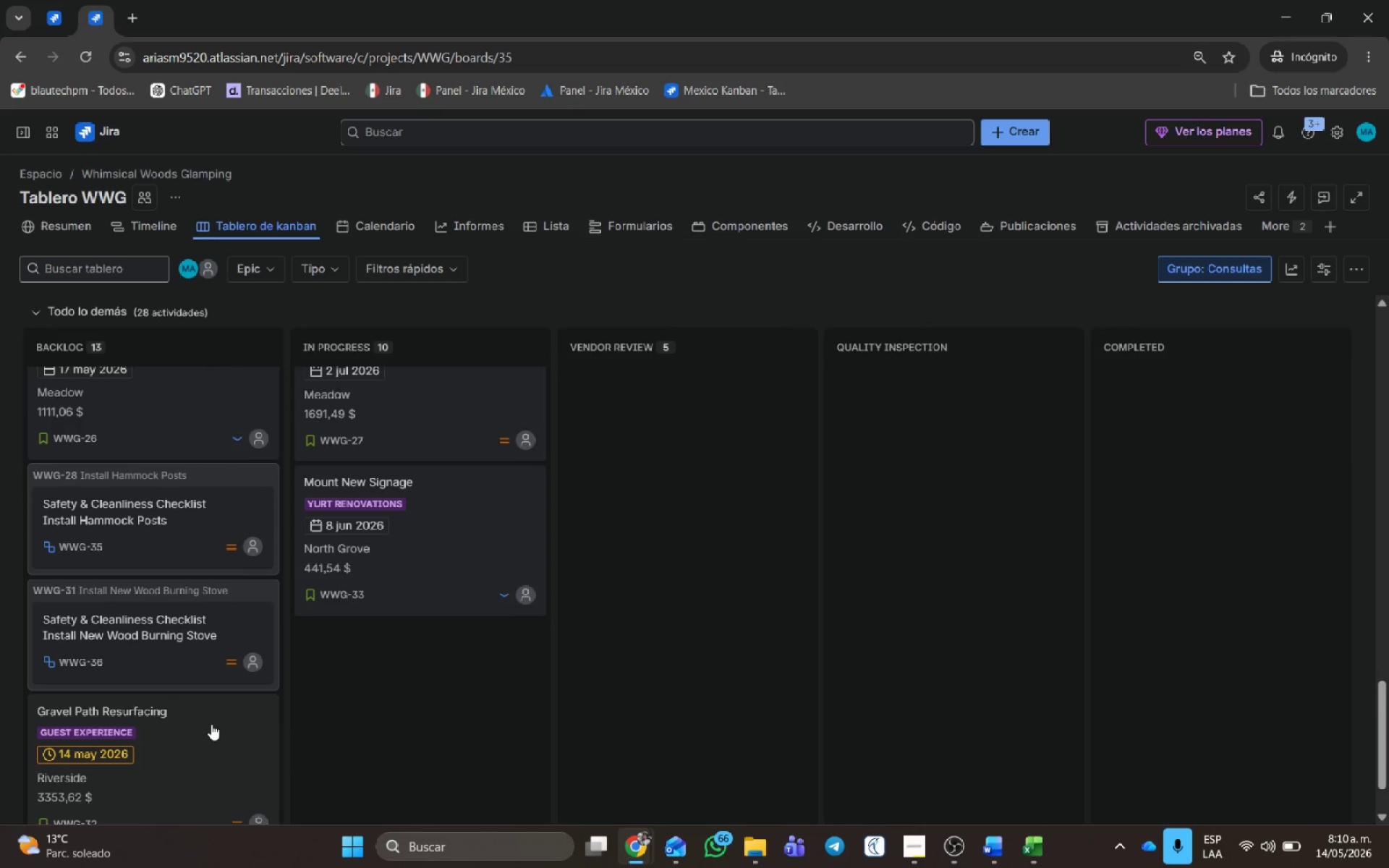 
left_click_drag(start_coordinate=[211, 724], to_coordinate=[494, 434])
 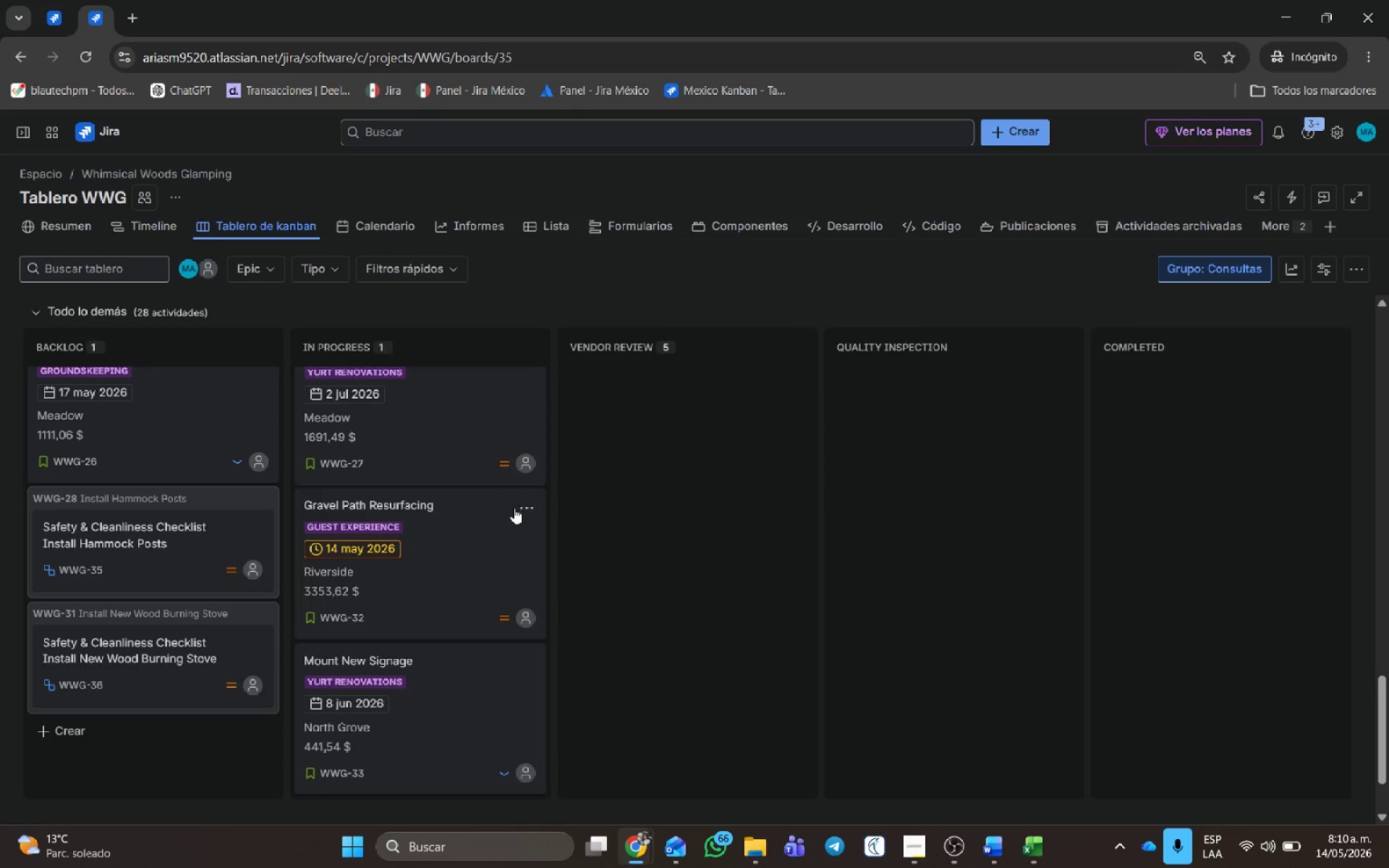 
scroll: coordinate [642, 498], scroll_direction: up, amount: 17.0
 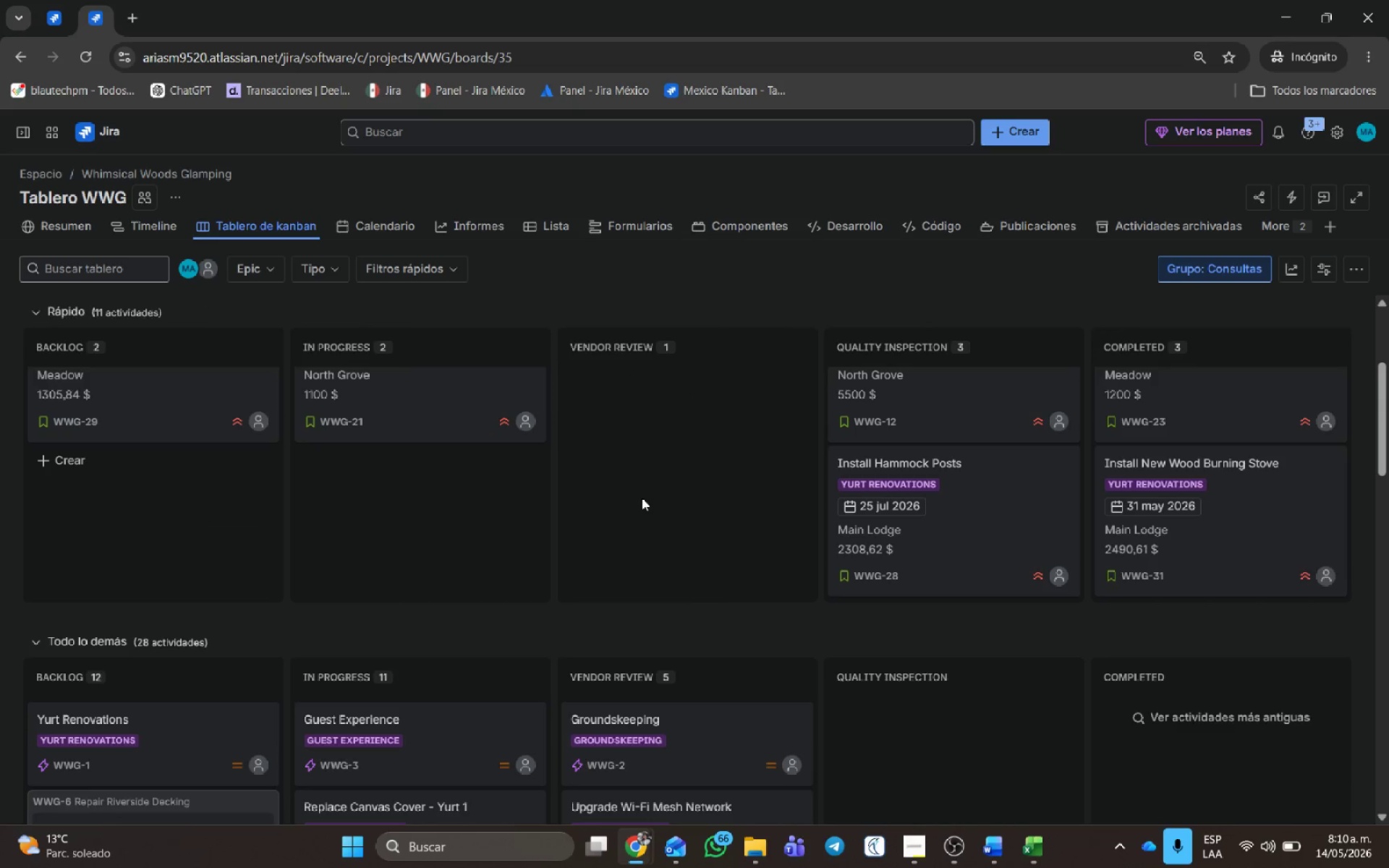 
scroll: coordinate [642, 498], scroll_direction: down, amount: 6.0
 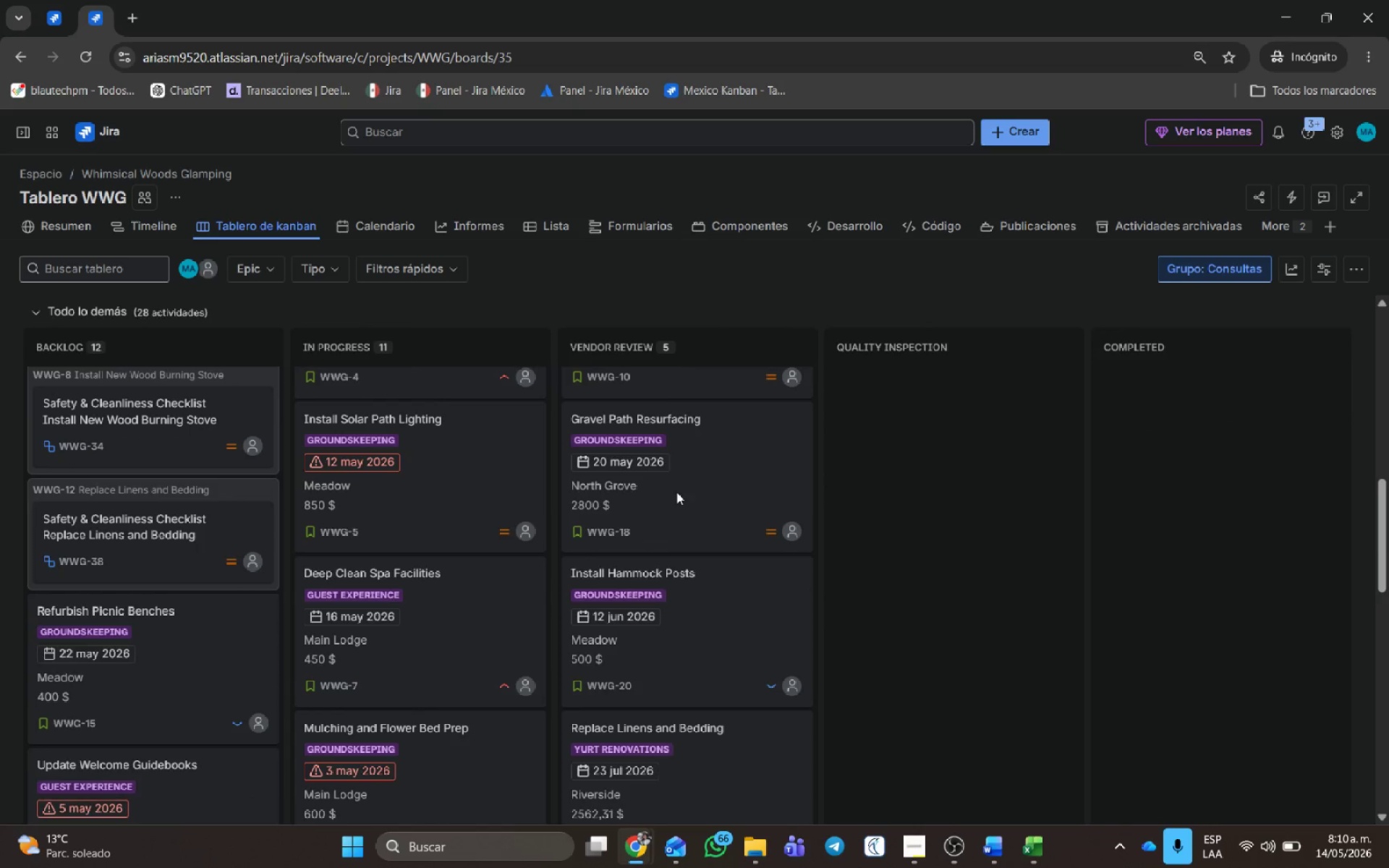 
scroll: coordinate [676, 495], scroll_direction: up, amount: 3.0
 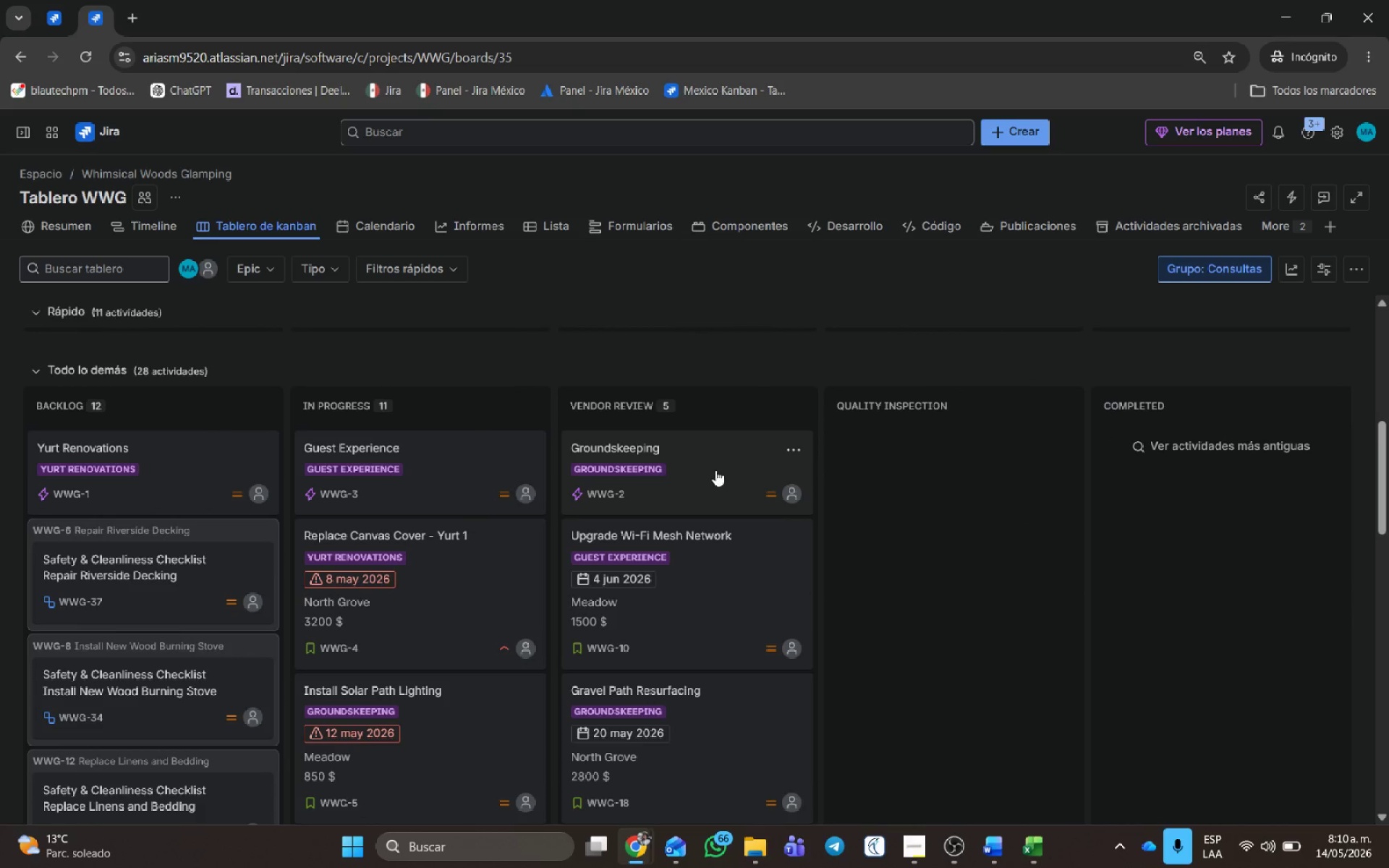 
left_click_drag(start_coordinate=[709, 458], to_coordinate=[884, 454])
 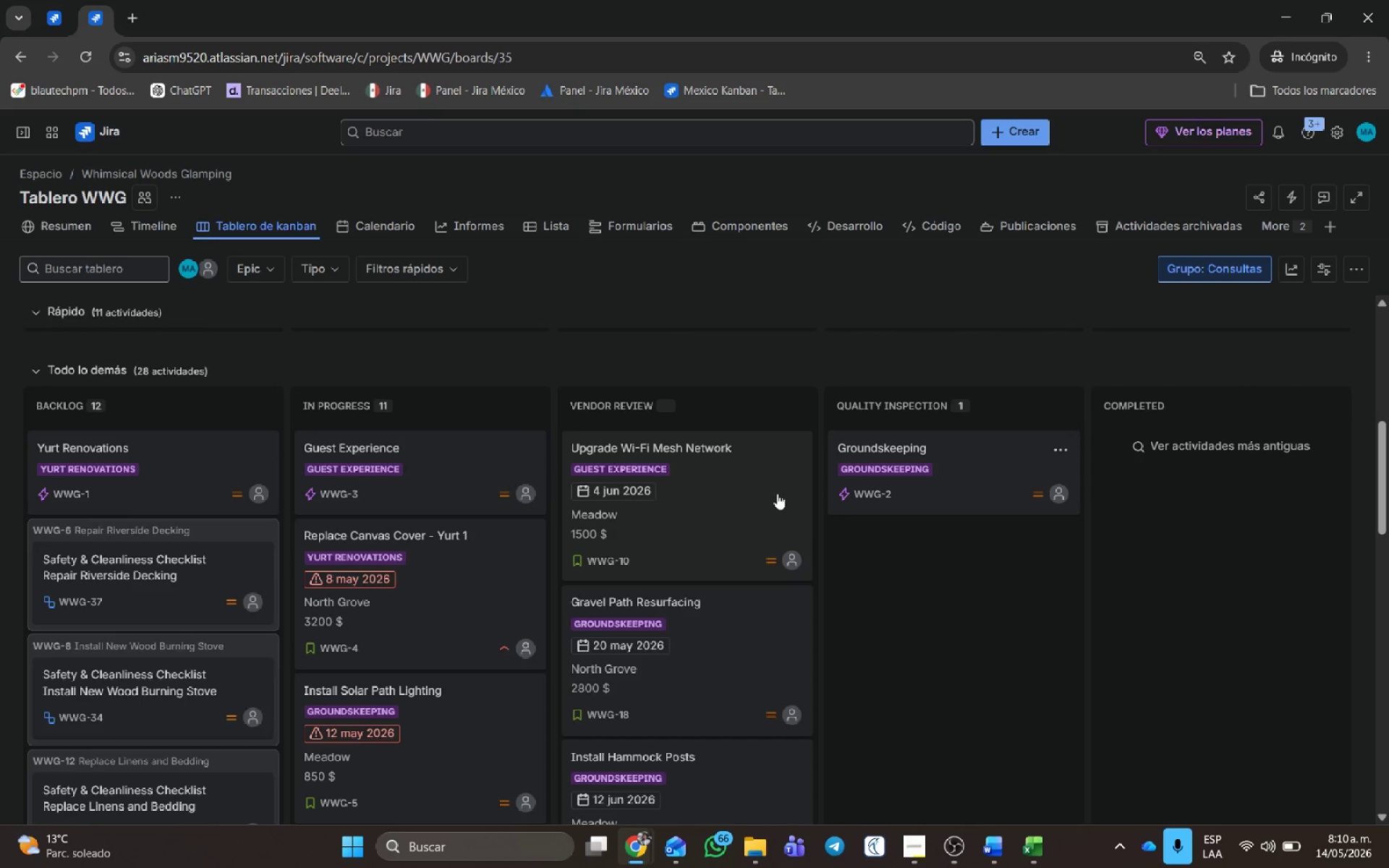 
left_click_drag(start_coordinate=[734, 480], to_coordinate=[956, 537])
 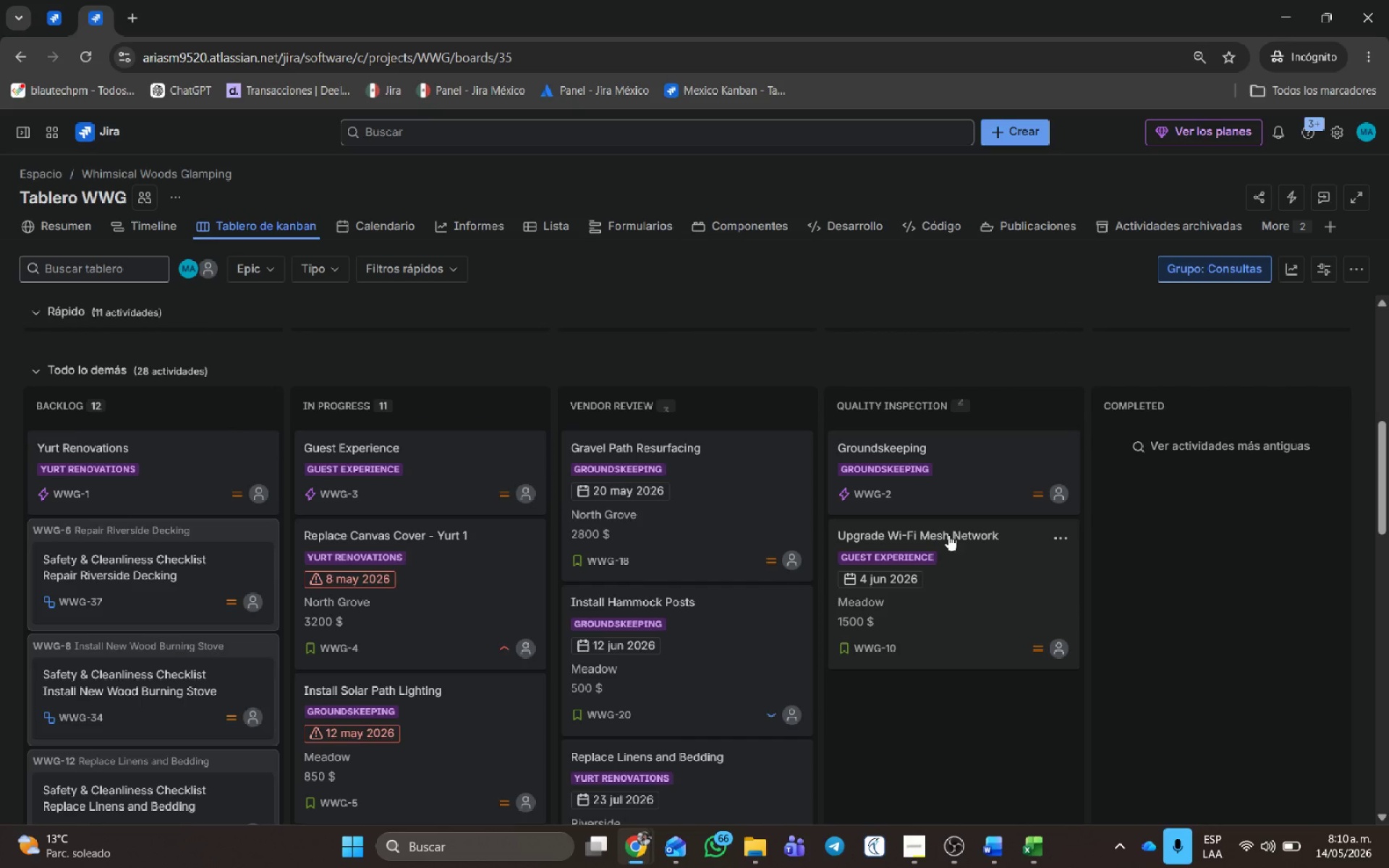 
scroll: coordinate [183, 415], scroll_direction: up, amount: 25.0
 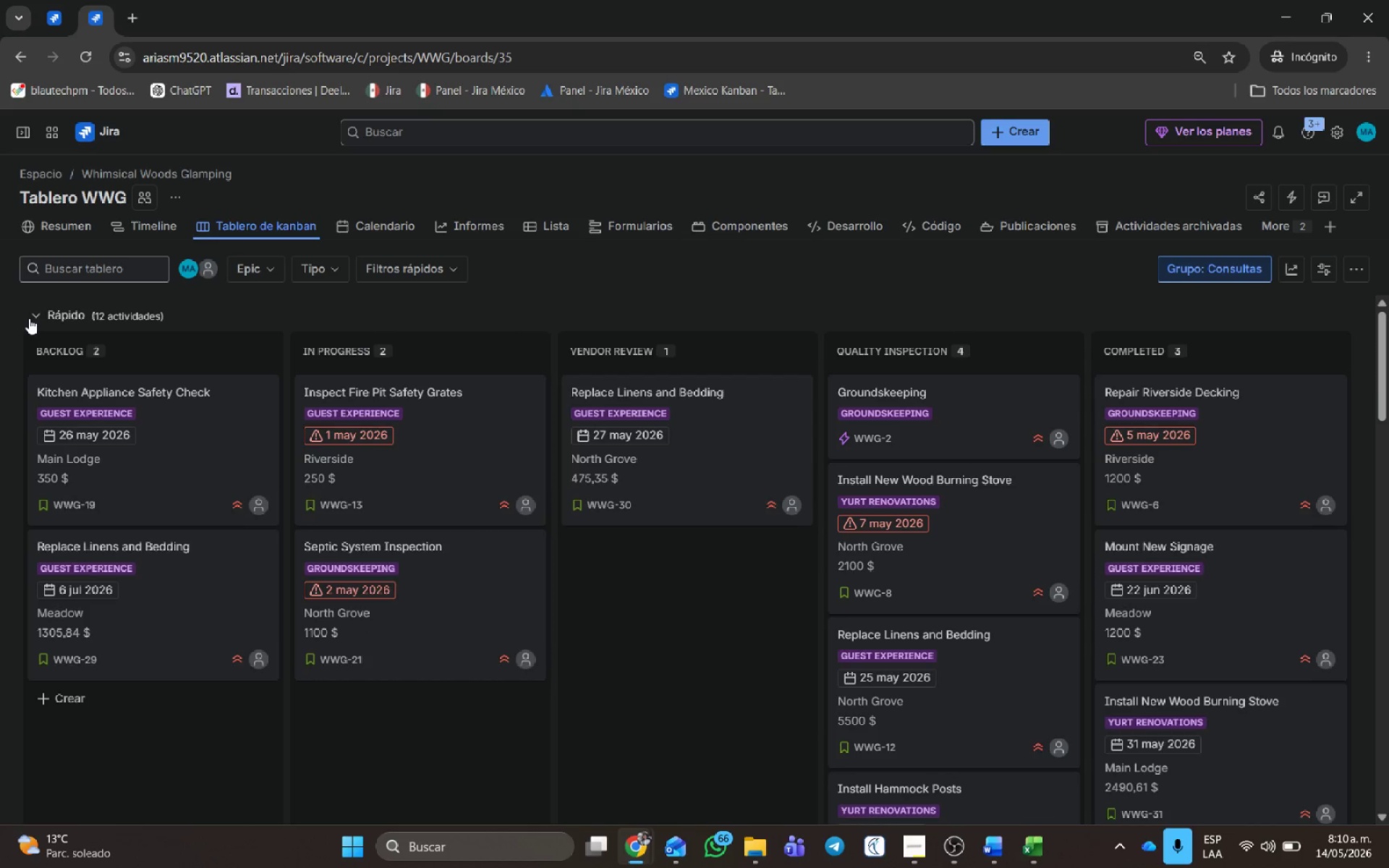 
left_click([33, 313])
 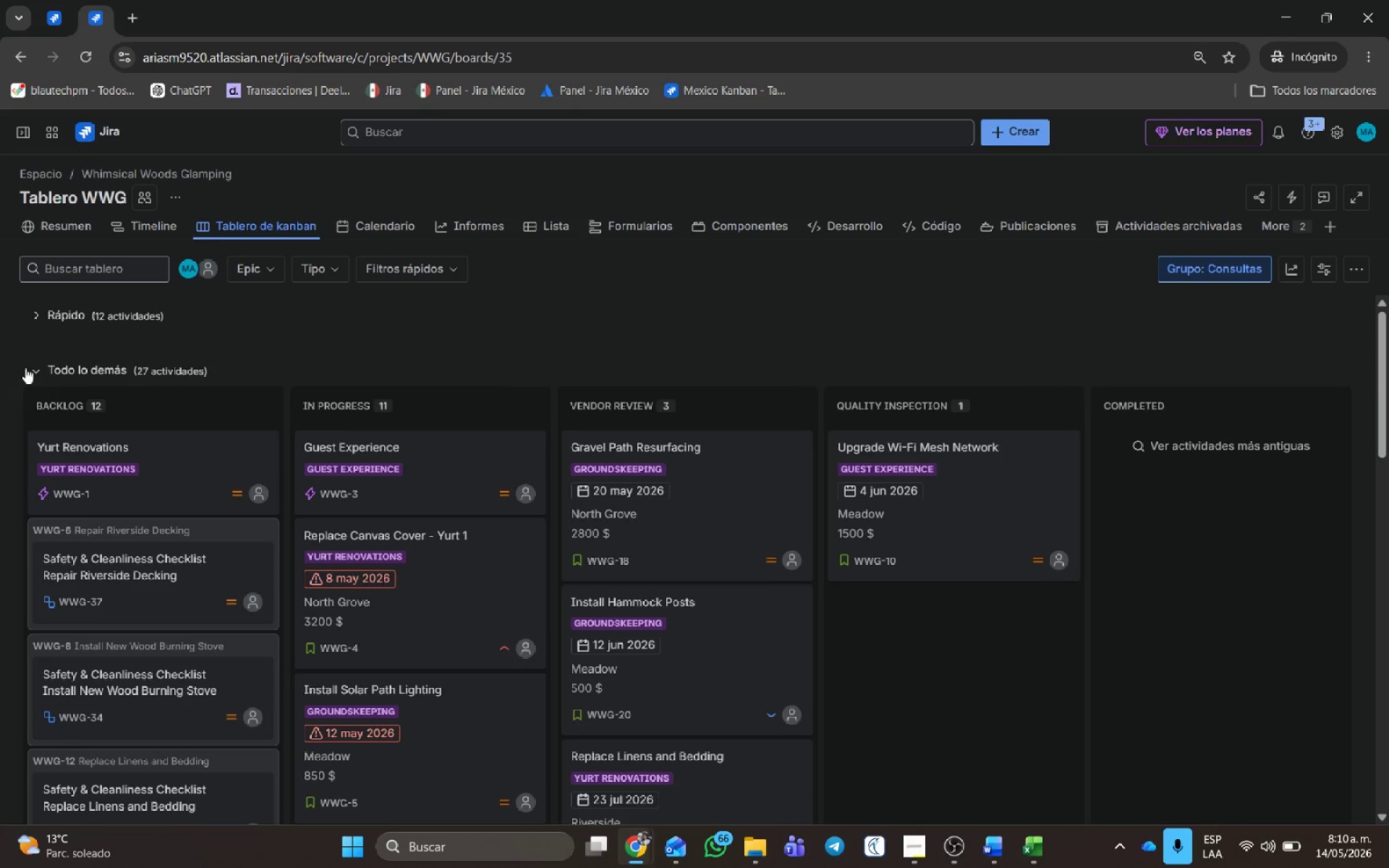 
left_click([35, 314])
 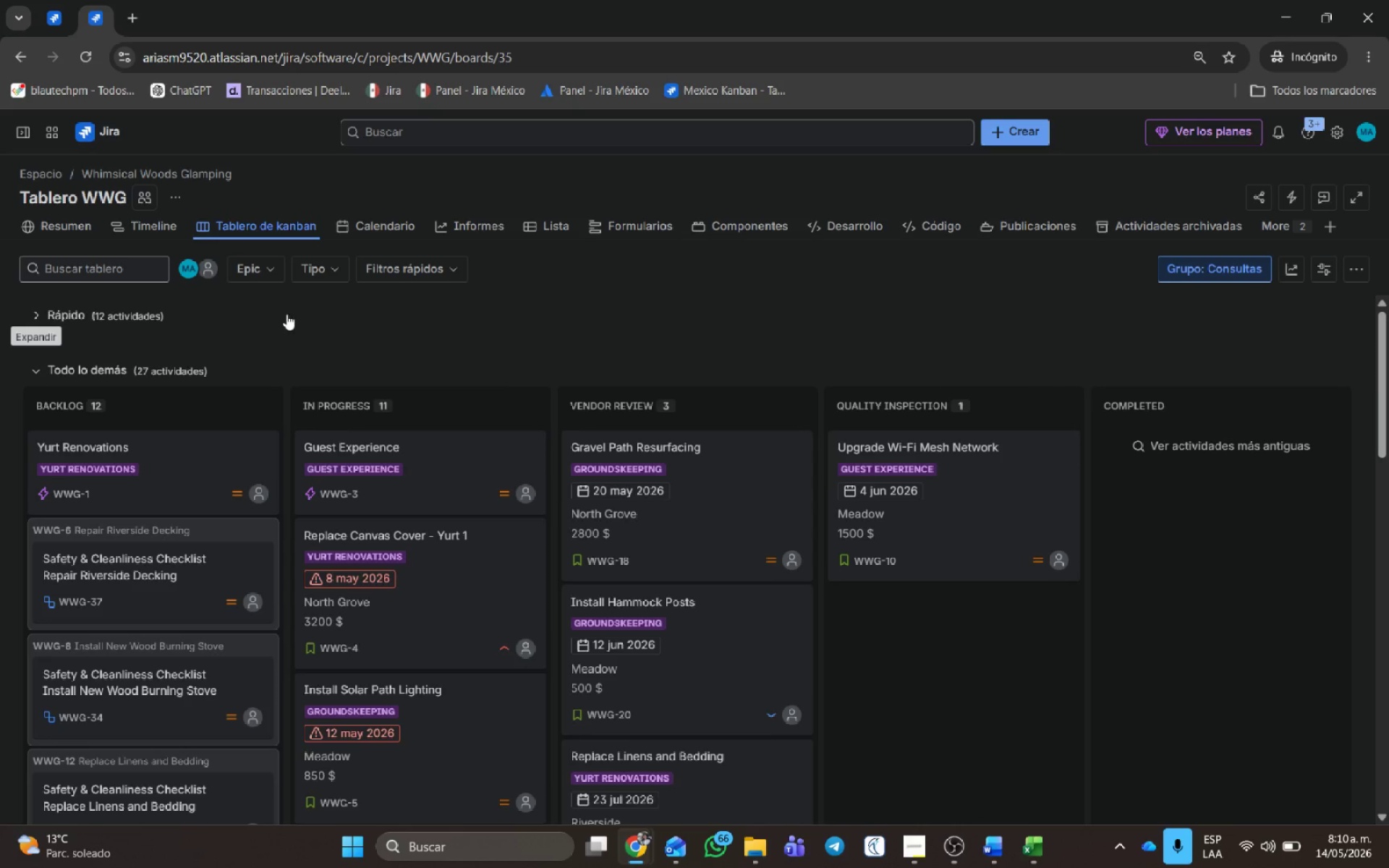 
scroll: coordinate [221, 315], scroll_direction: up, amount: 4.0
 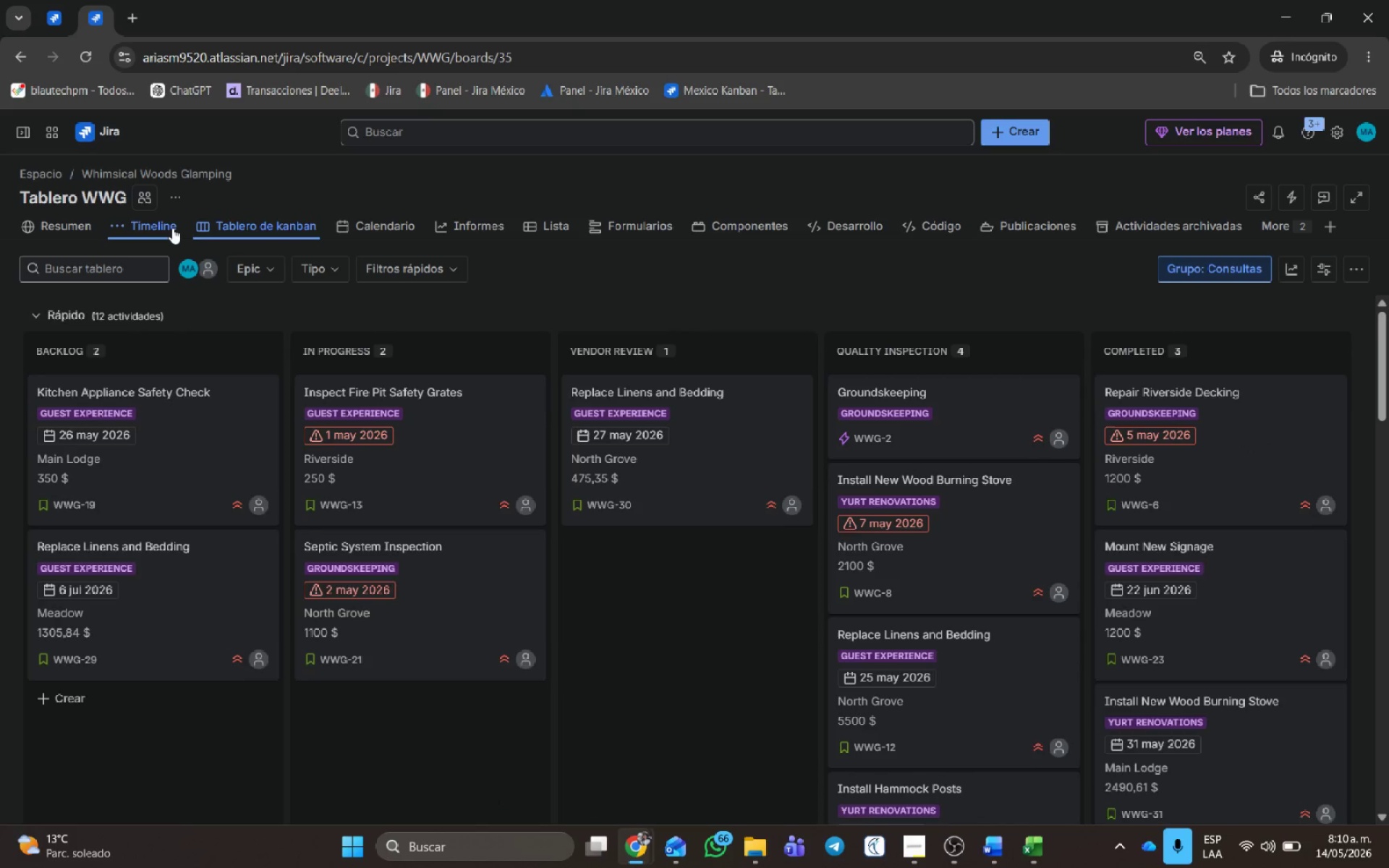 
left_click([172, 228])
 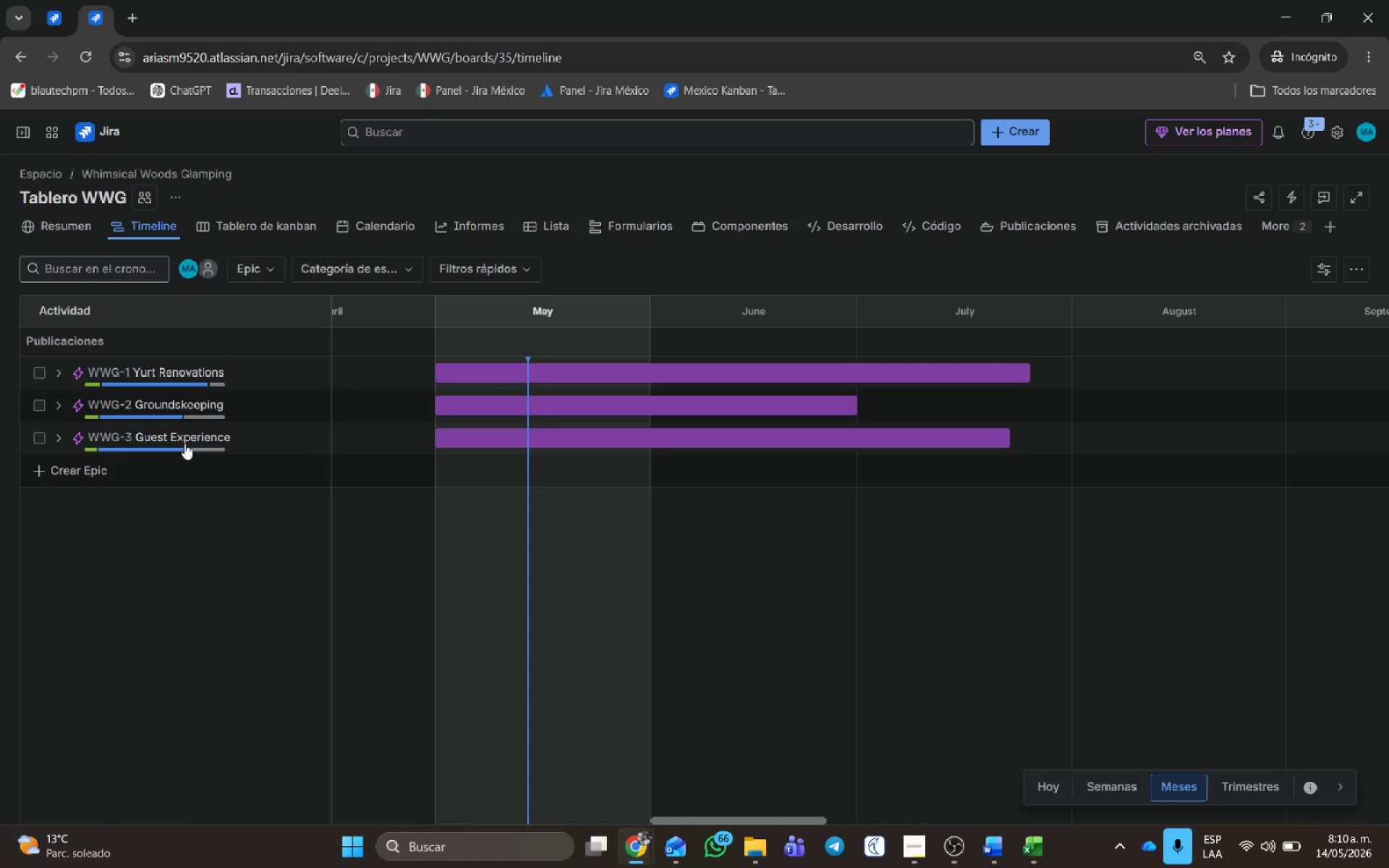 
left_click([53, 371])
 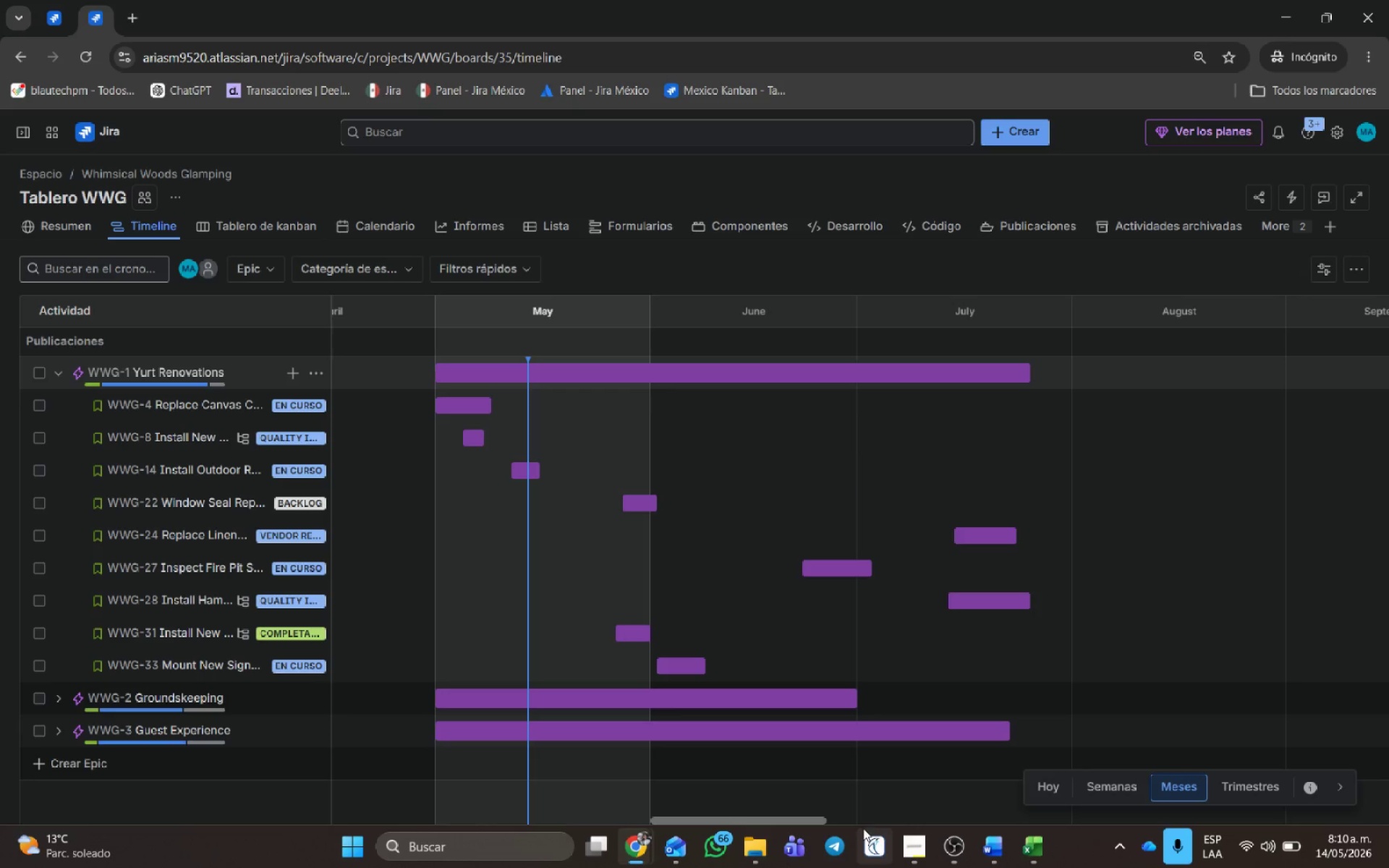 
left_click_drag(start_coordinate=[821, 821], to_coordinate=[794, 822])
 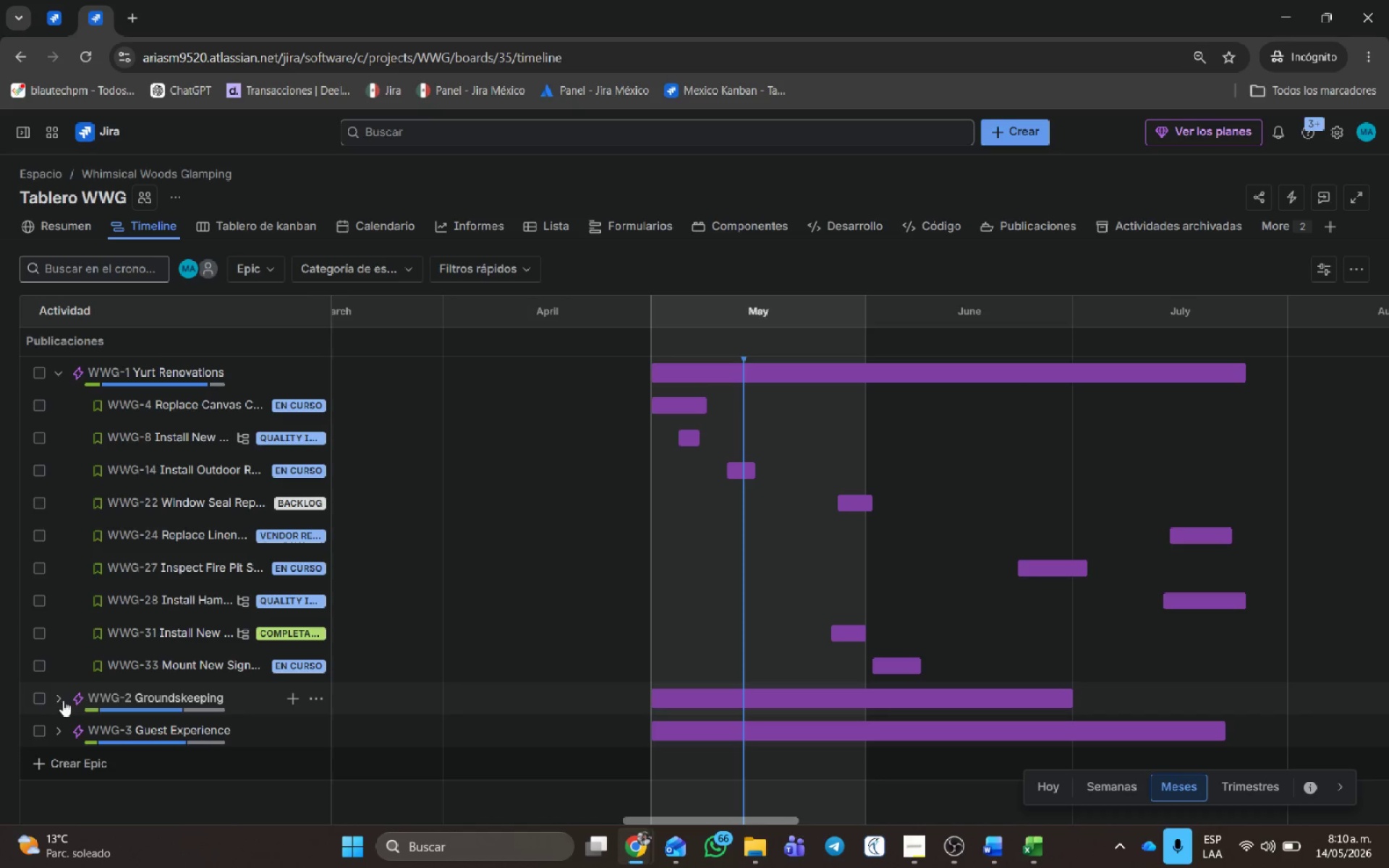 
left_click([61, 699])
 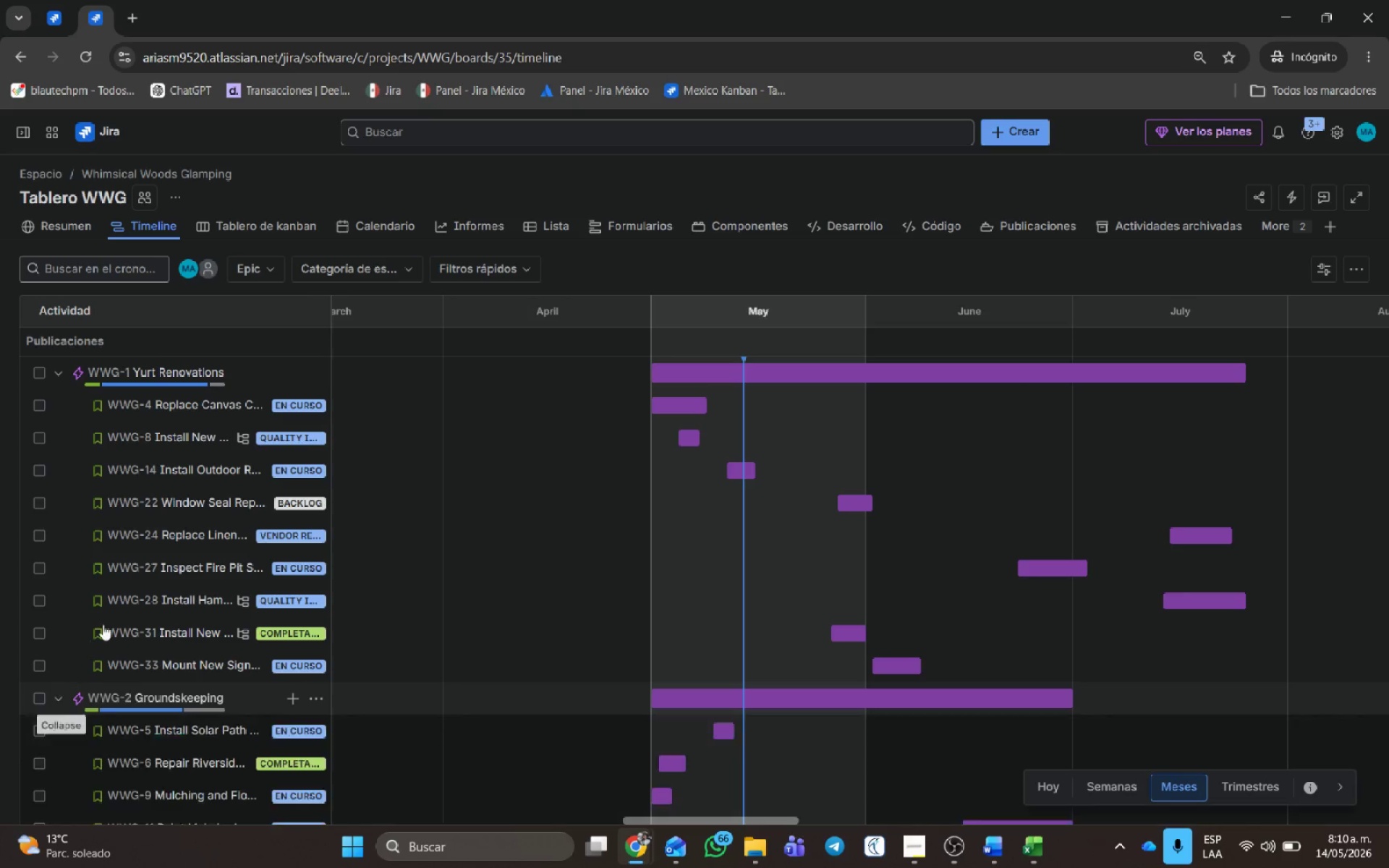 
scroll: coordinate [140, 597], scroll_direction: down, amount: 5.0
 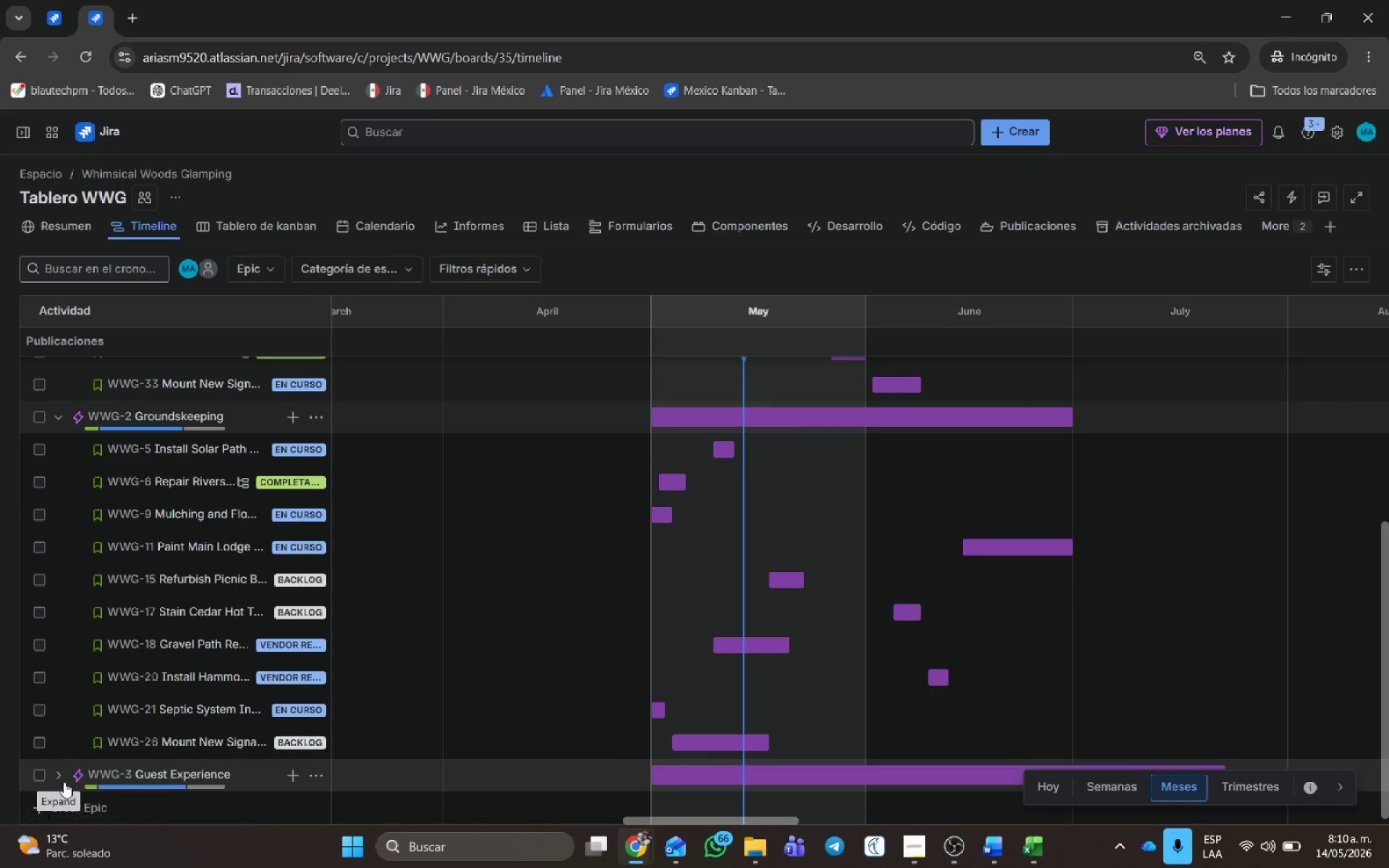 
left_click([61, 775])
 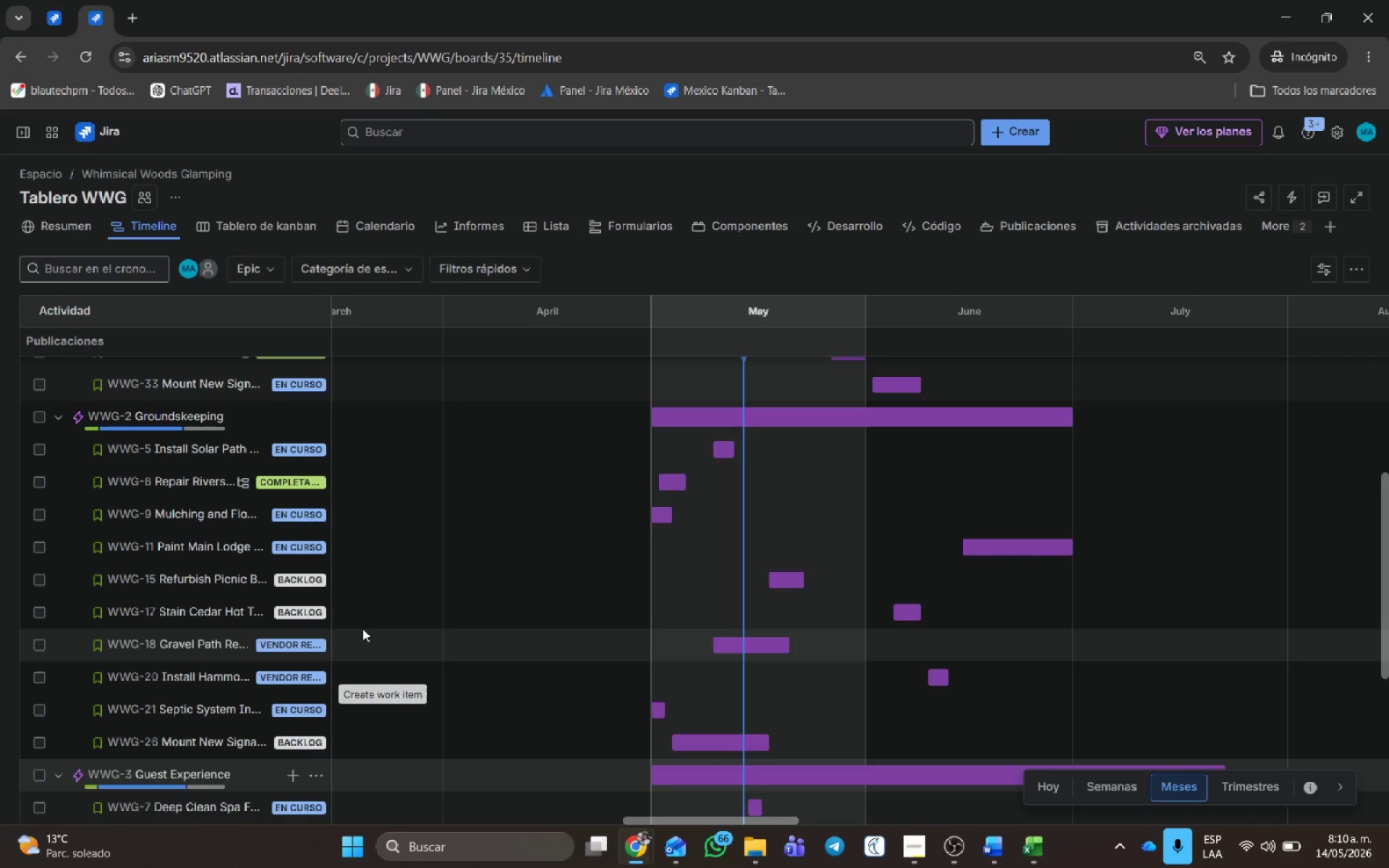 
scroll: coordinate [532, 683], scroll_direction: down, amount: 10.0
 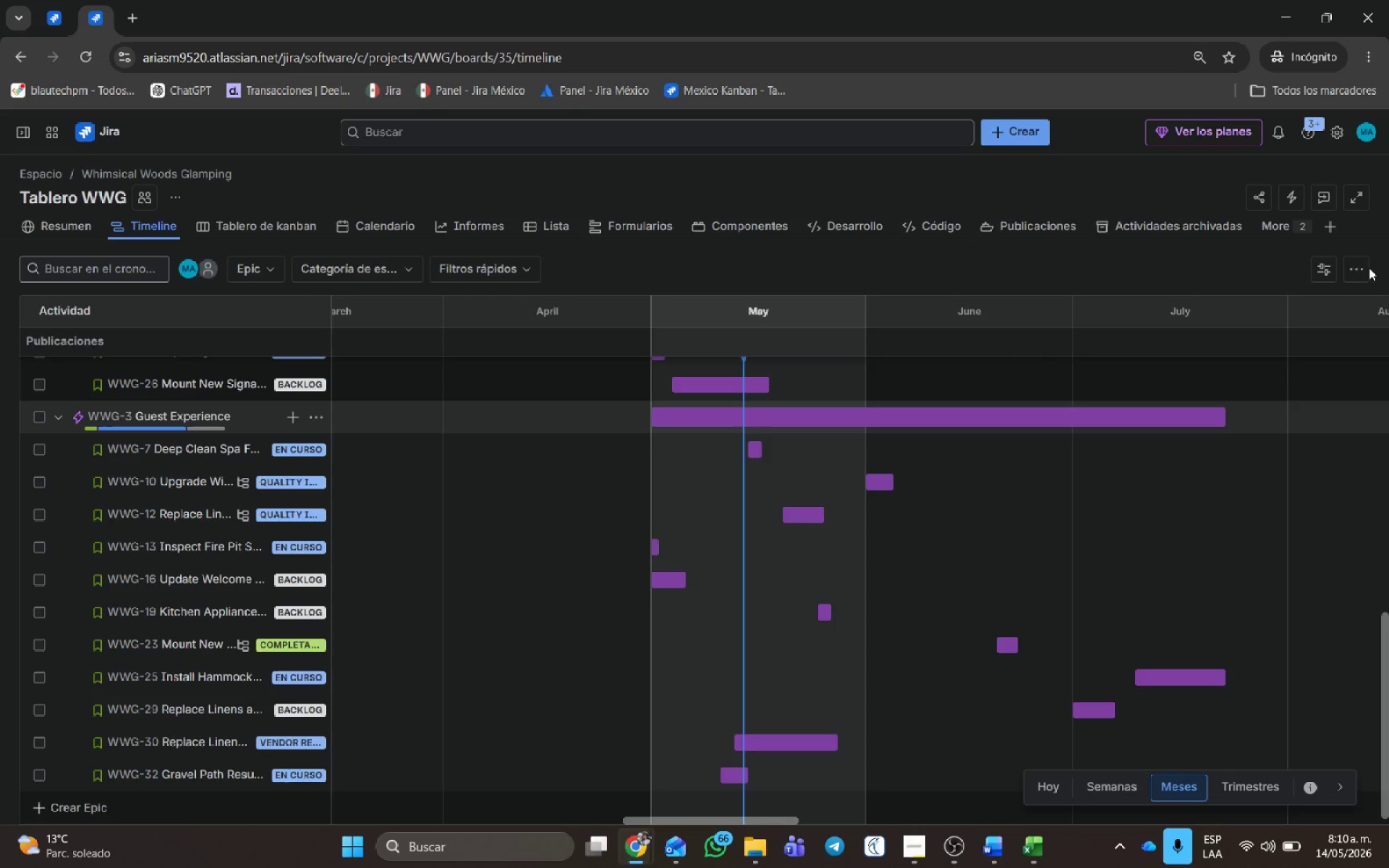 
left_click([1360, 269])
 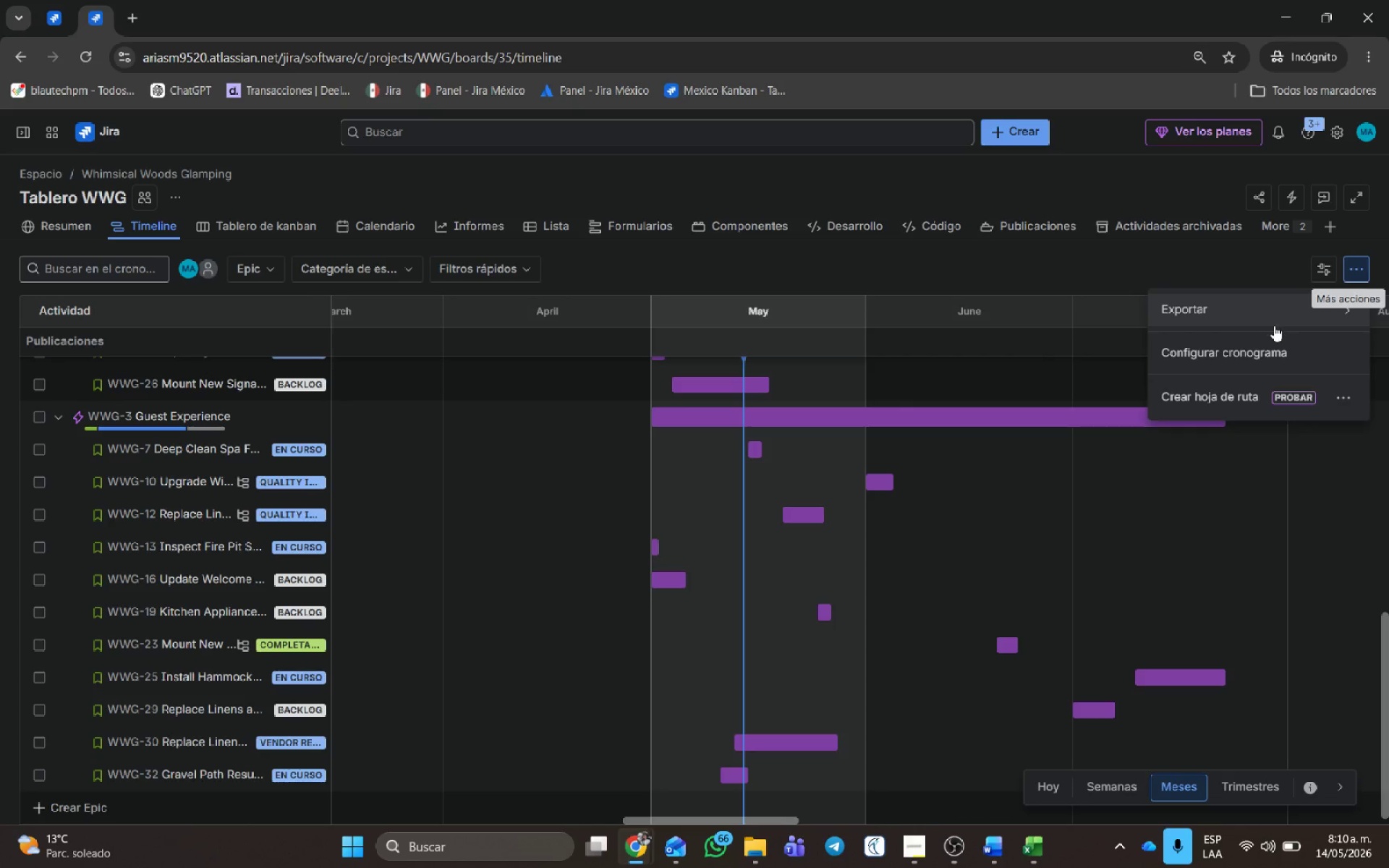 
left_click([1246, 305])
 